 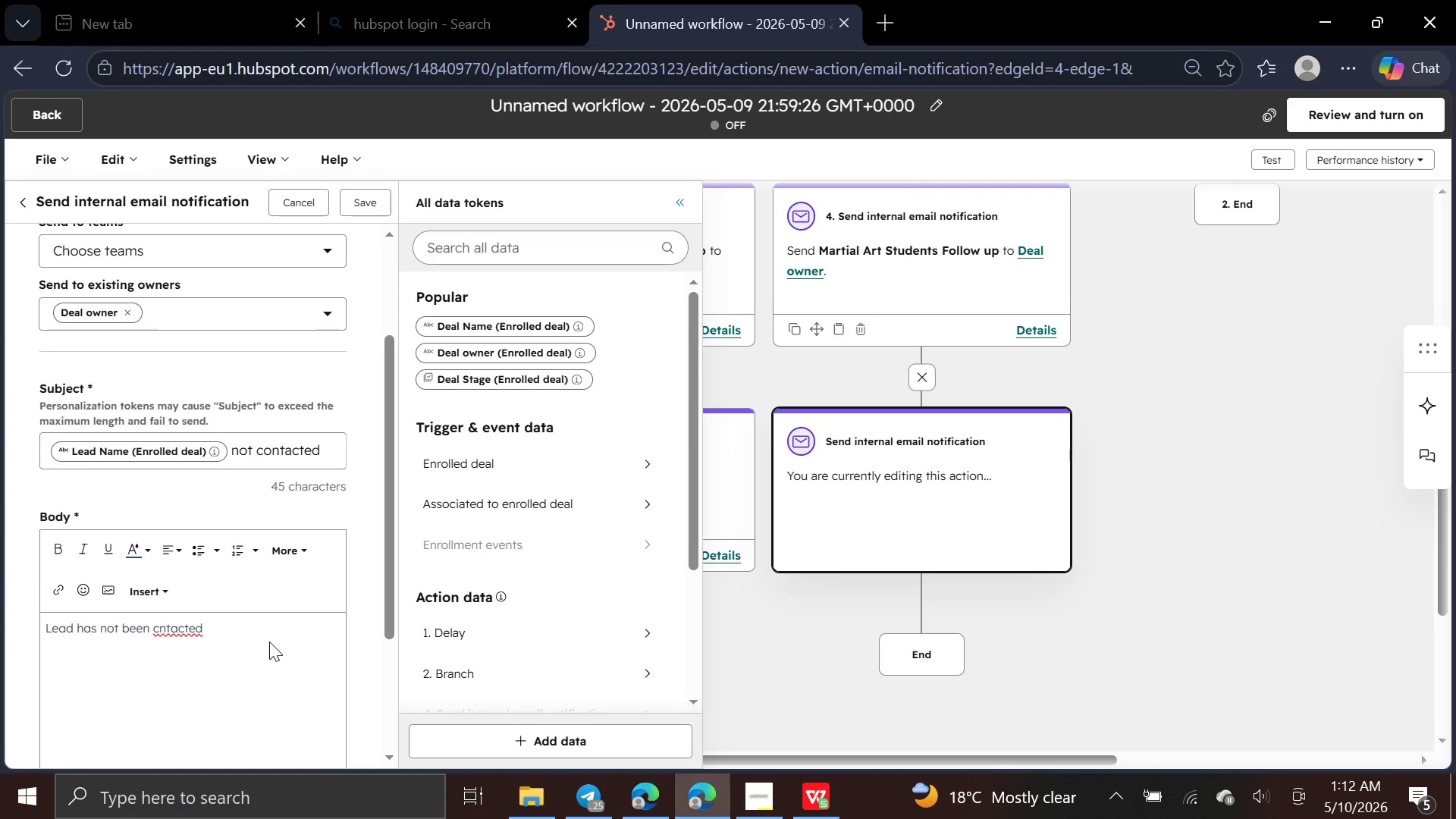 
left_click([194, 631])
 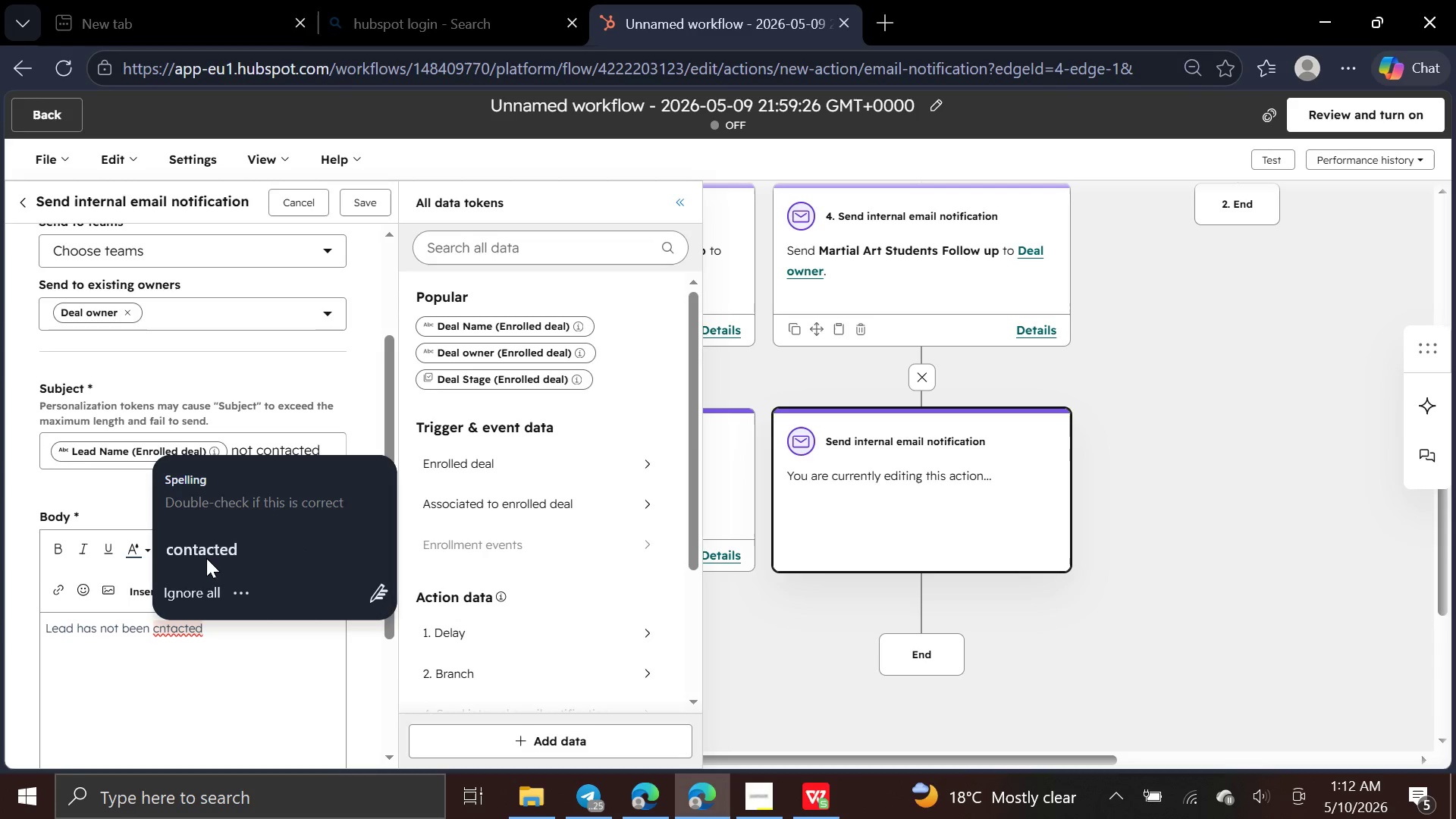 
left_click([207, 555])
 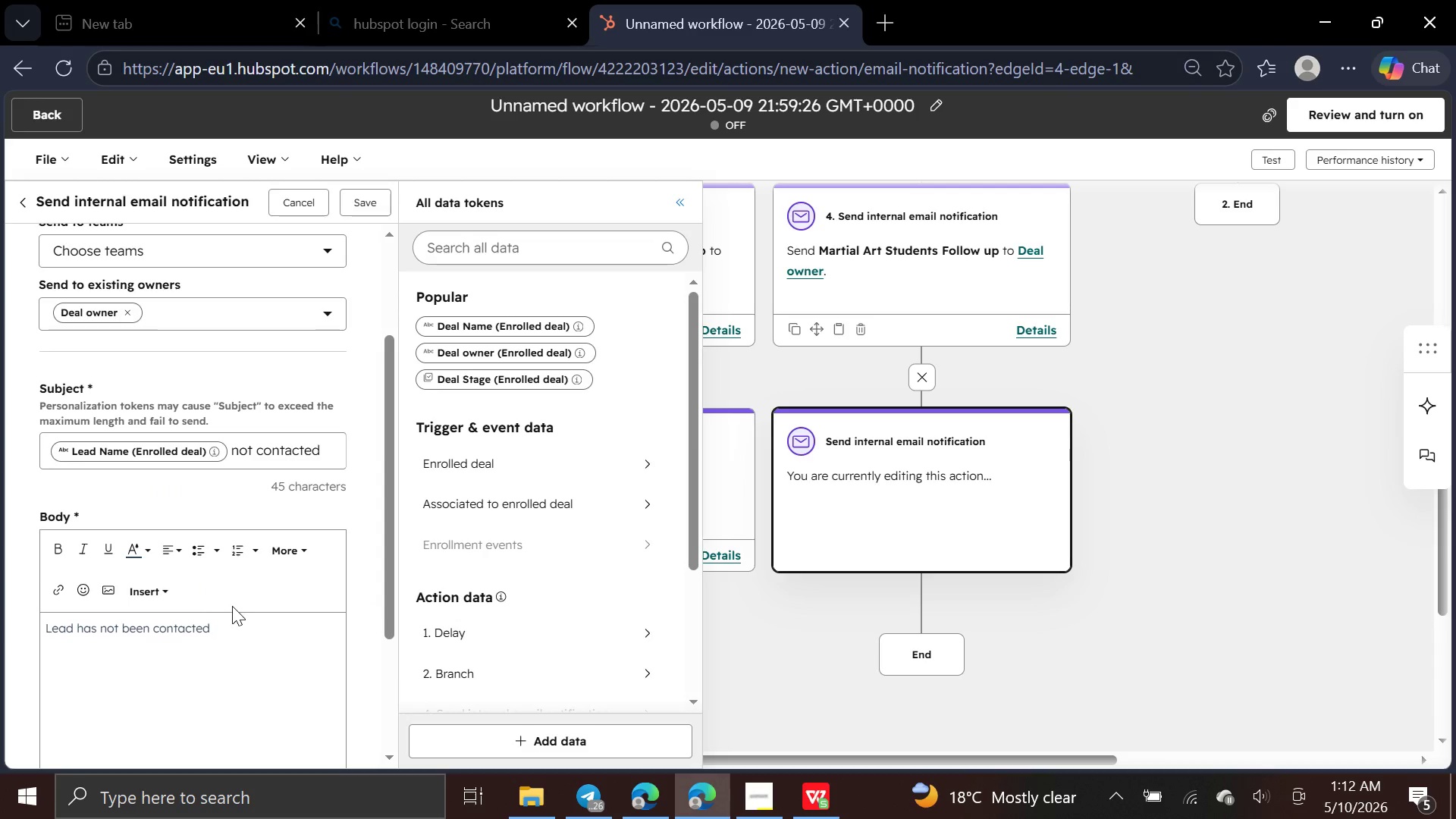 
key(Space)
 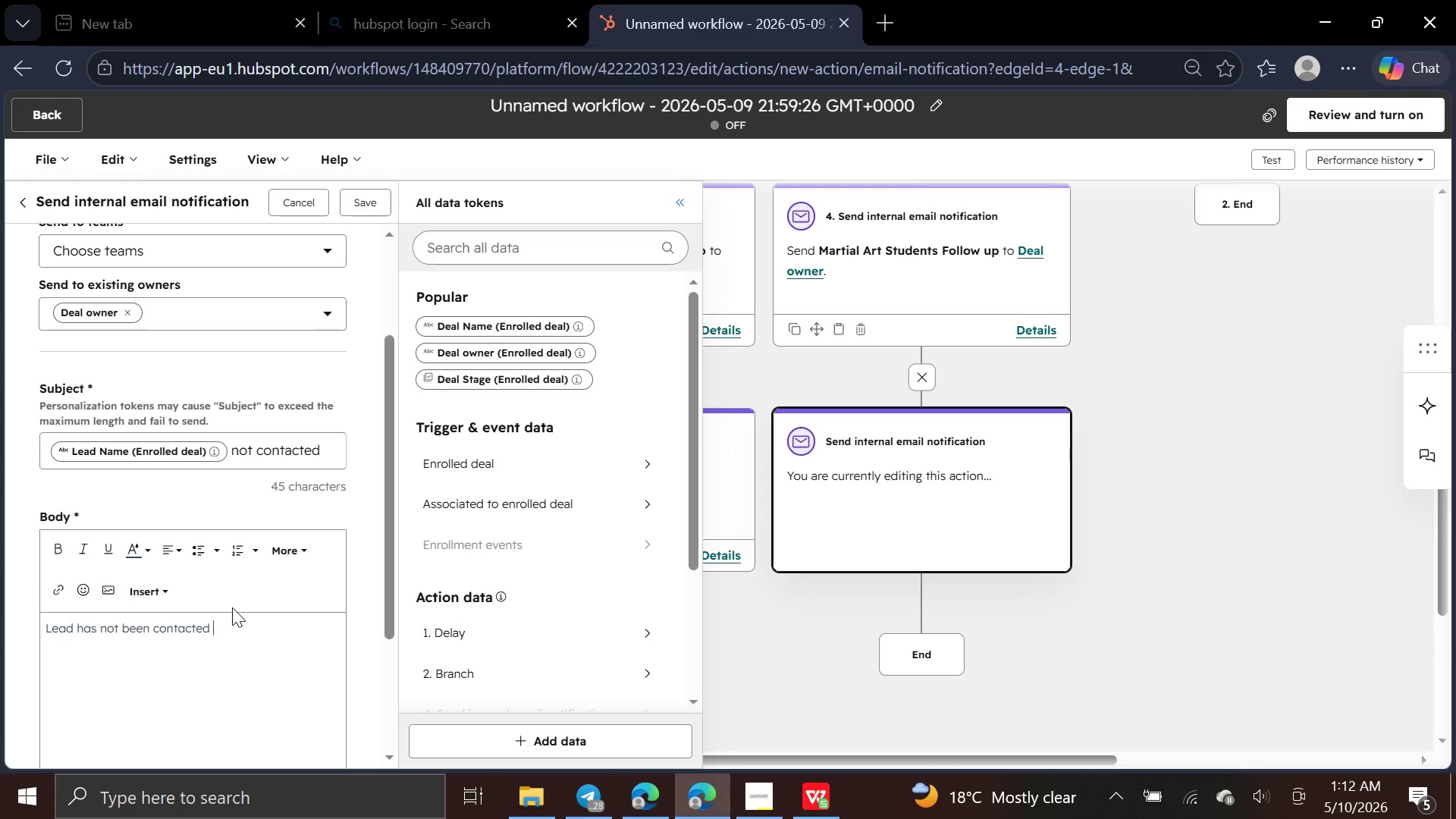 
wait(5.78)
 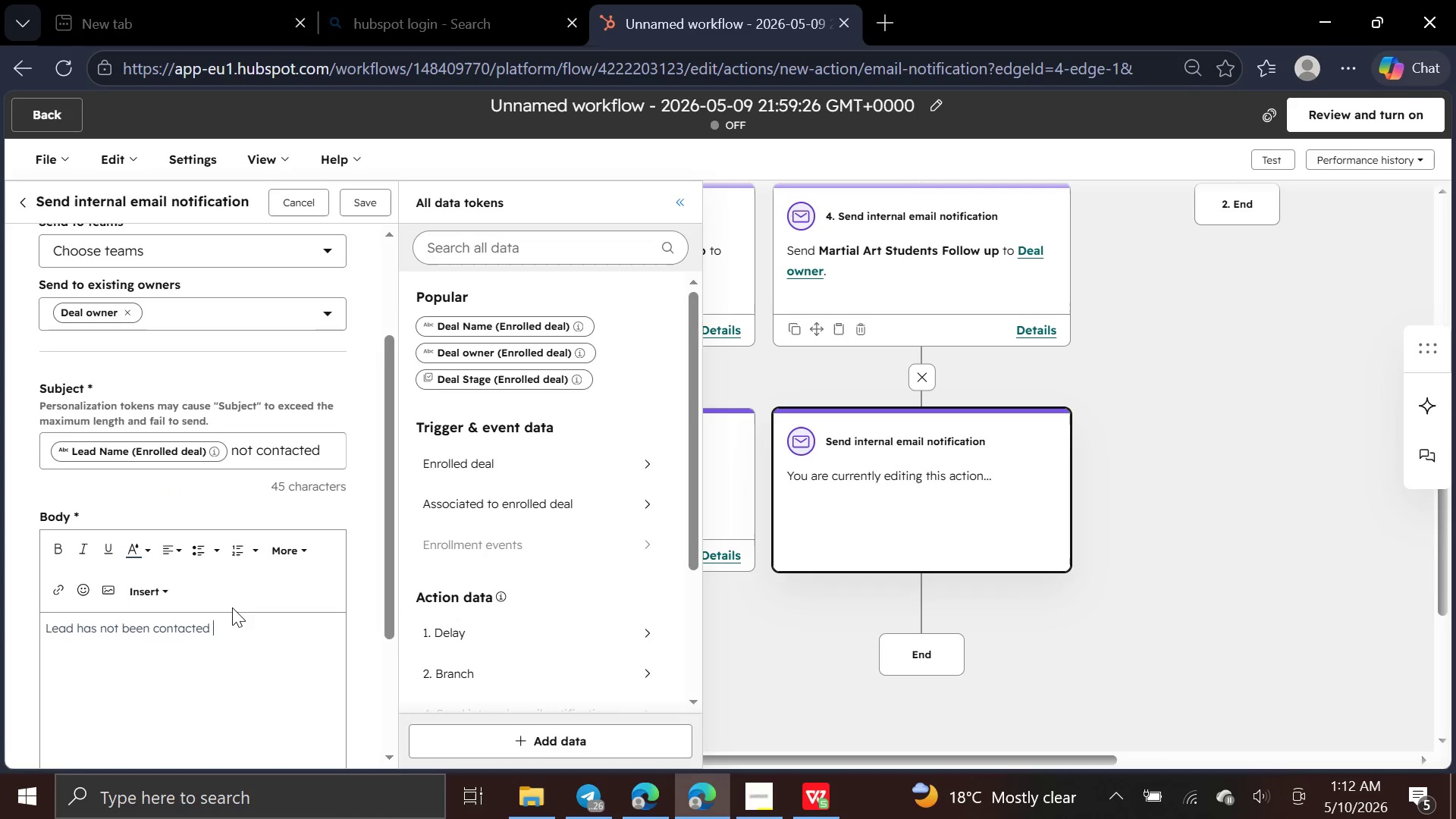 
type(after trial, please review)
 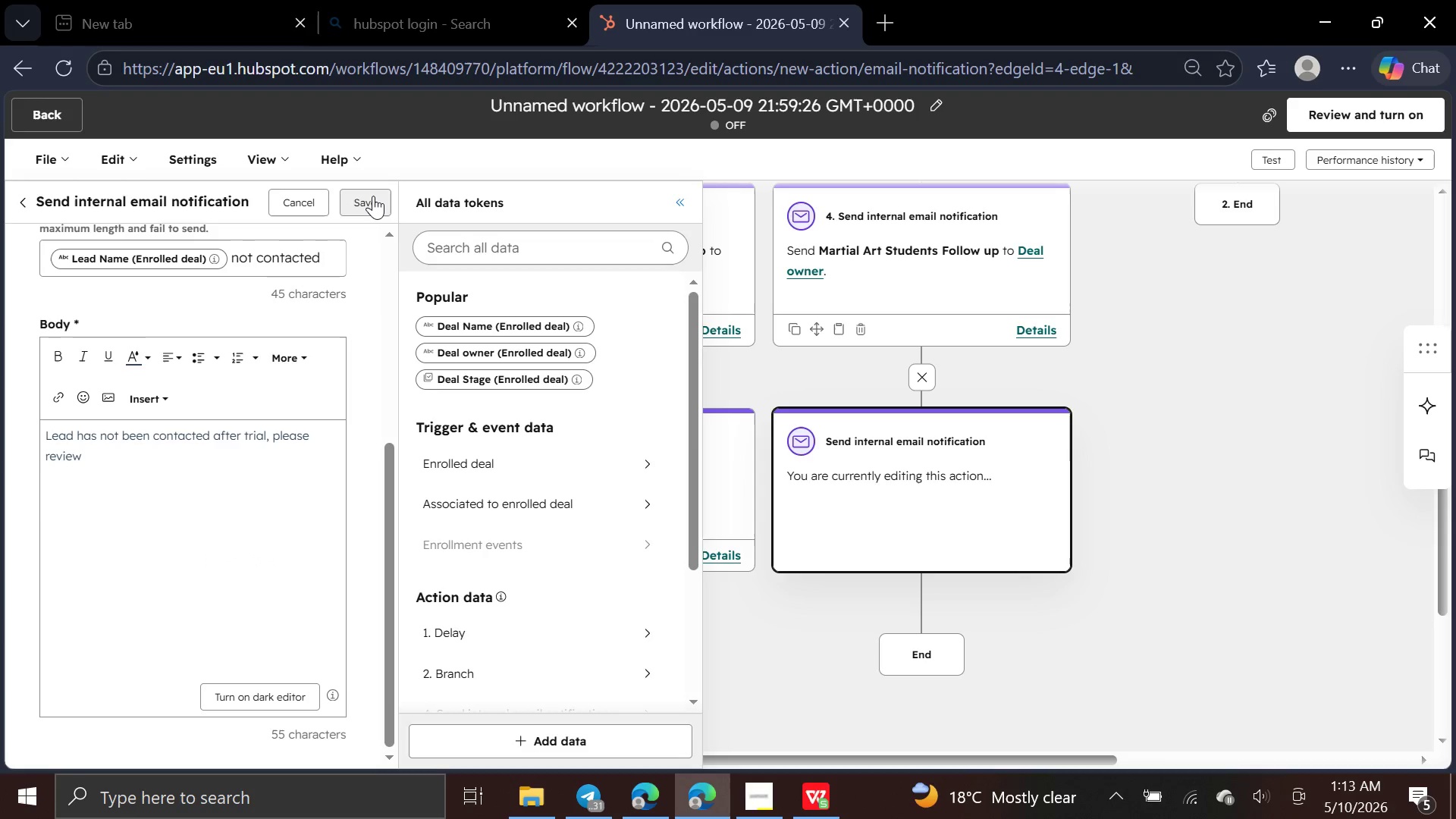 
wait(5.05)
 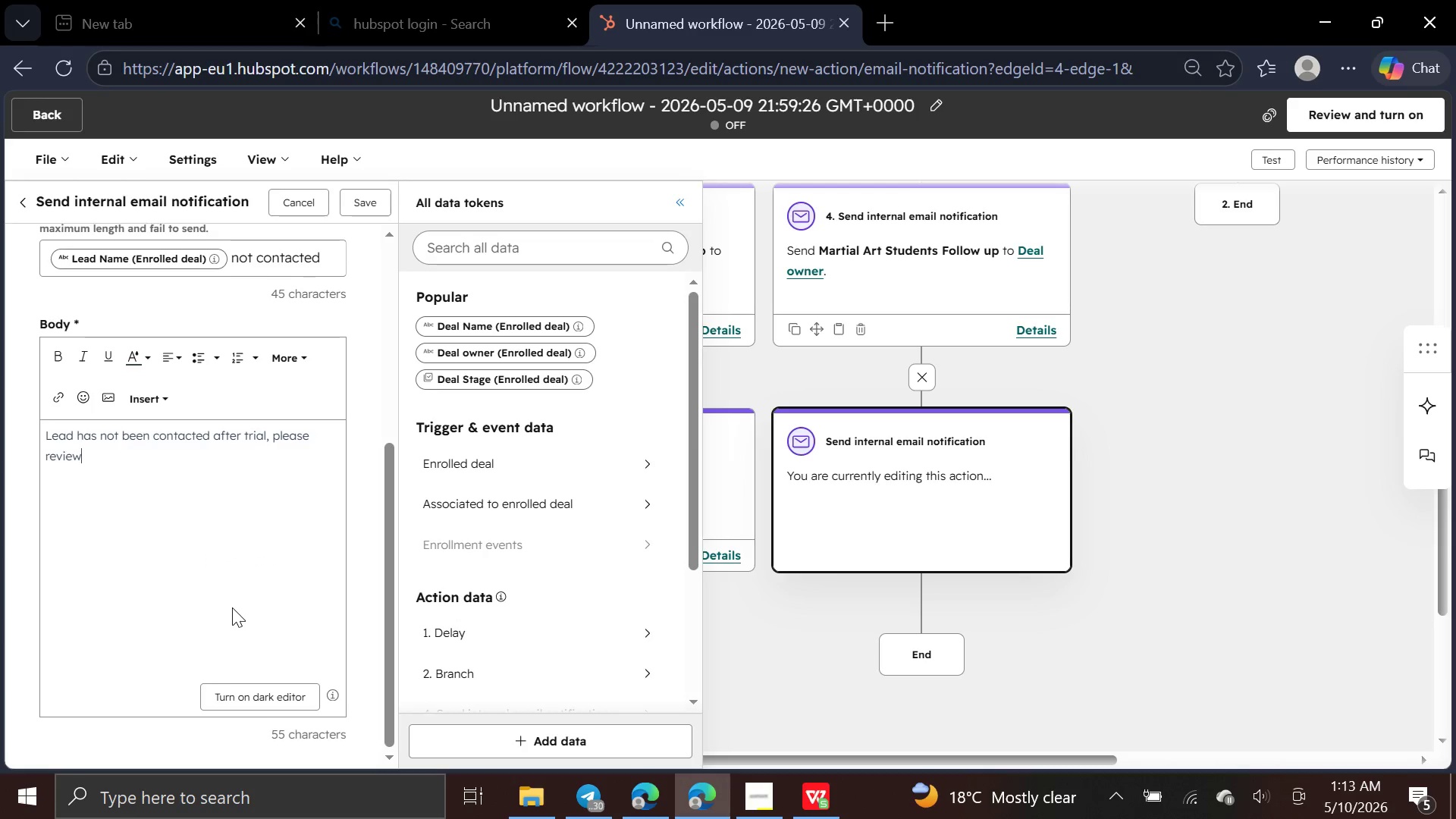 
left_click([373, 196])
 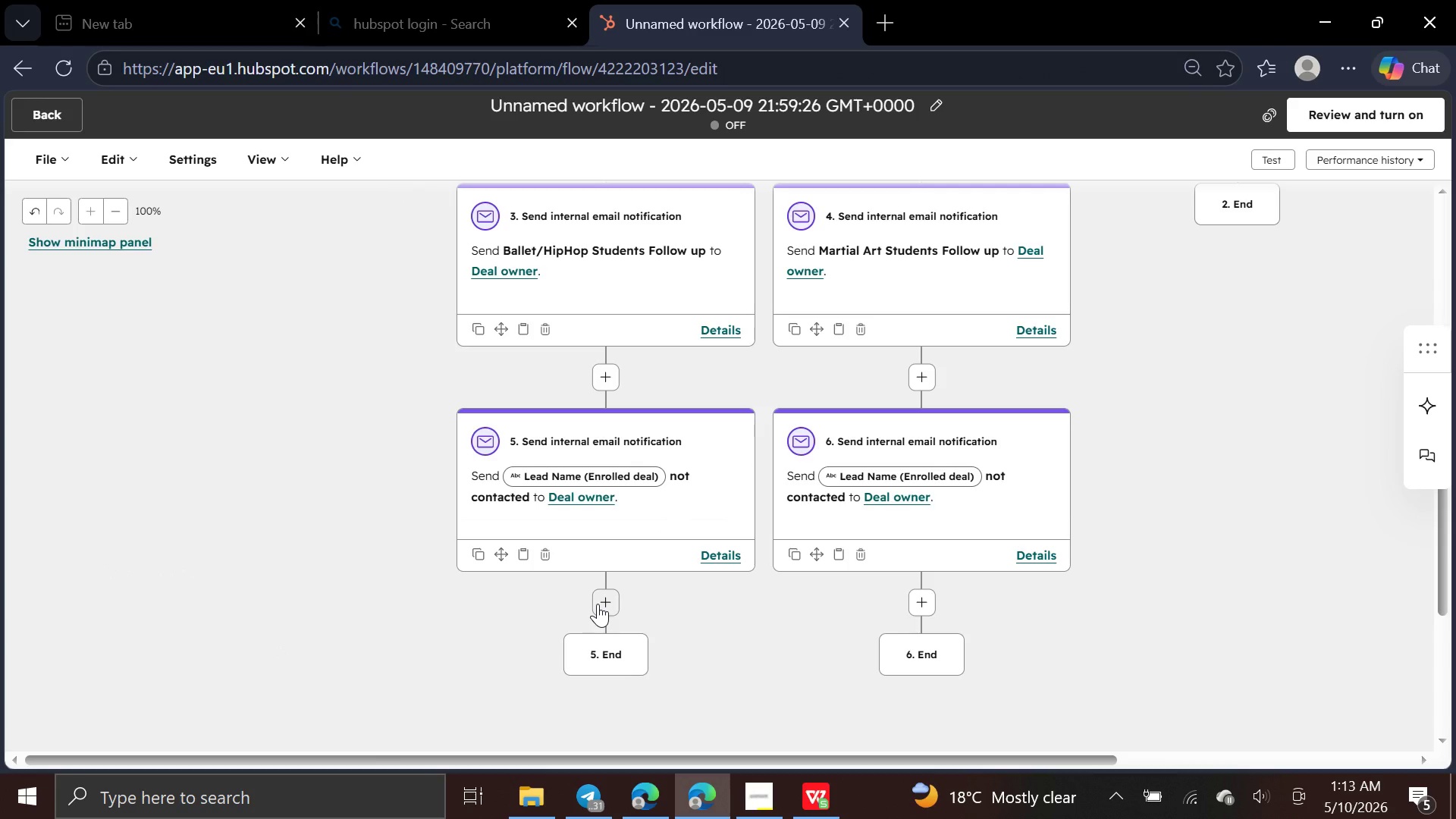 
wait(7.83)
 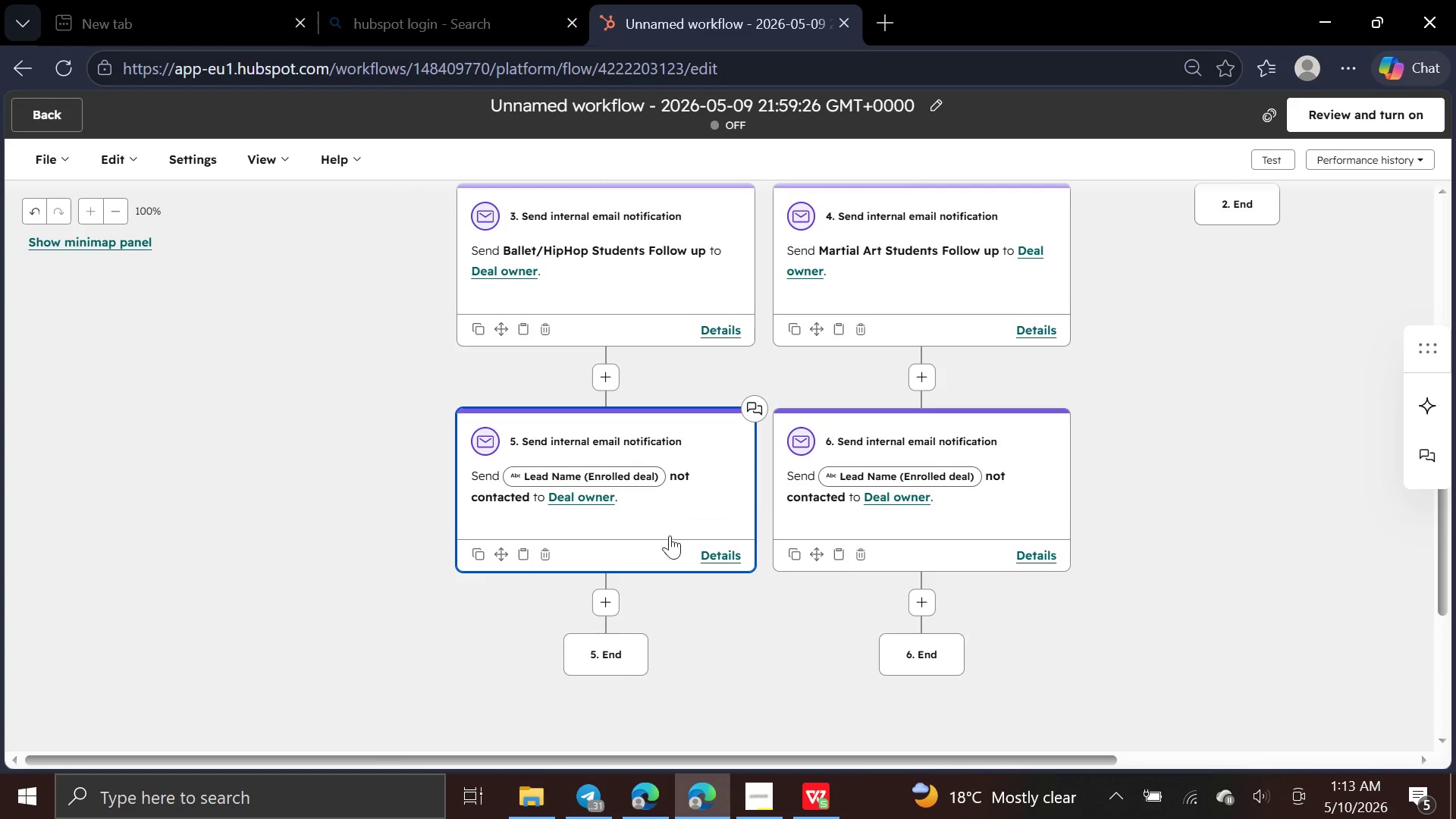 
left_click([598, 604])
 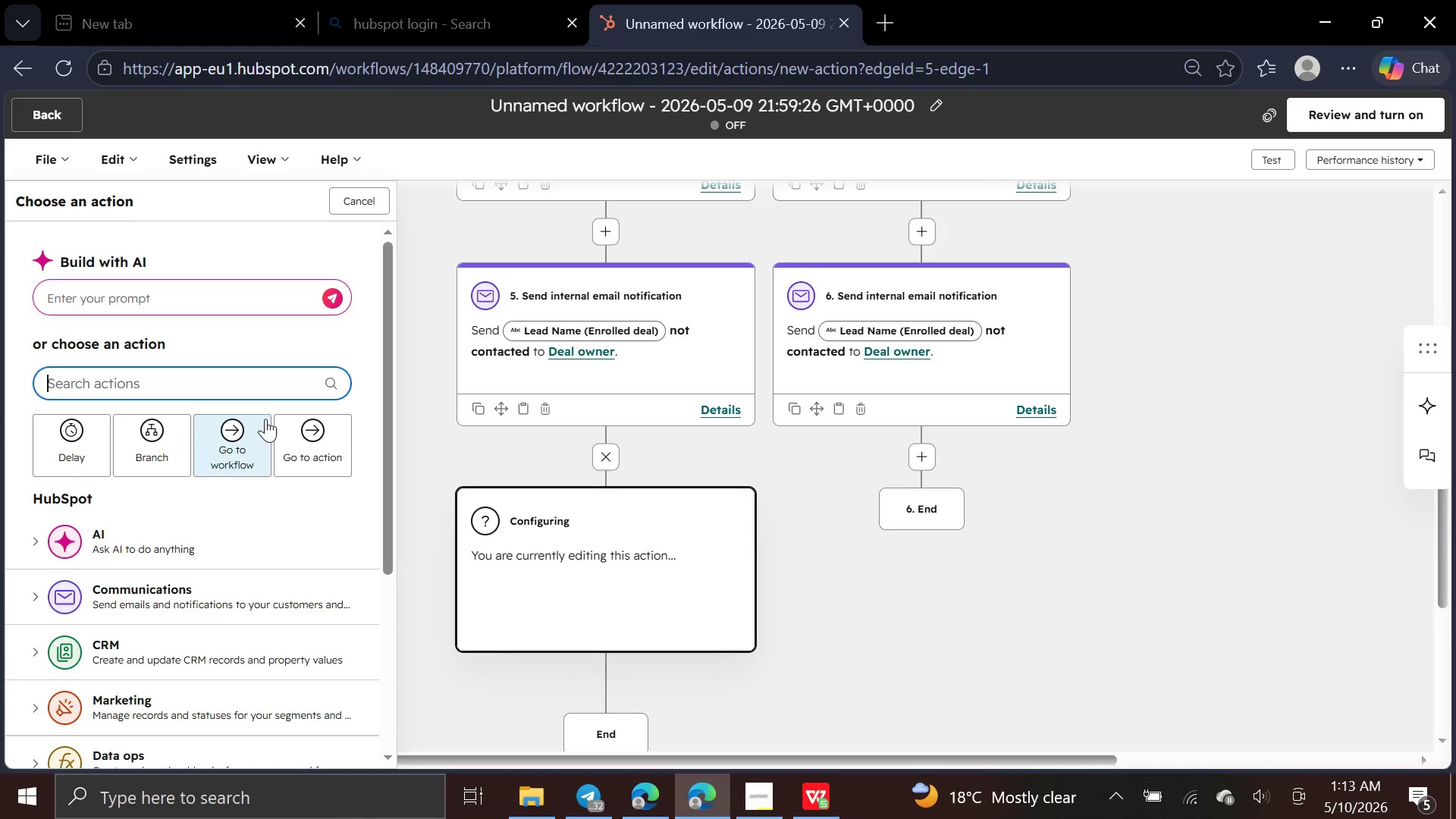 
wait(5.08)
 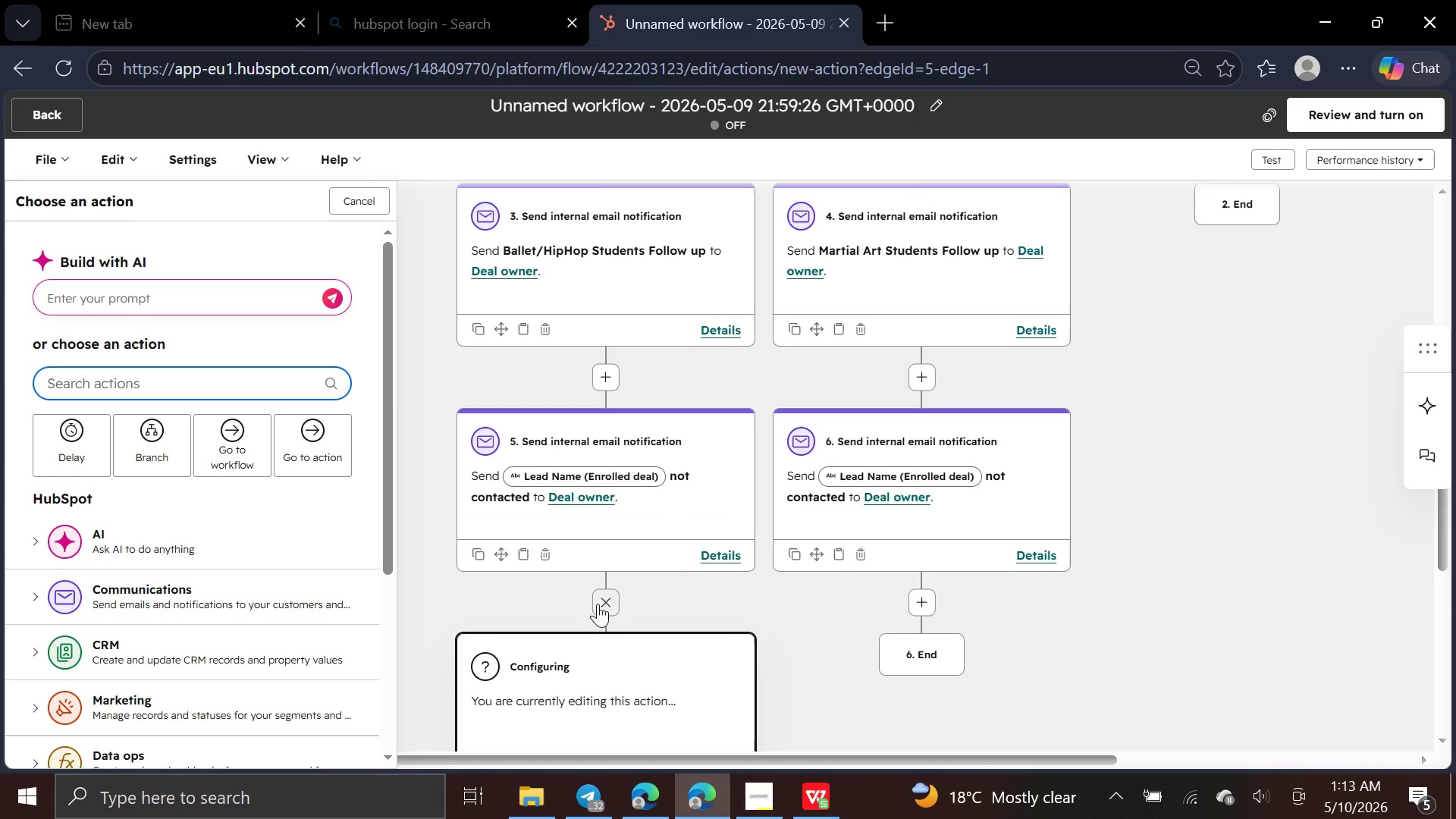 
type(task)
 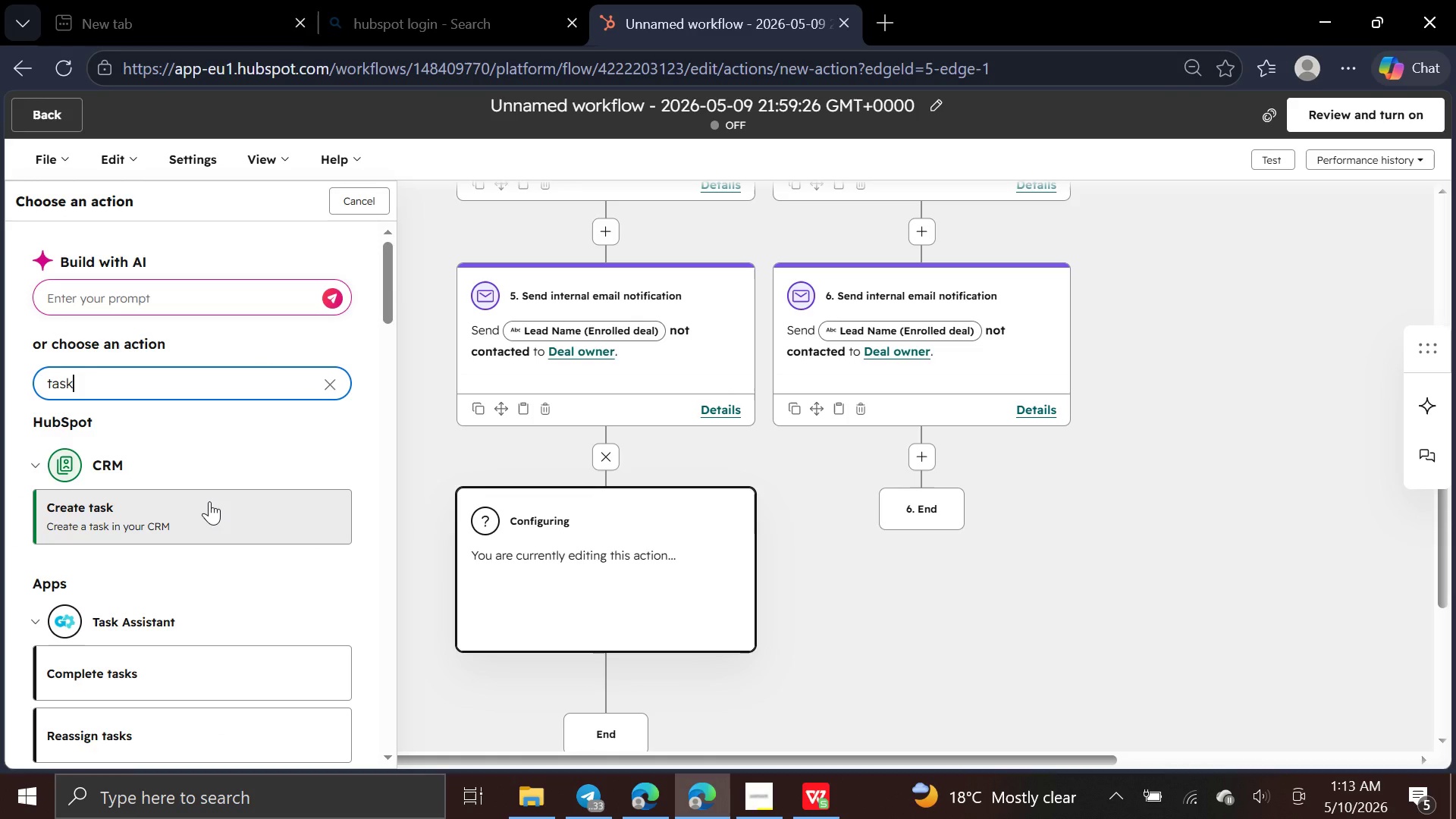 
left_click([209, 501])
 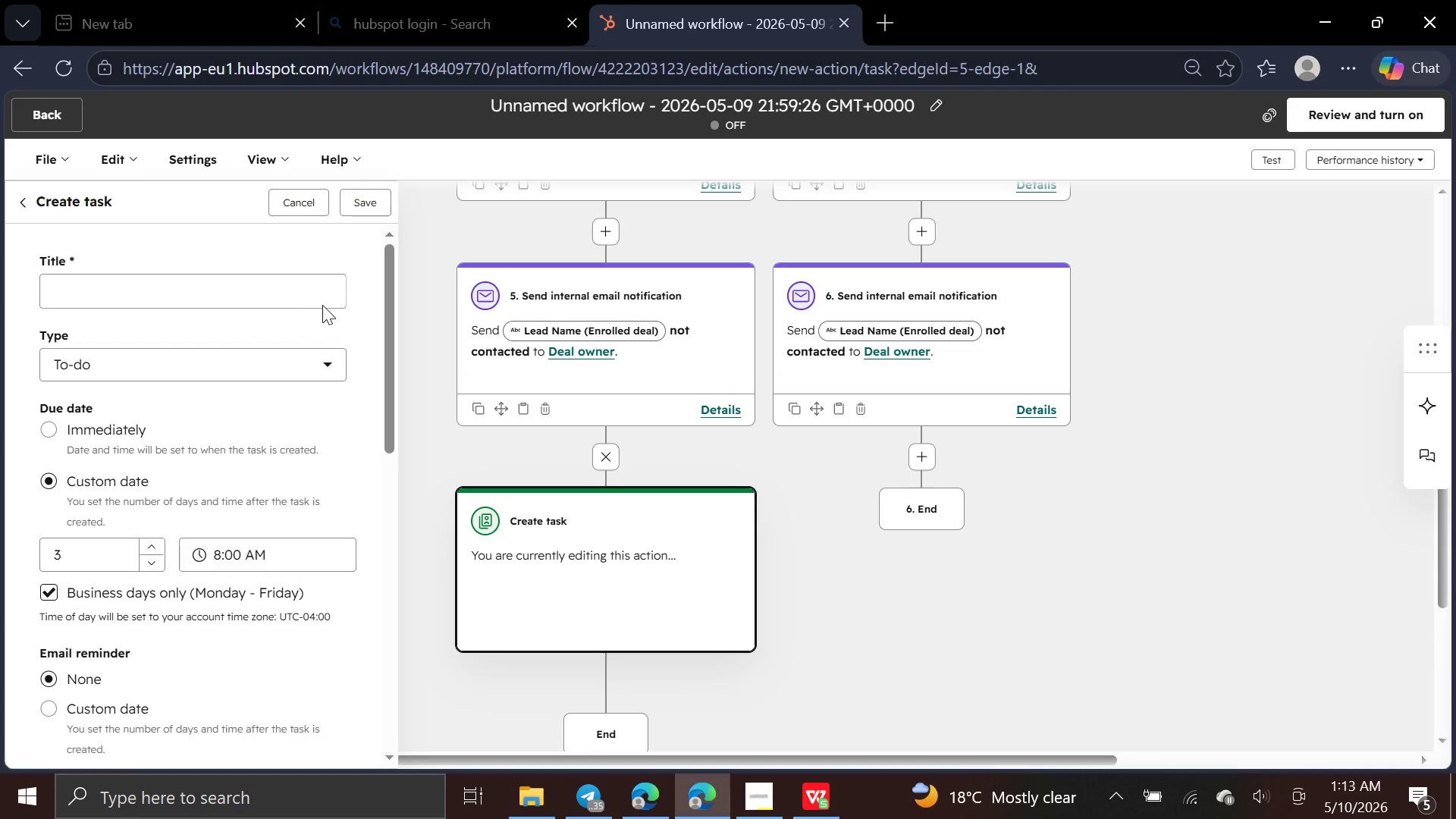 
left_click([322, 305])
 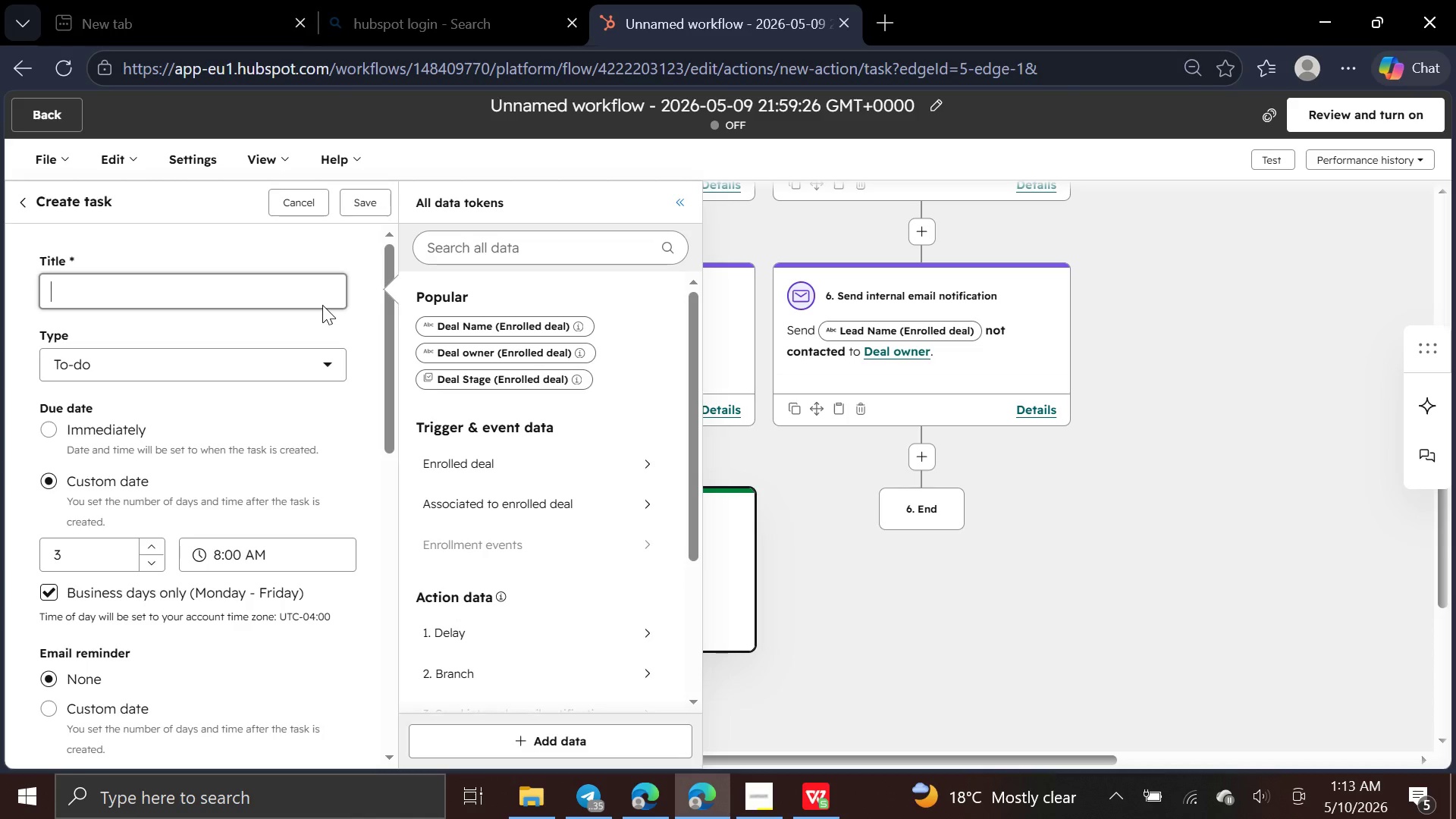 
type(Final rea)
key(Backspace)
type(e)
key(Backspace)
type(-engage)
 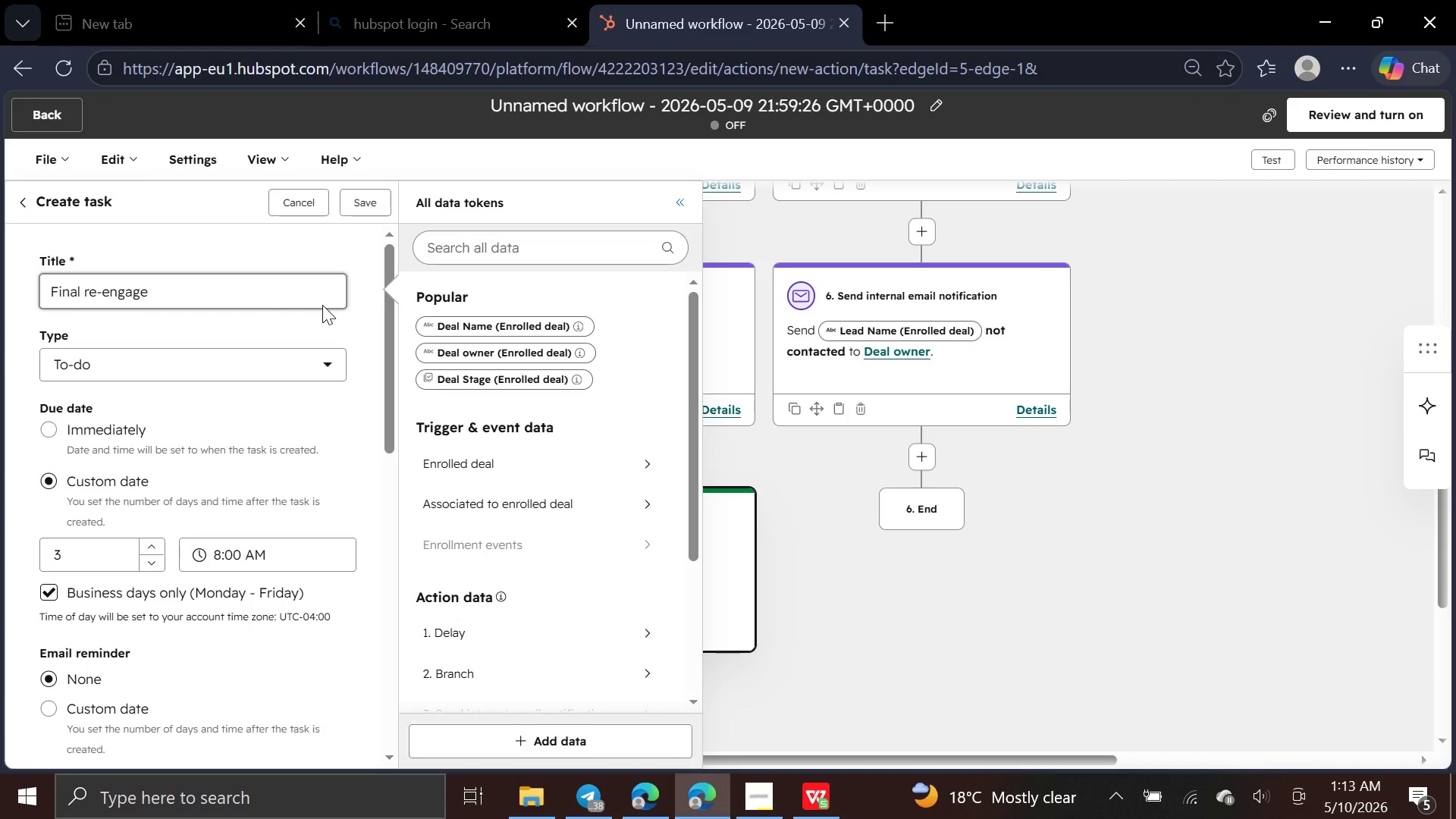 
type(ment attempt required)
 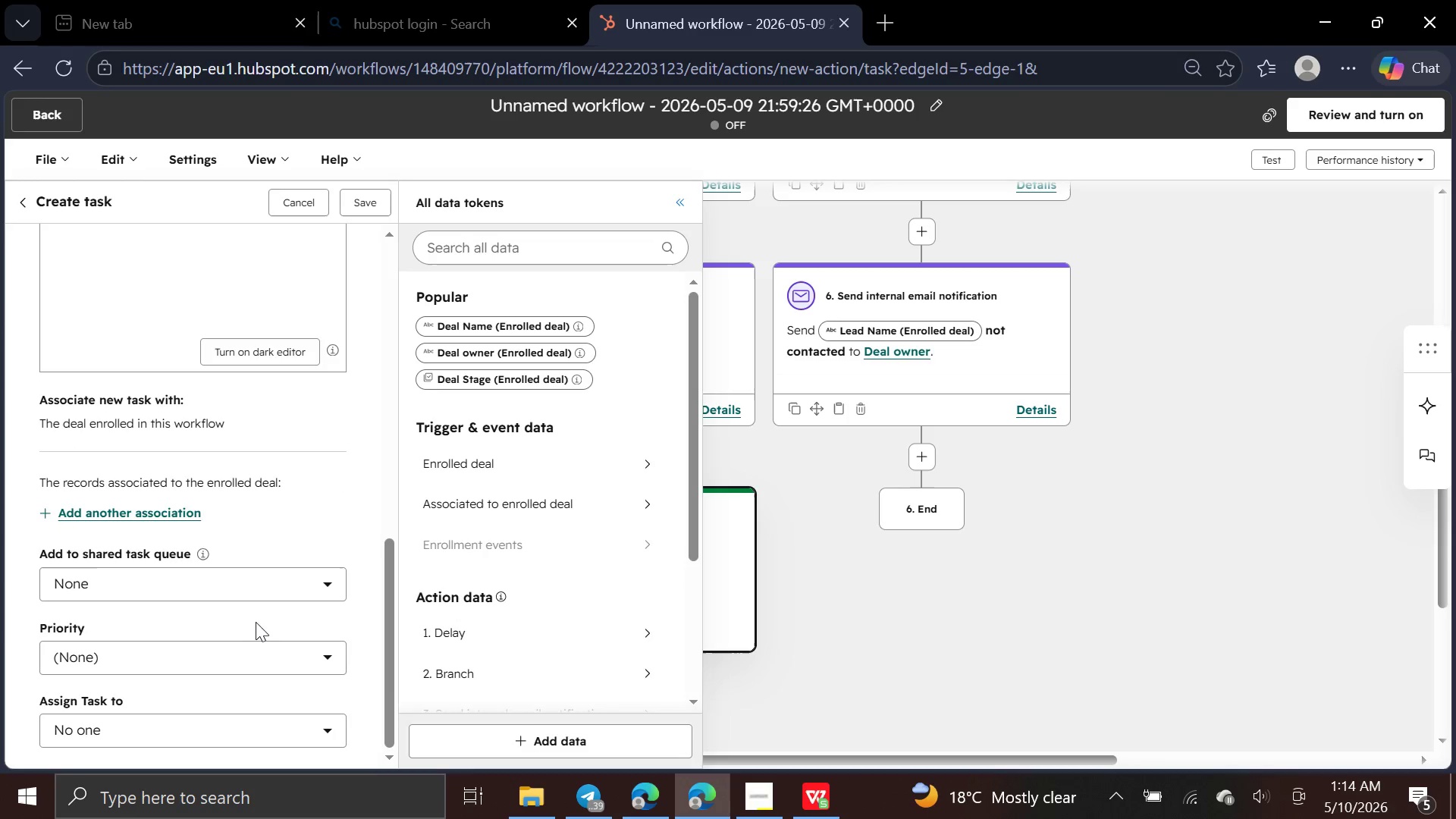 
left_click([268, 651])
 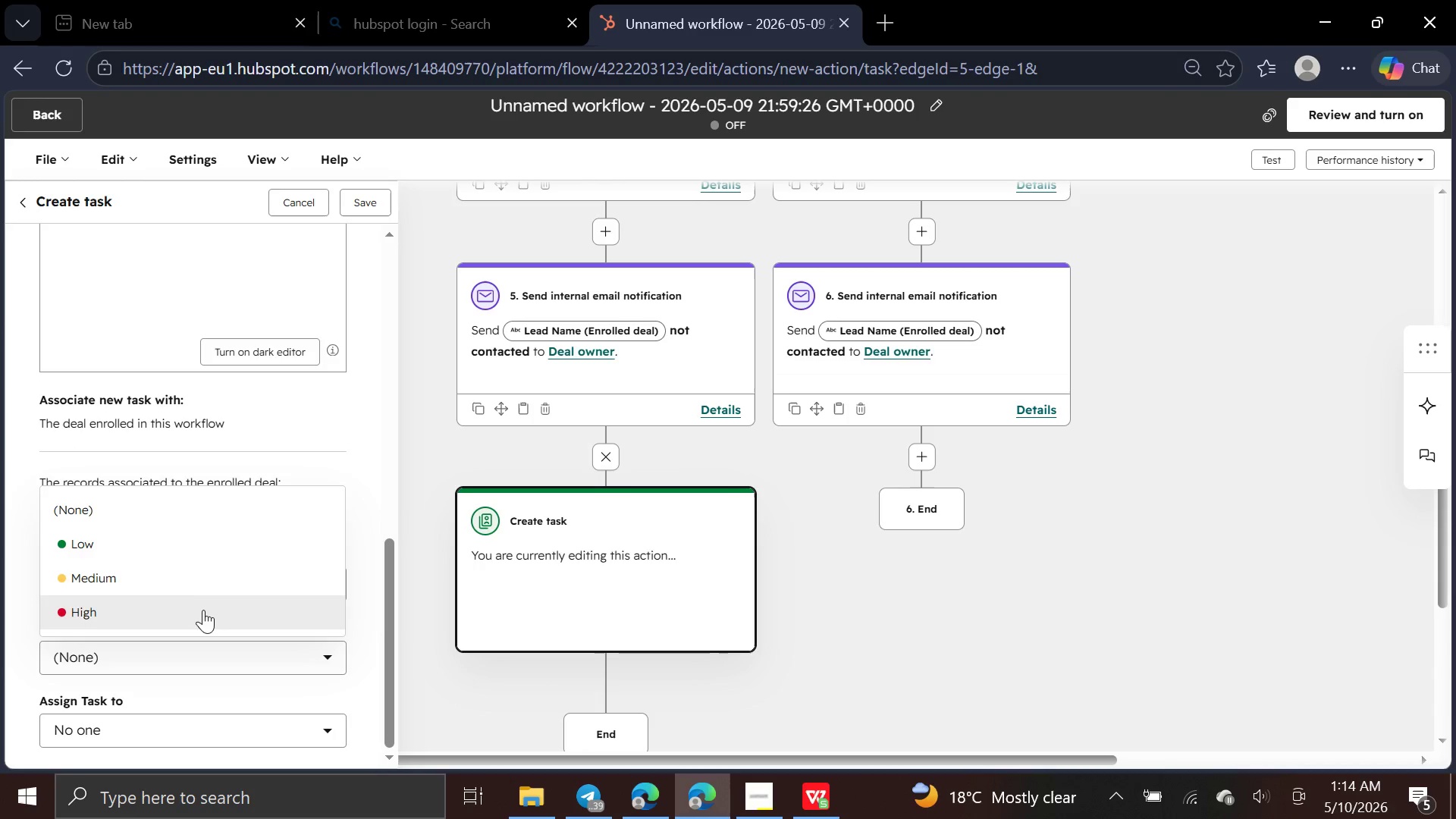 
left_click([203, 613])
 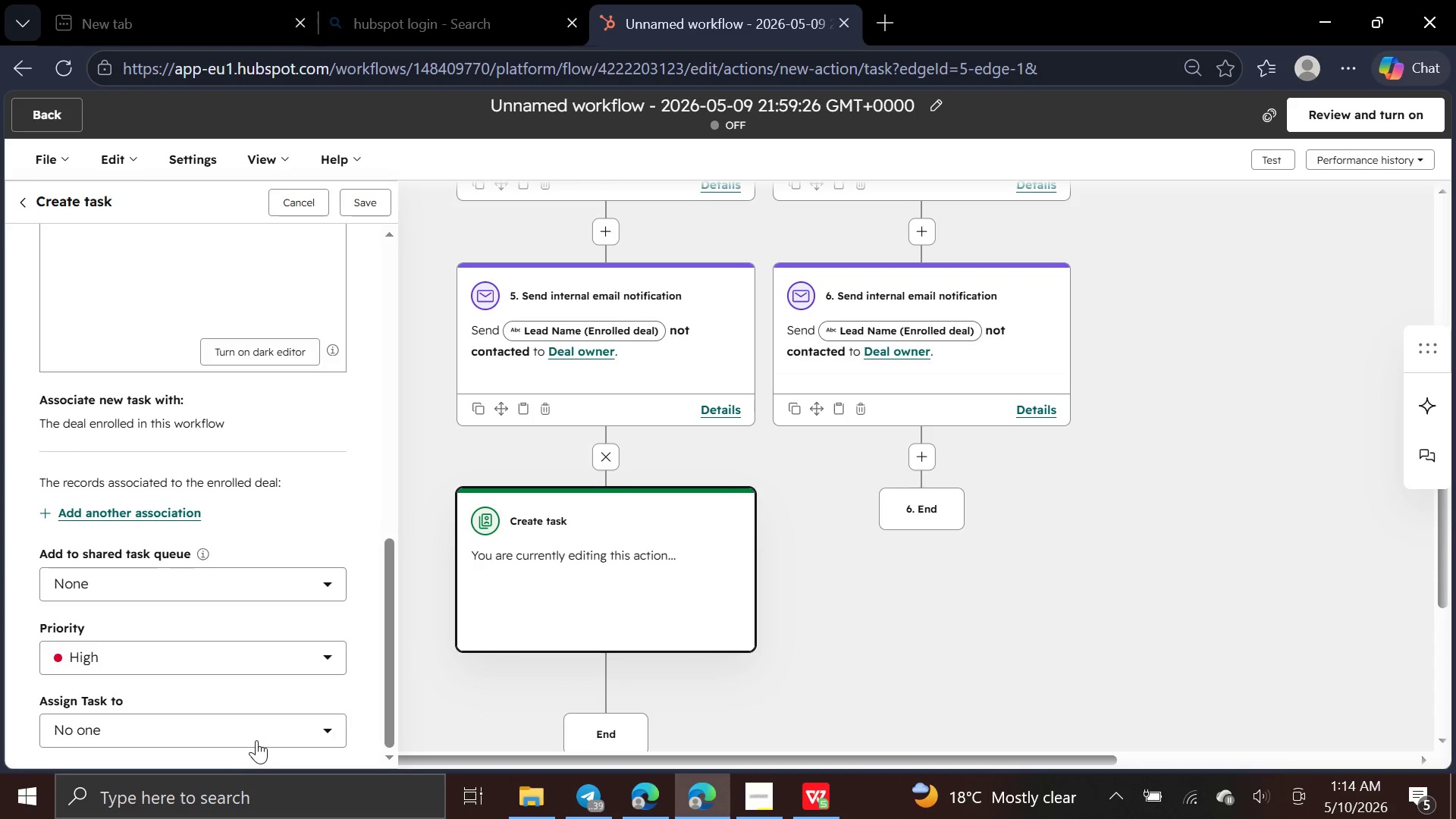 
left_click([256, 740])
 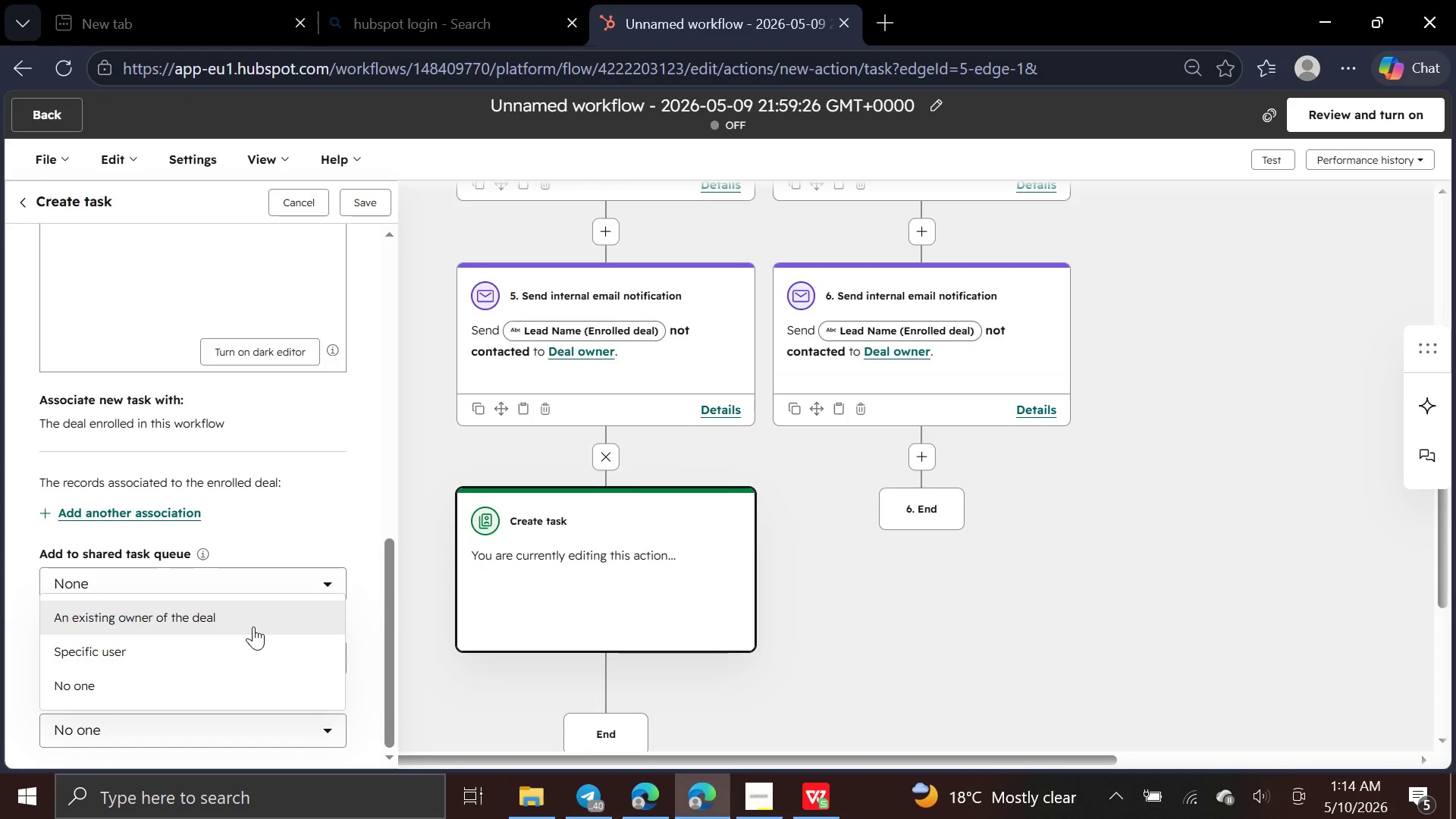 
left_click([253, 626])
 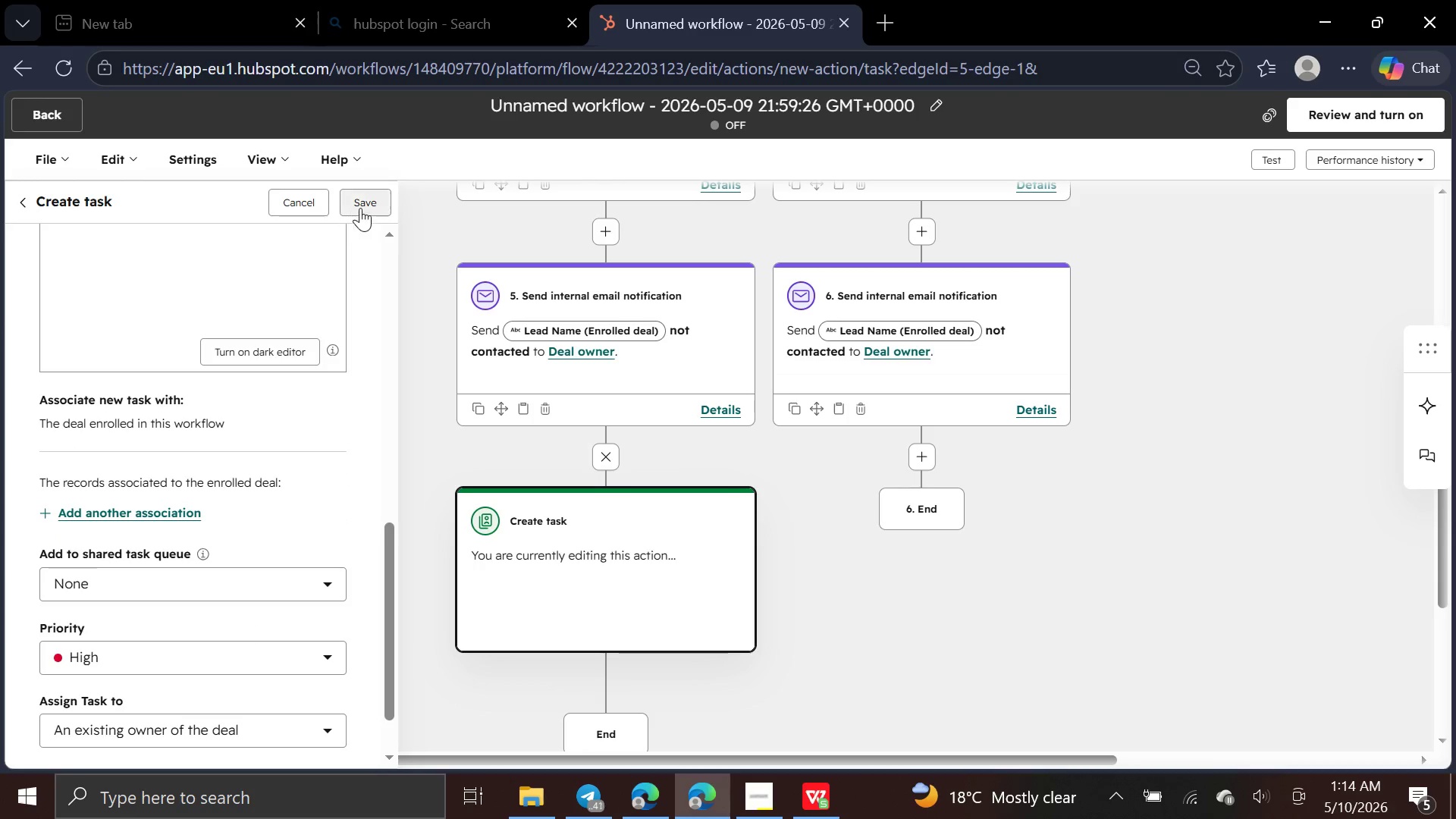 
left_click([361, 208])
 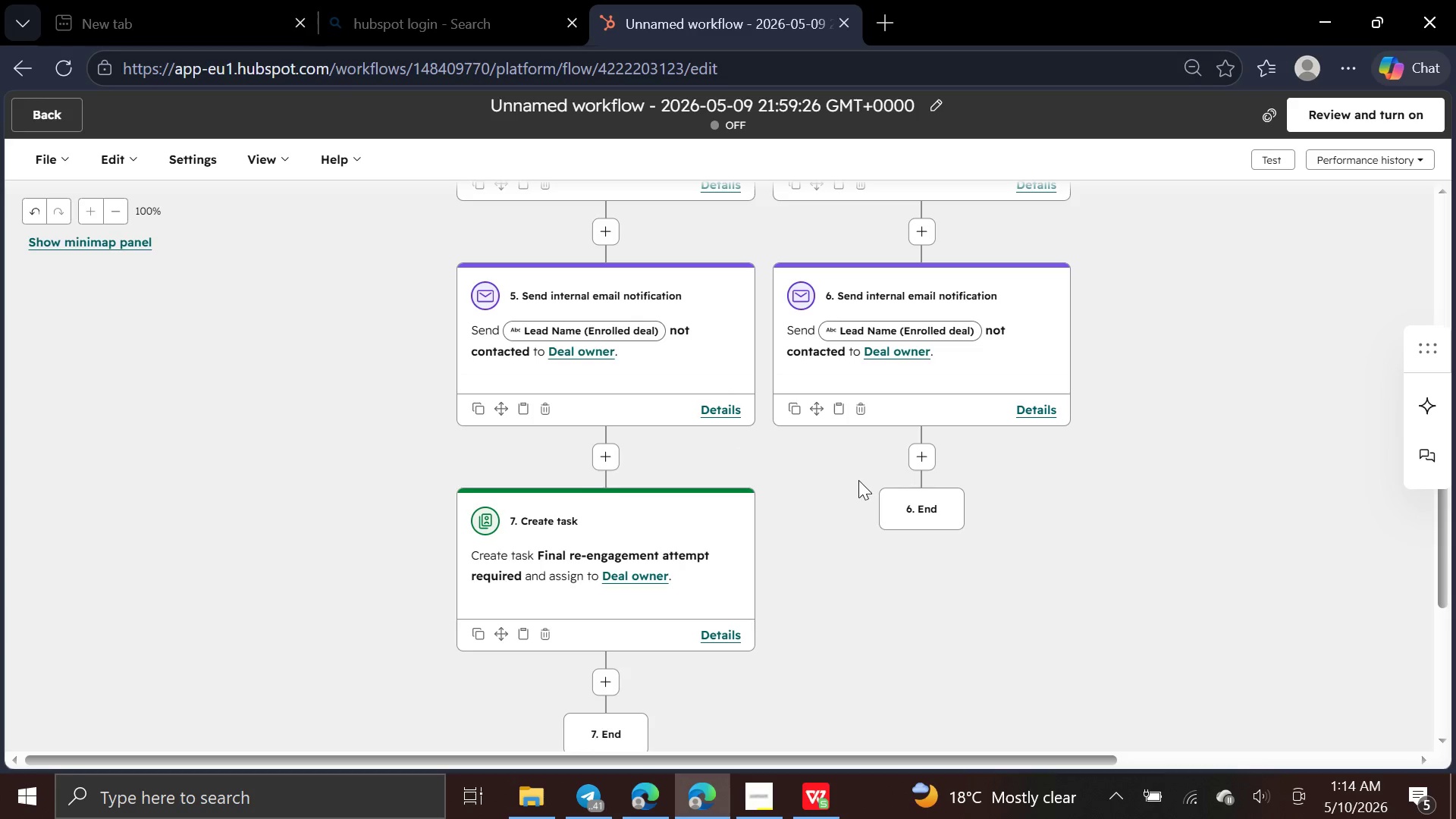 
left_click([926, 461])
 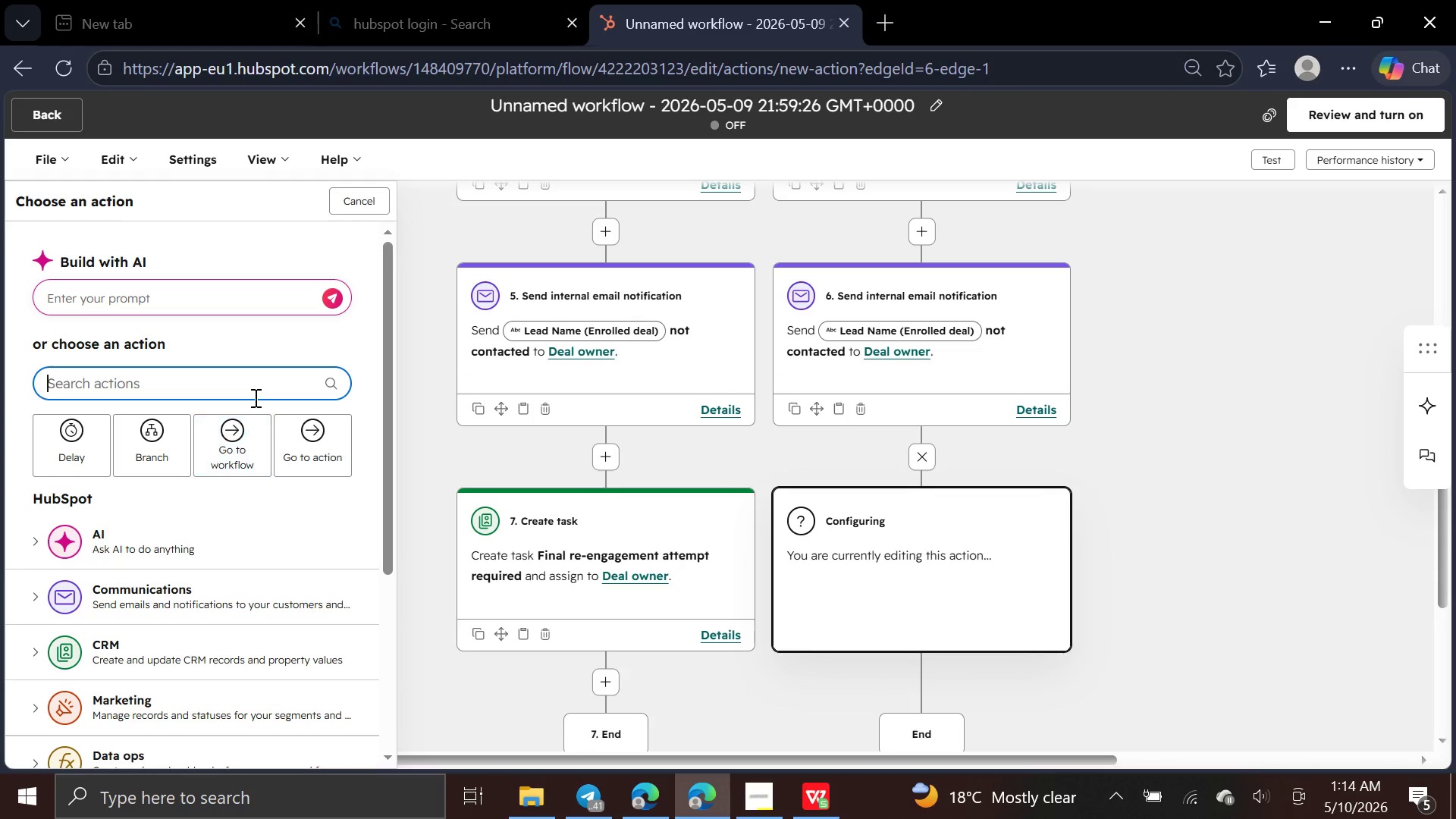 
left_click([255, 392])
 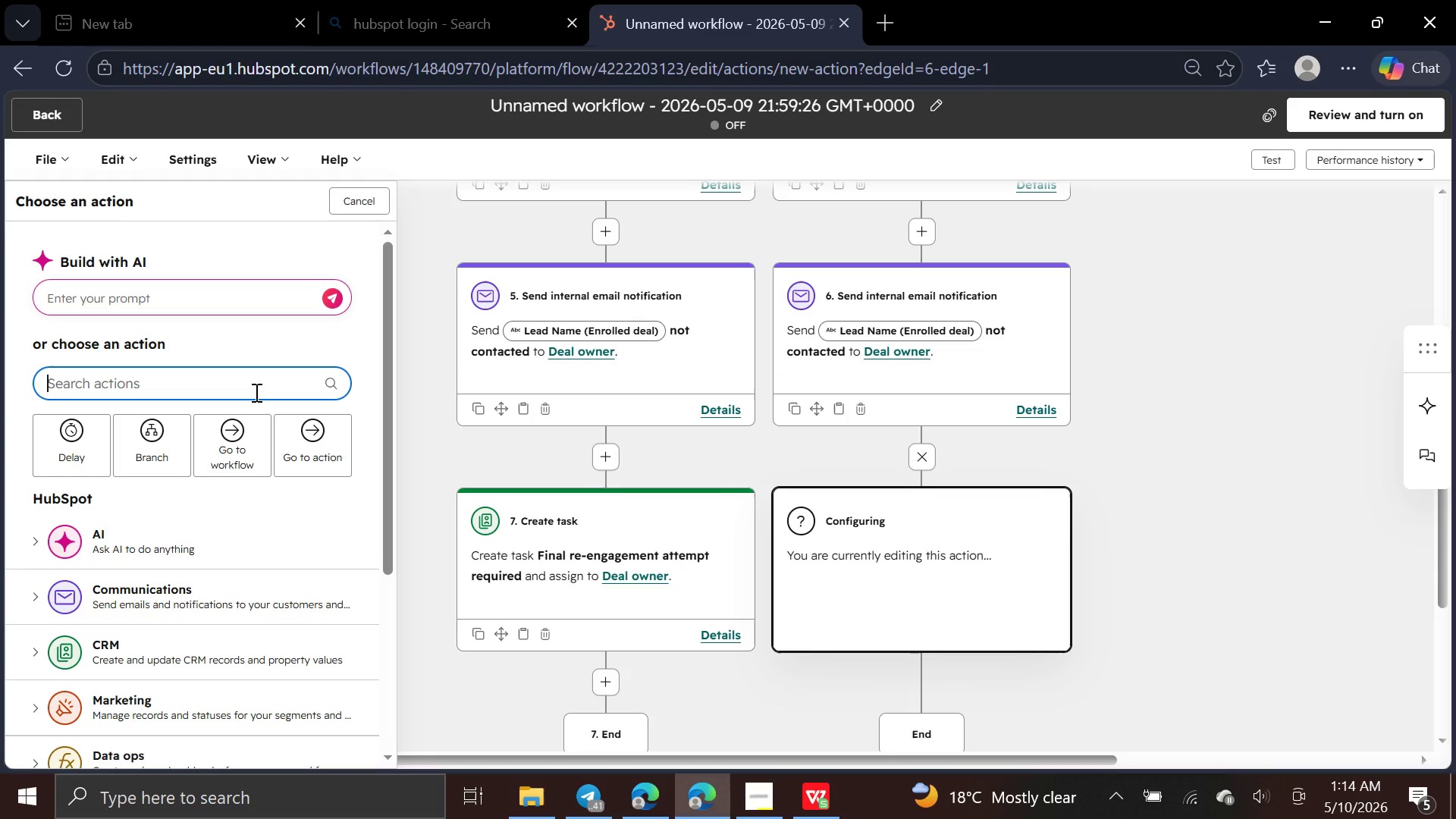 
type(cre)
 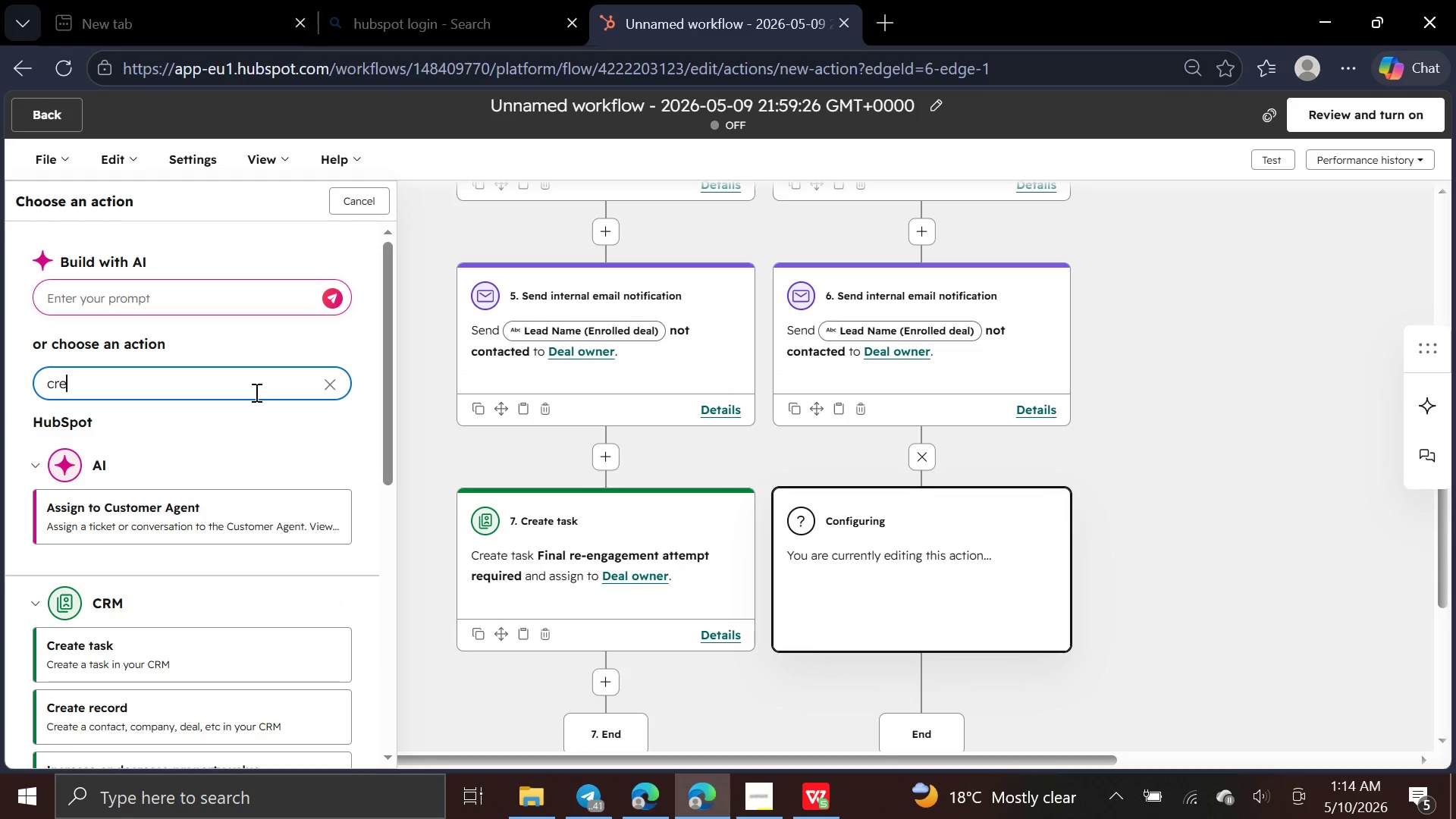 
hold_key(key=Backspace, duration=0.97)
 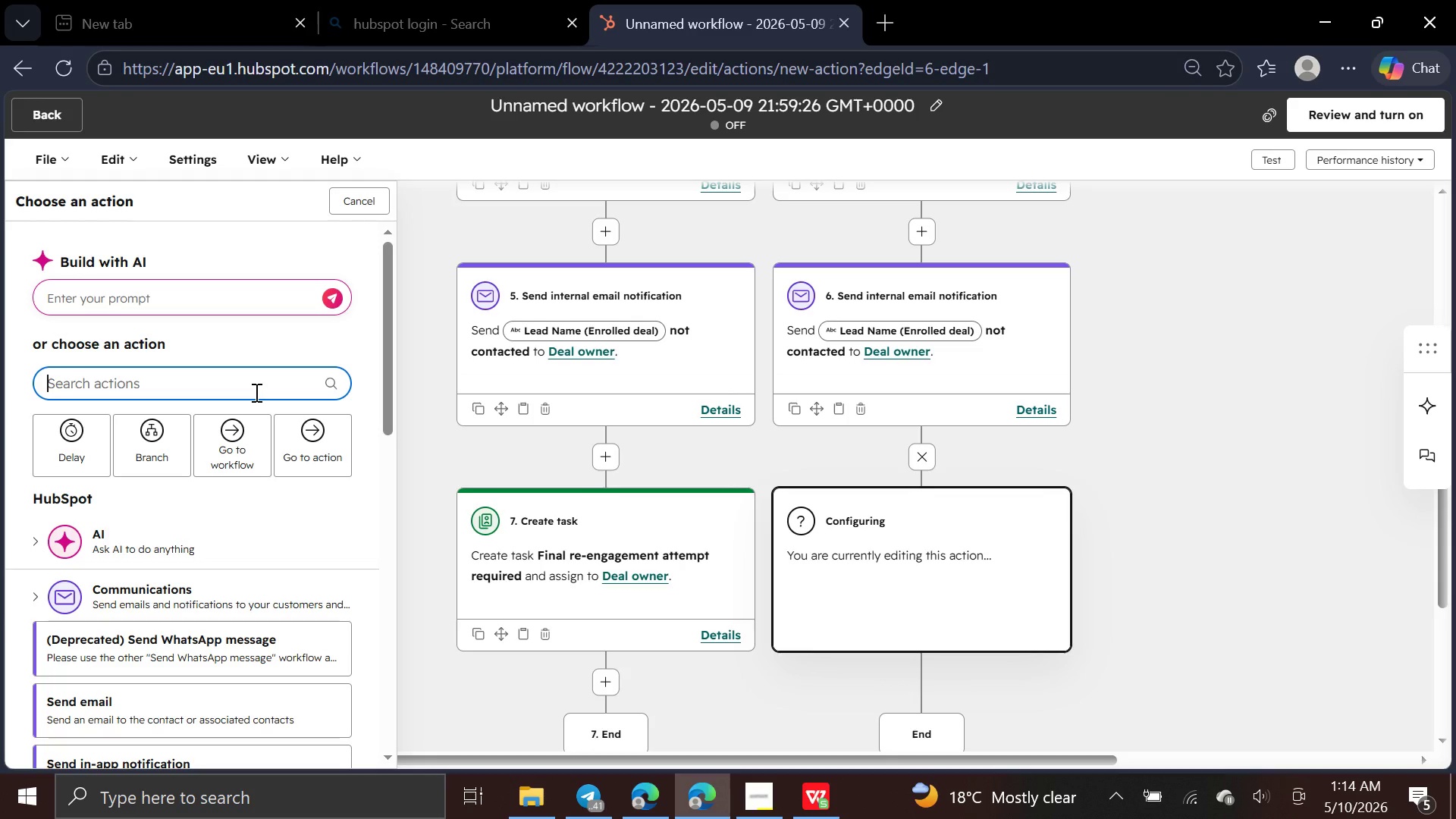 
type(task)
 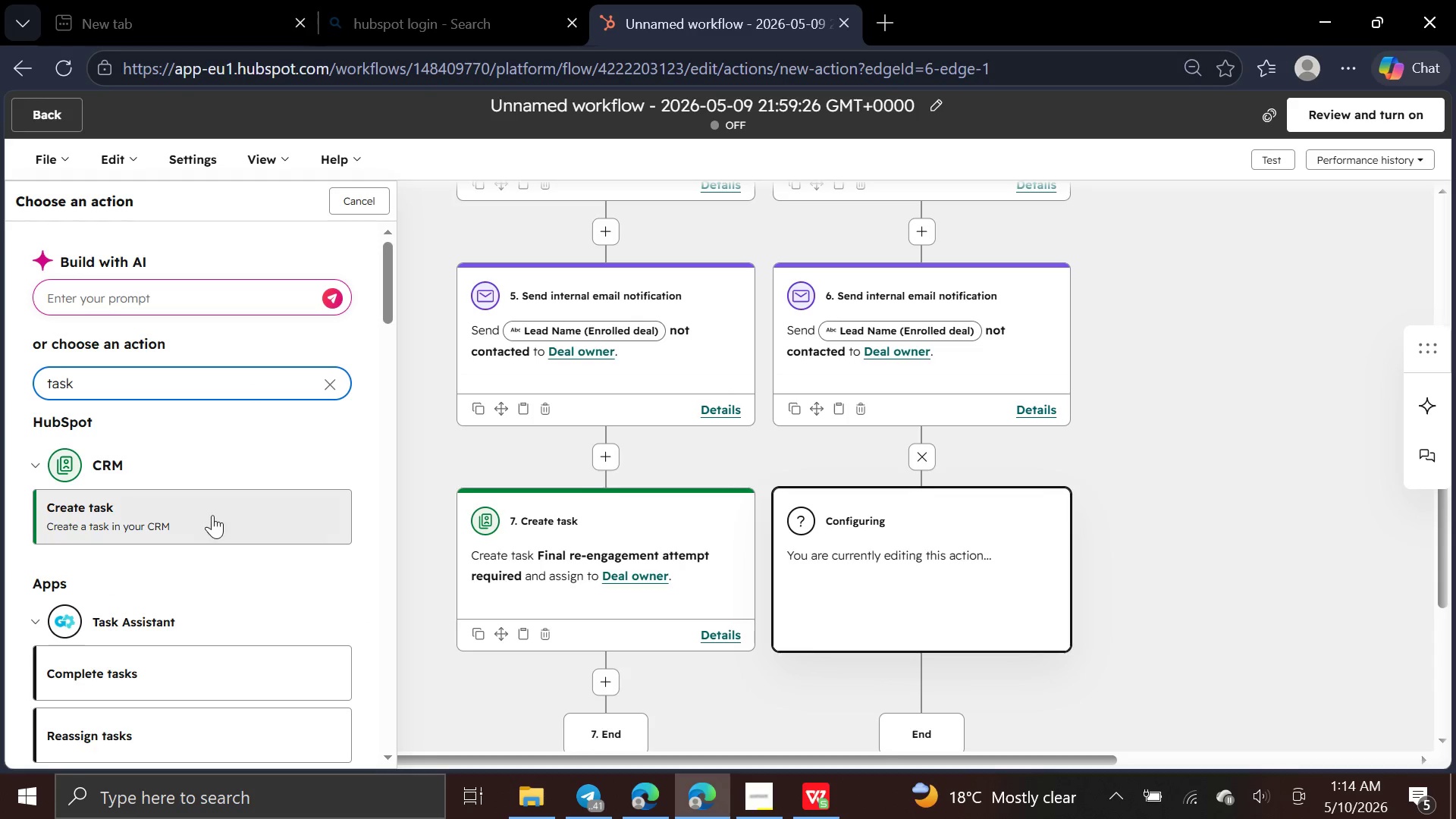 
left_click([212, 514])
 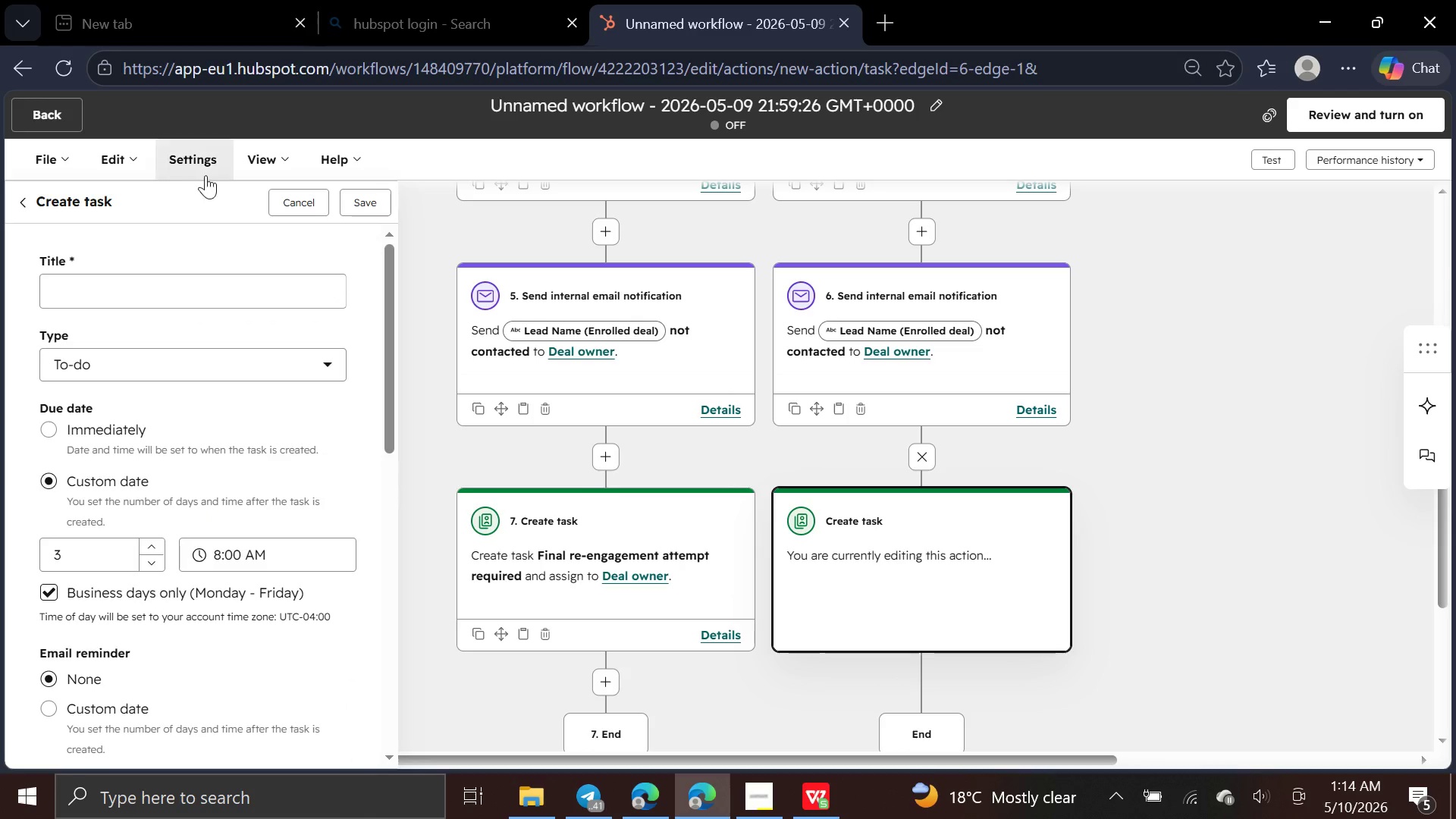 
left_click([215, 282])
 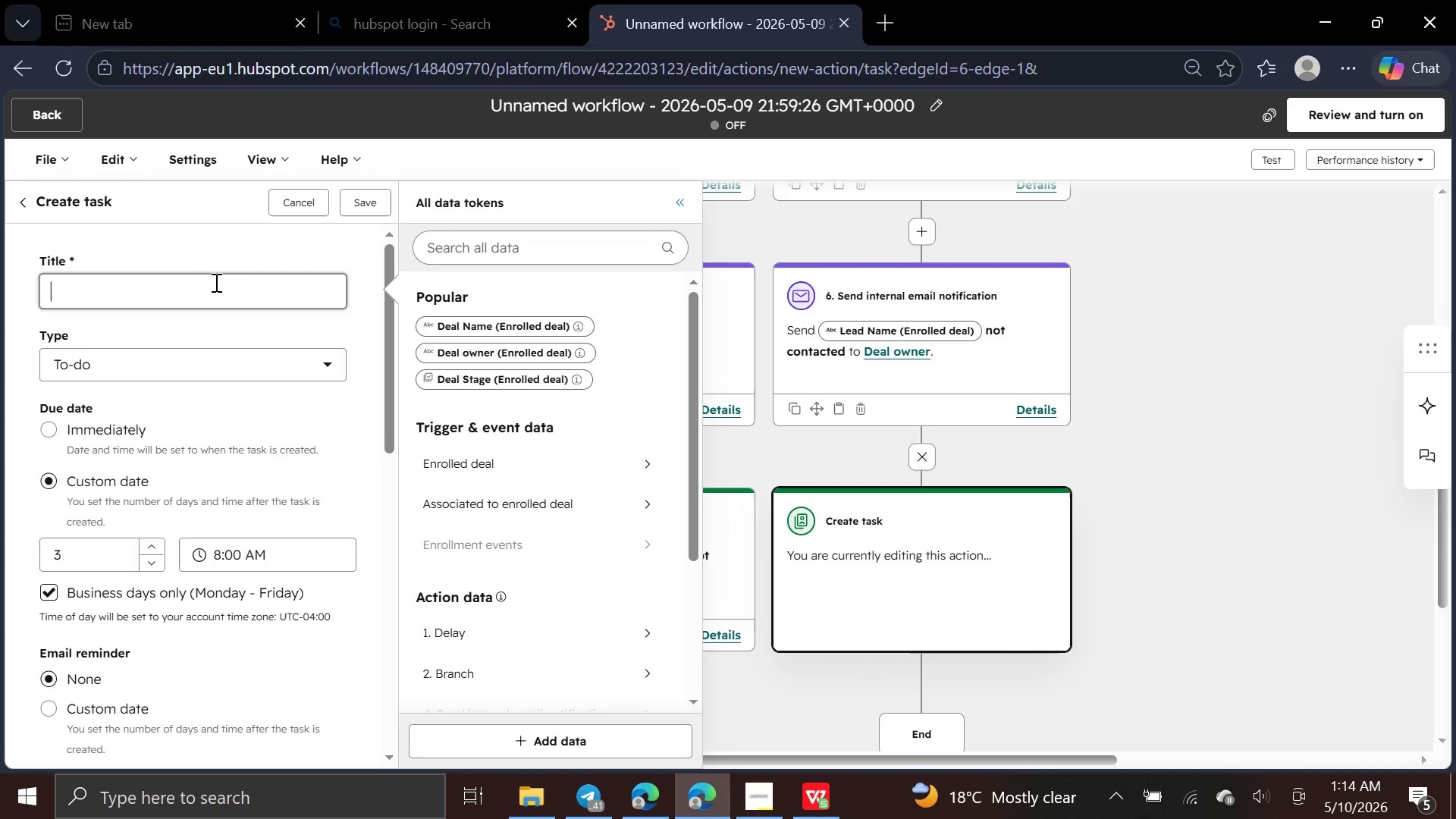 
type(Final re-engagement A)
key(Backspace)
type(attempt required)
 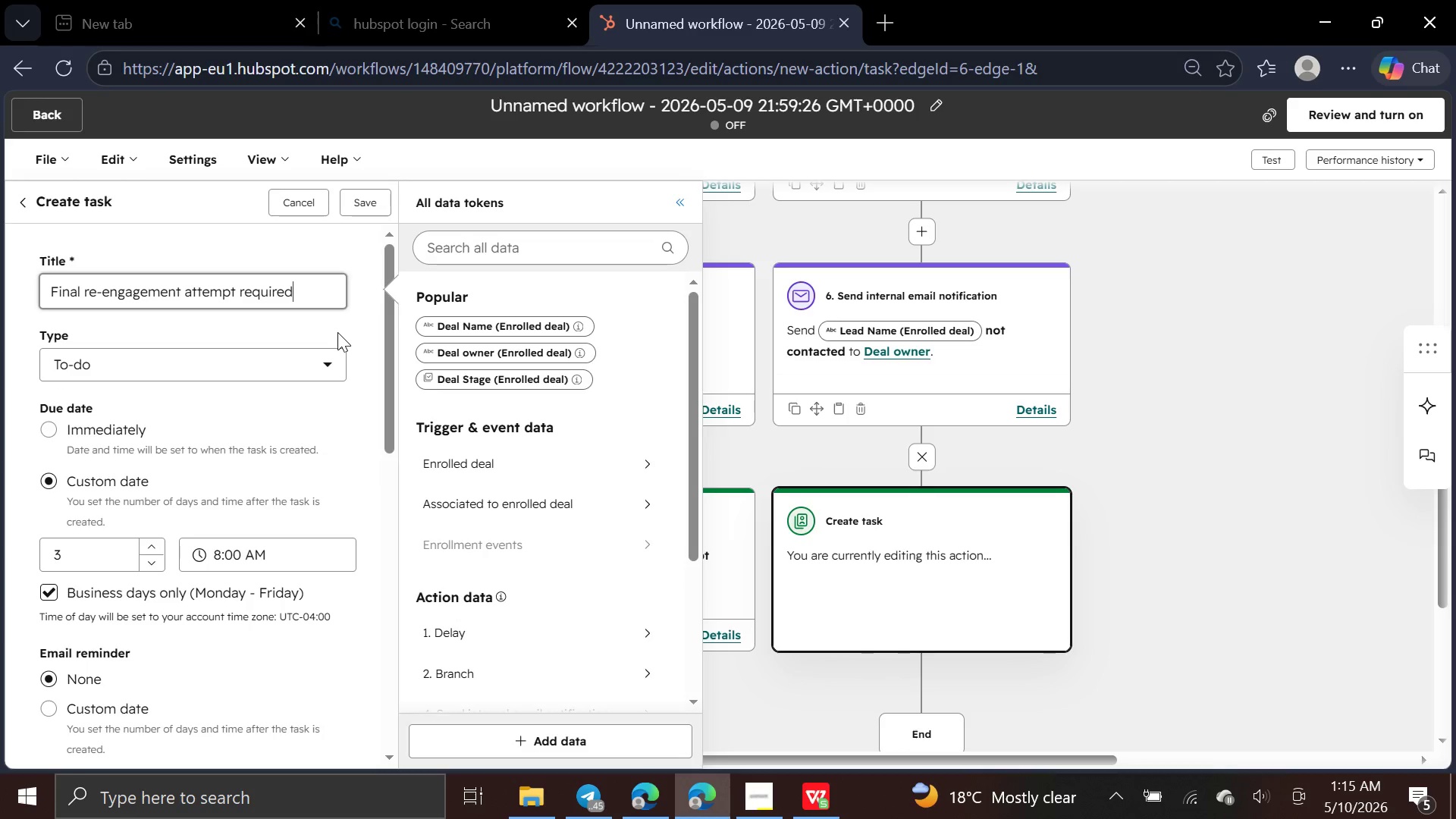 
wait(5.77)
 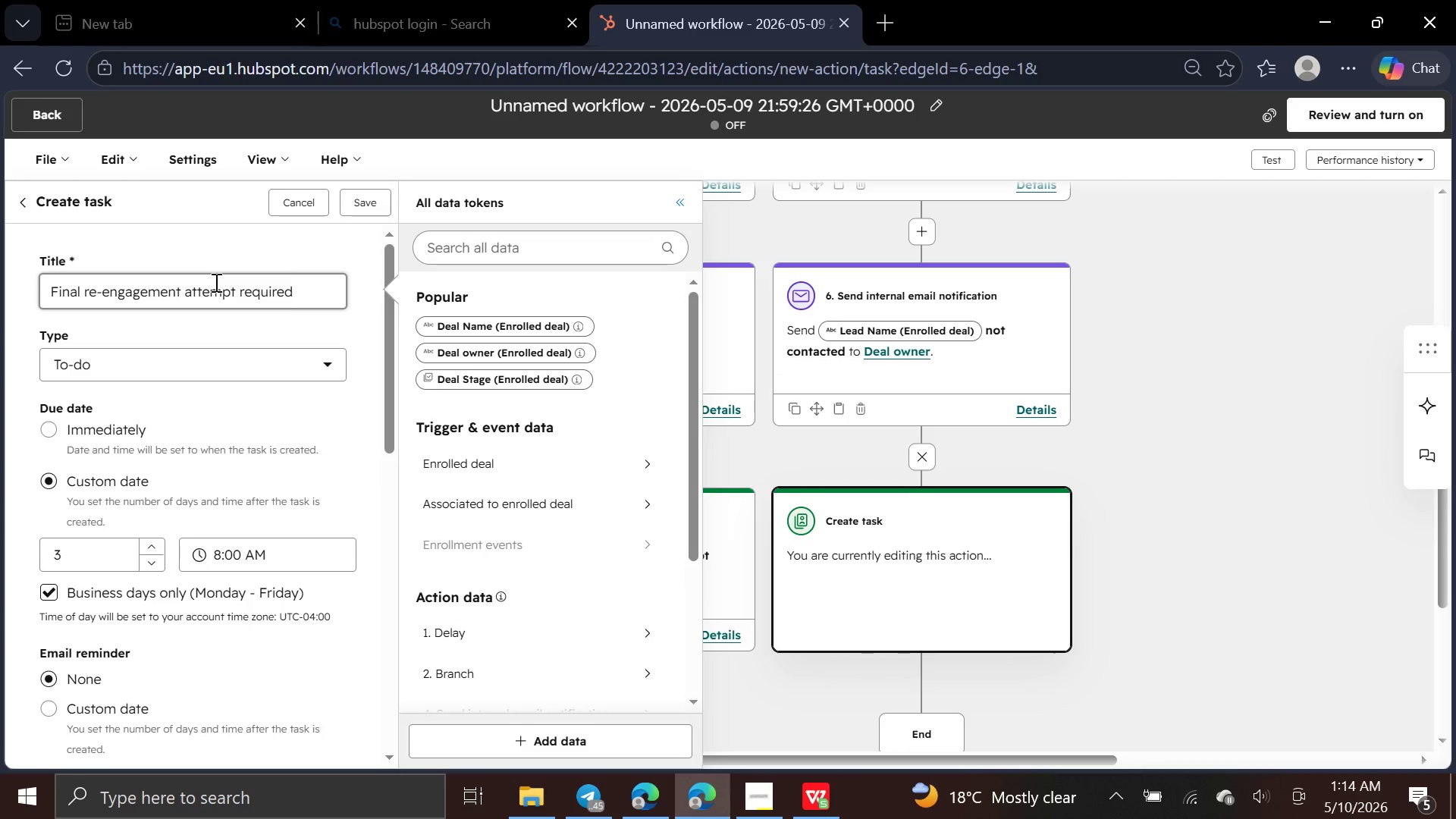 
left_click([337, 332])
 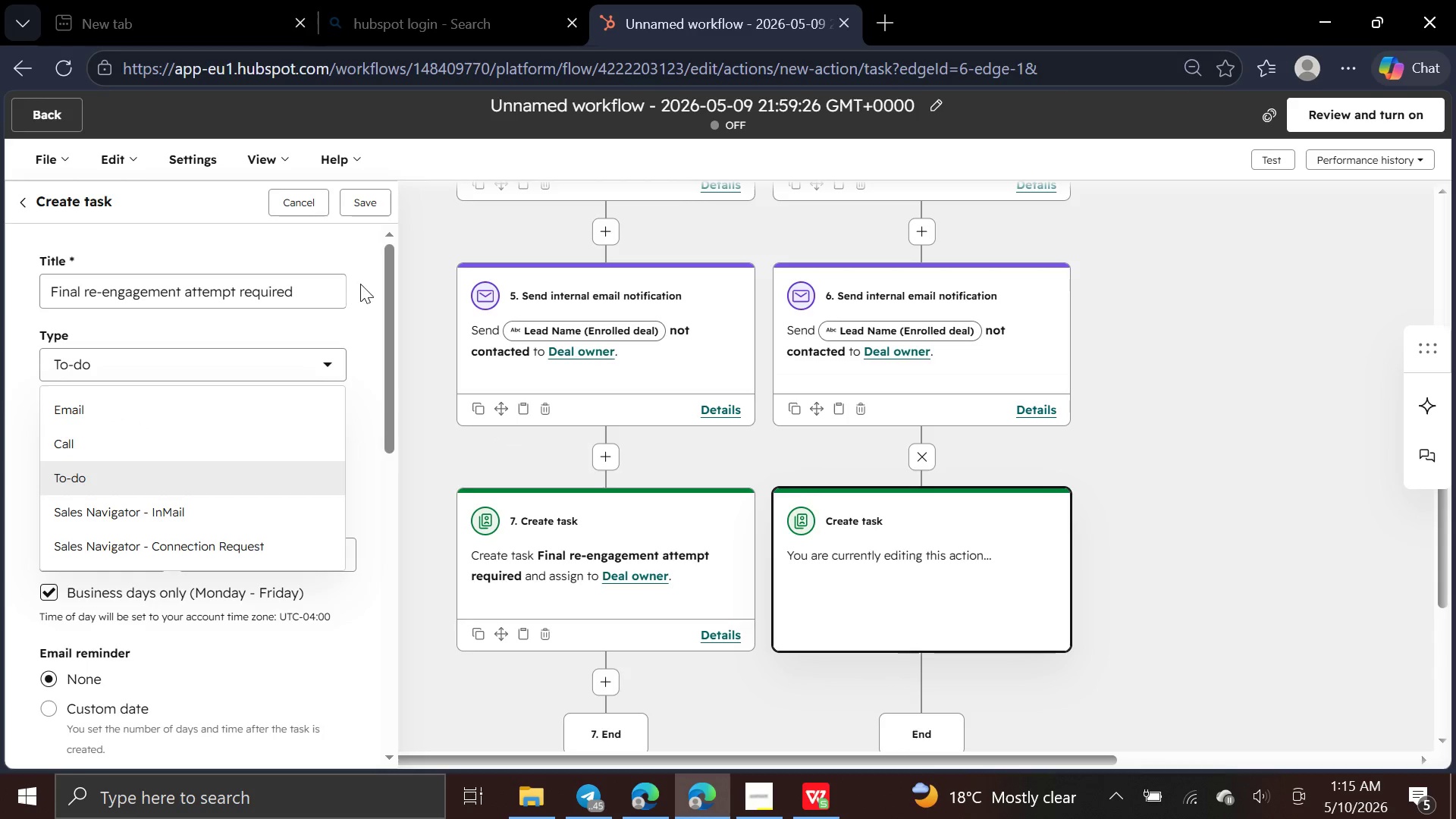 
left_click([362, 286])
 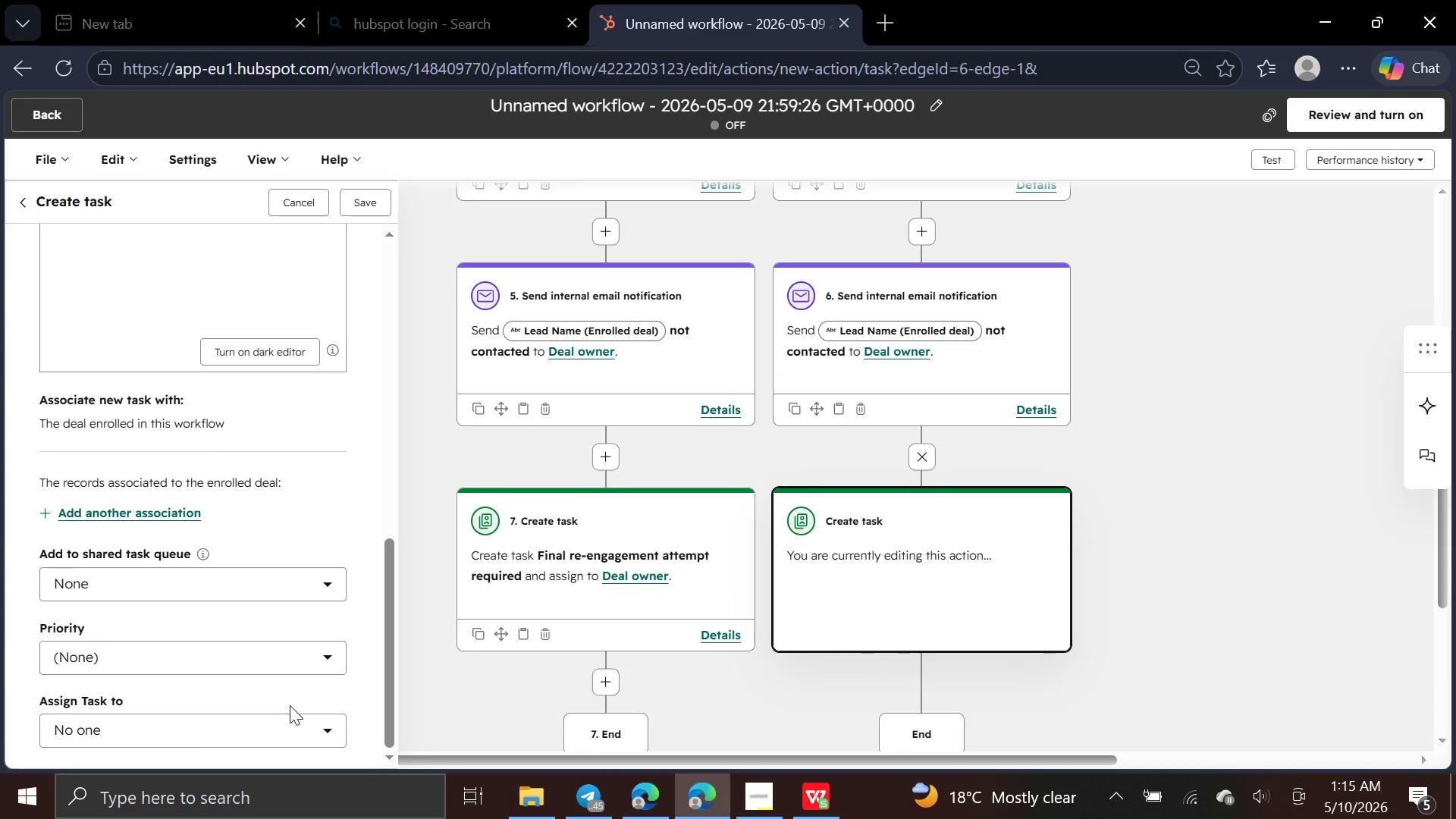 
left_click([315, 654])
 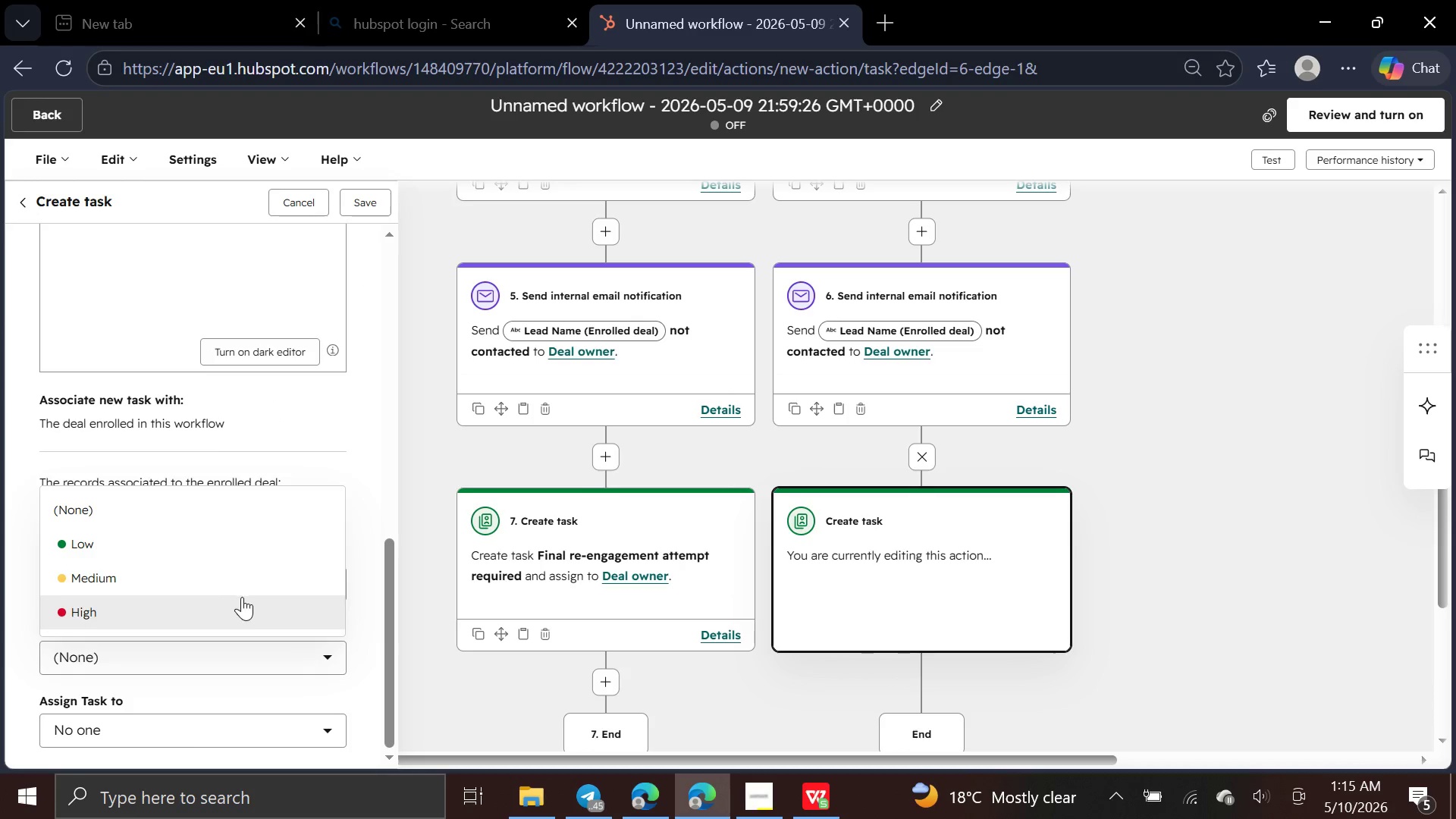 
left_click([244, 608])
 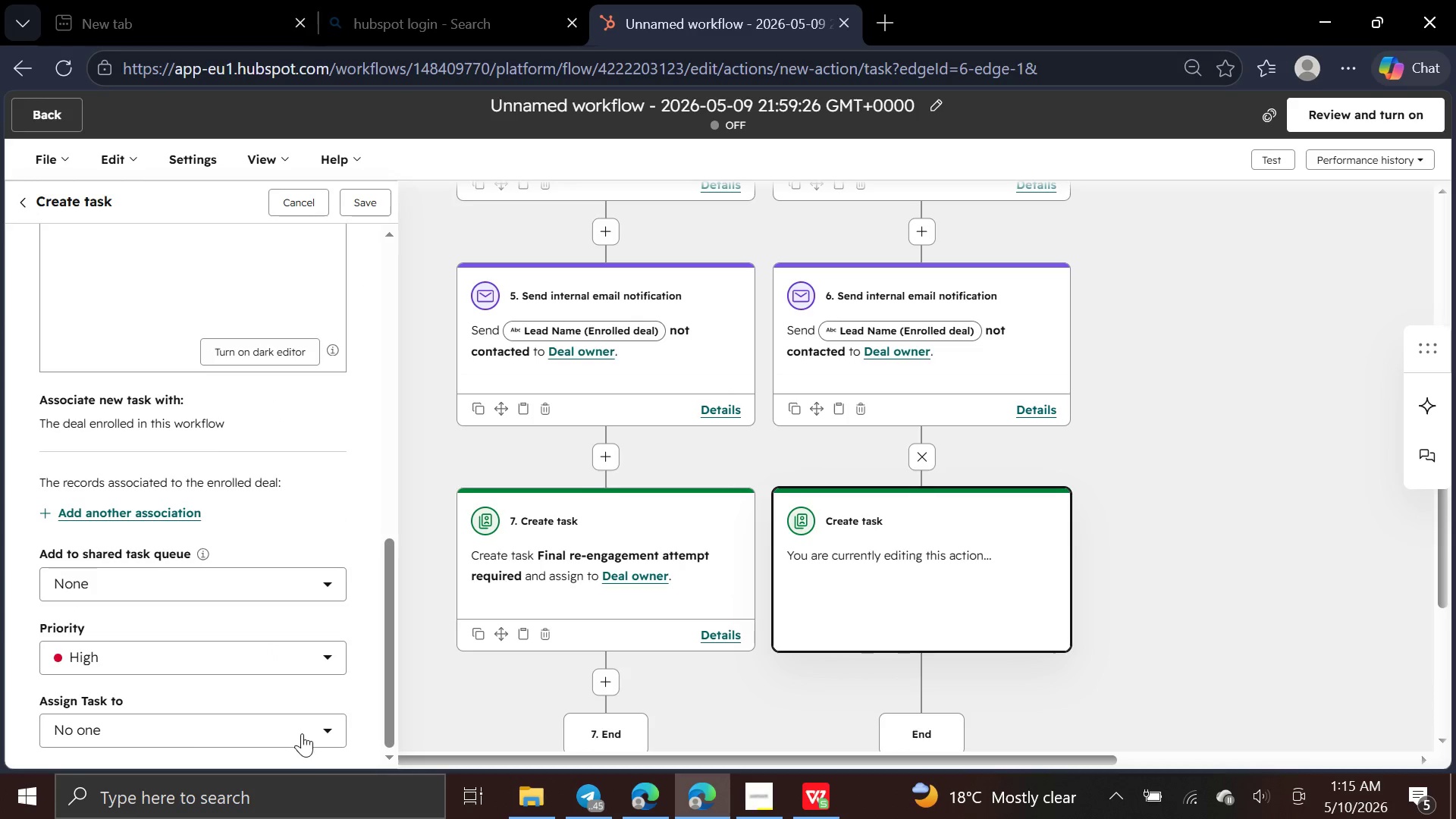 
left_click([302, 733])
 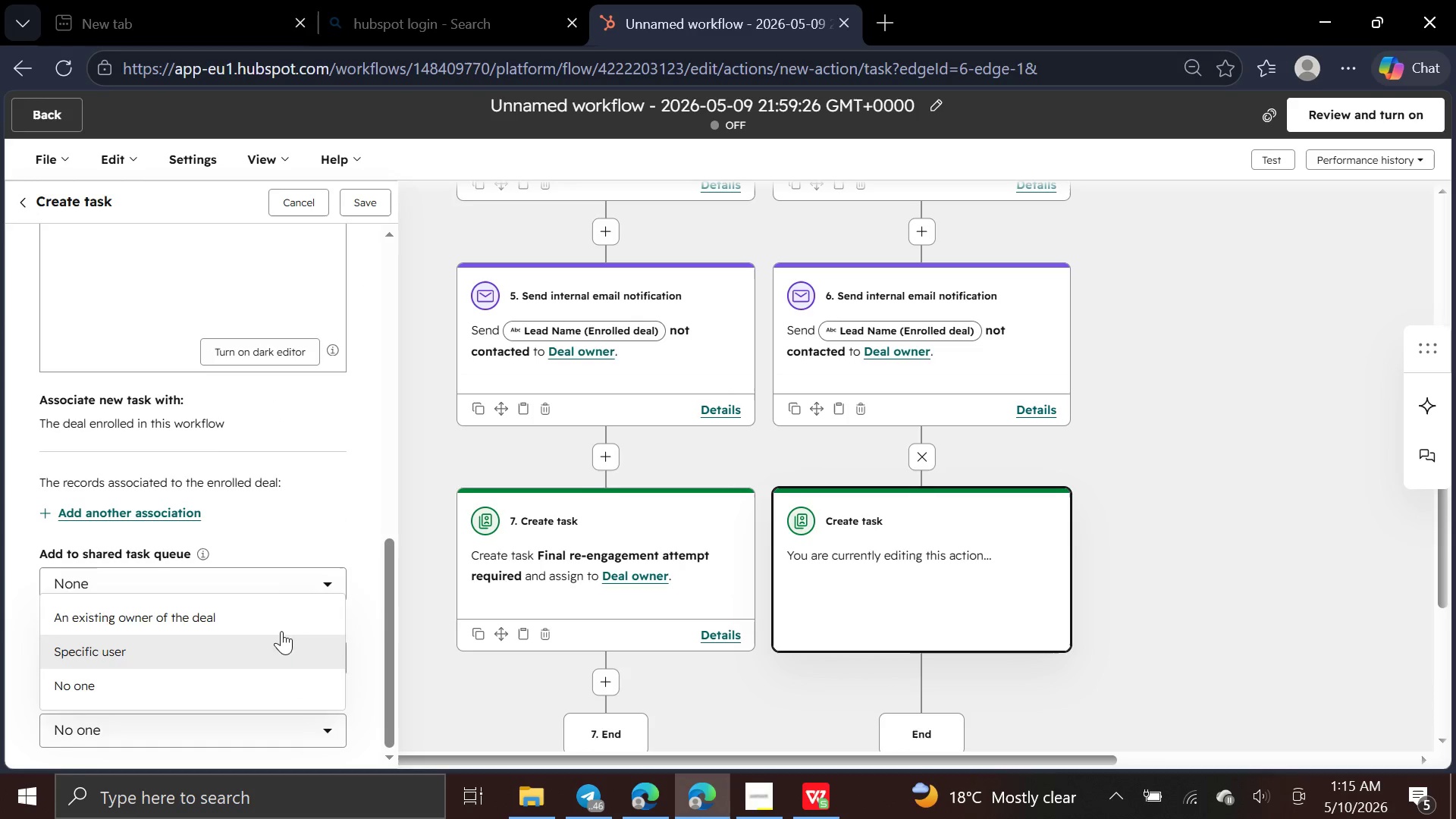 
left_click([285, 616])
 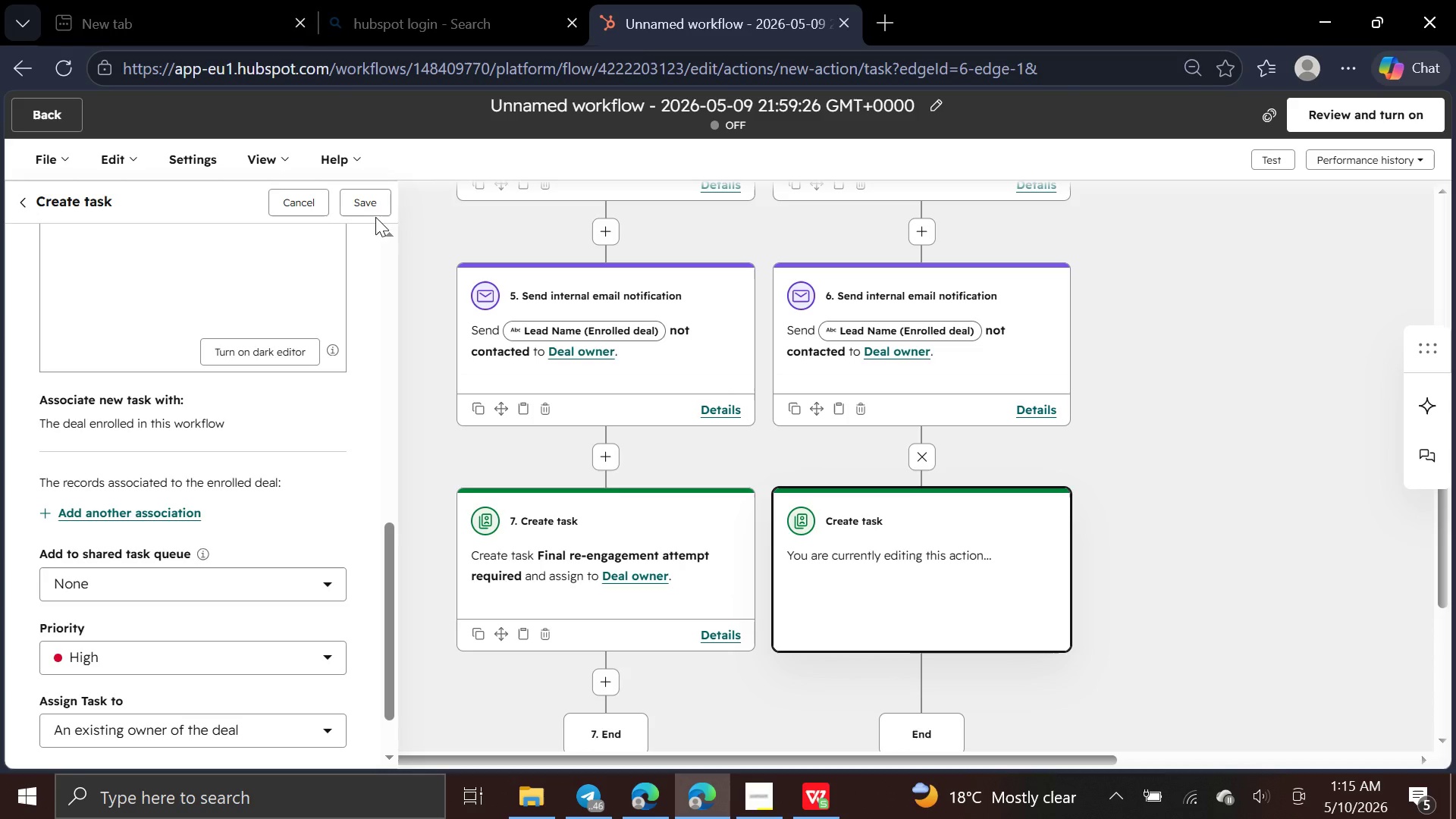 
left_click([375, 215])
 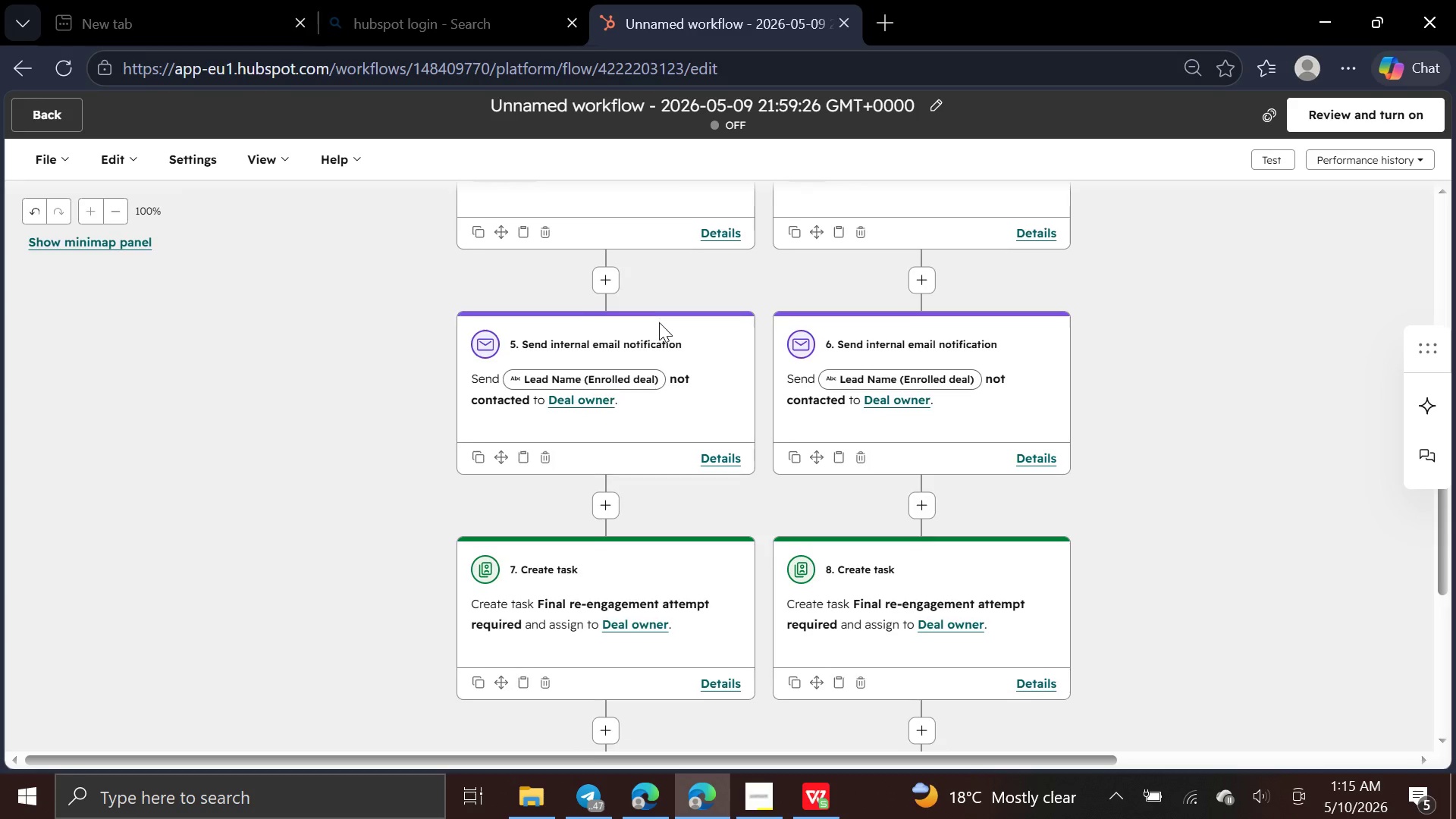 
wait(17.06)
 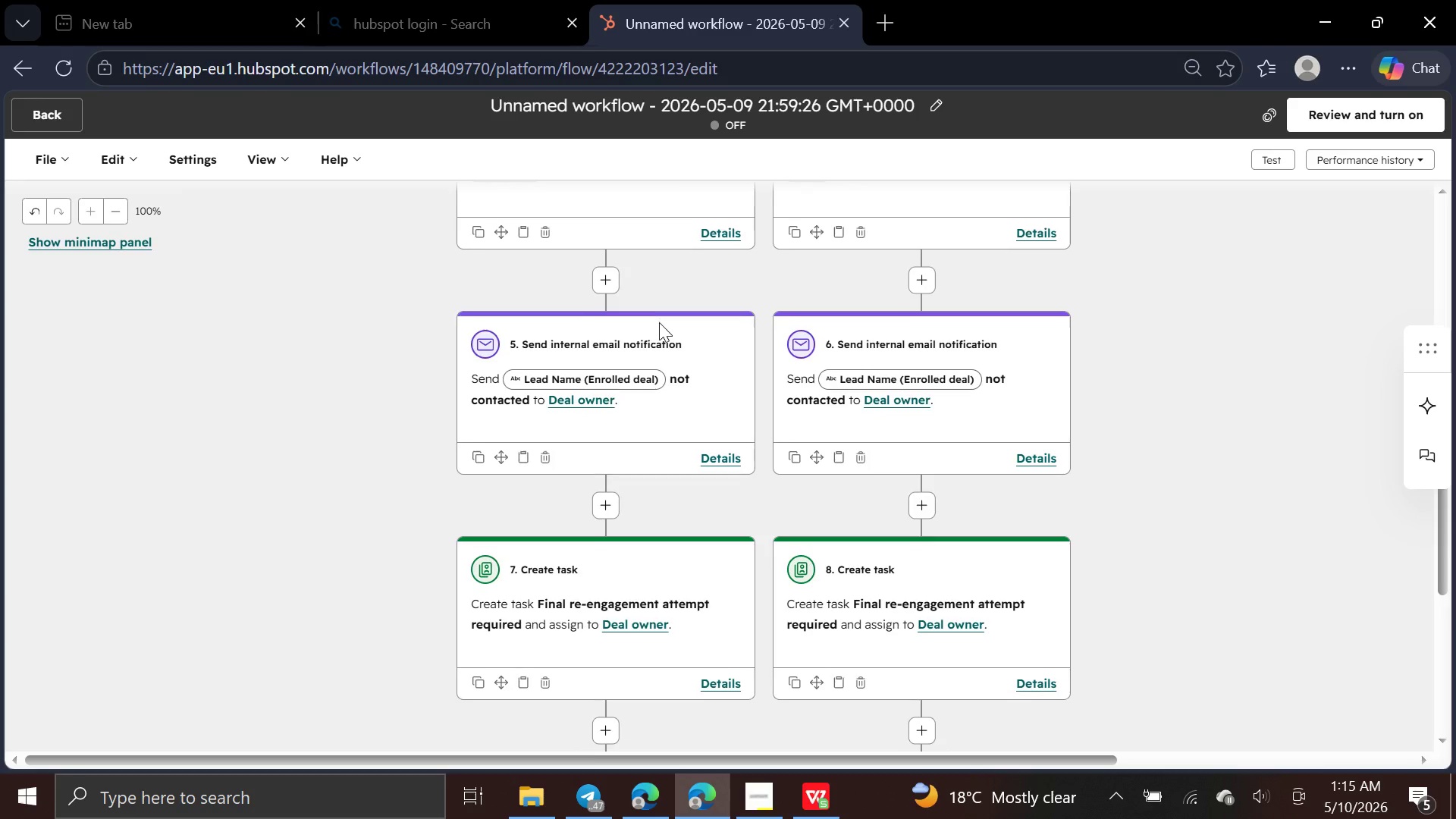 
left_click([937, 110])
 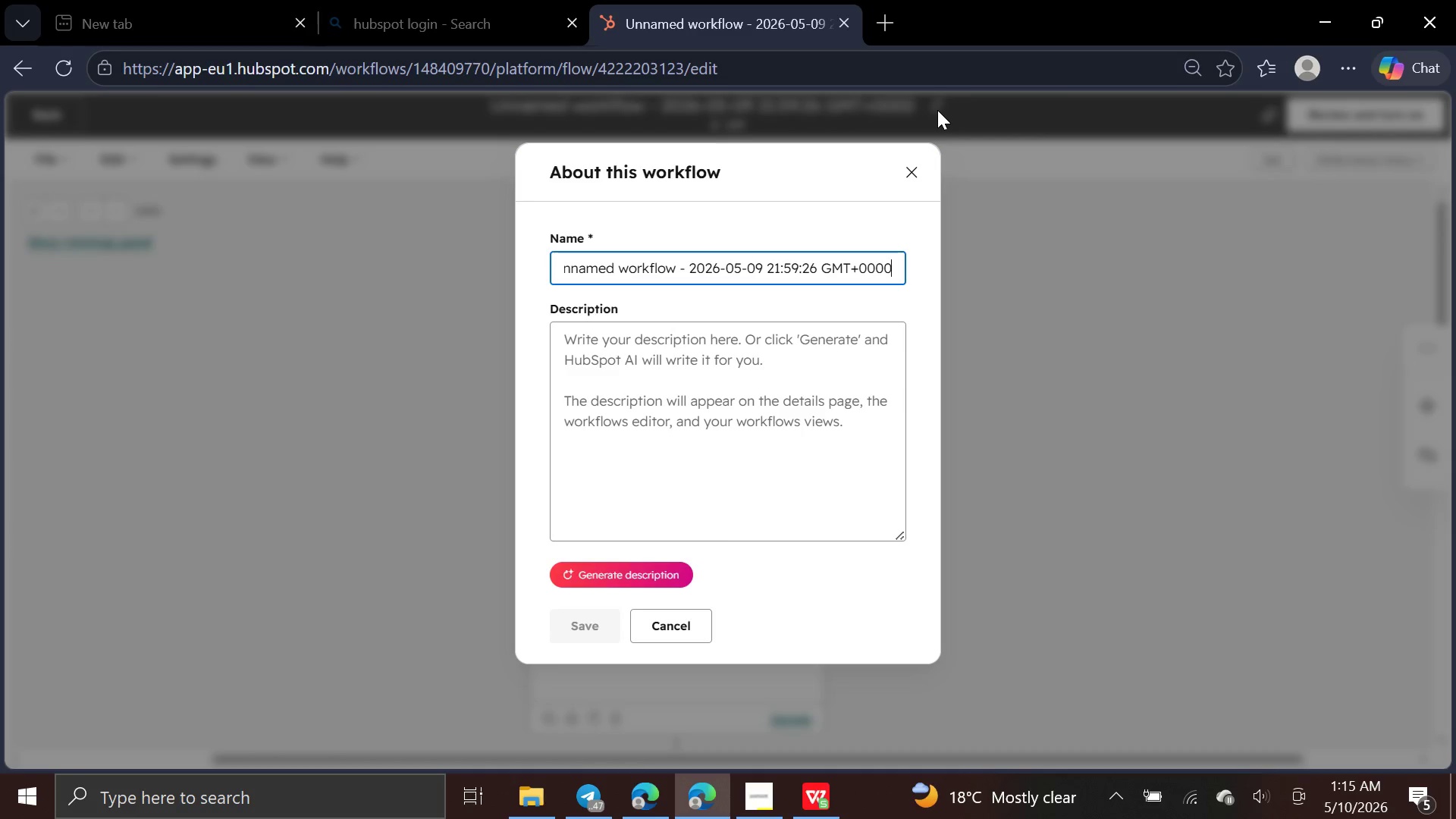 
wait(5.84)
 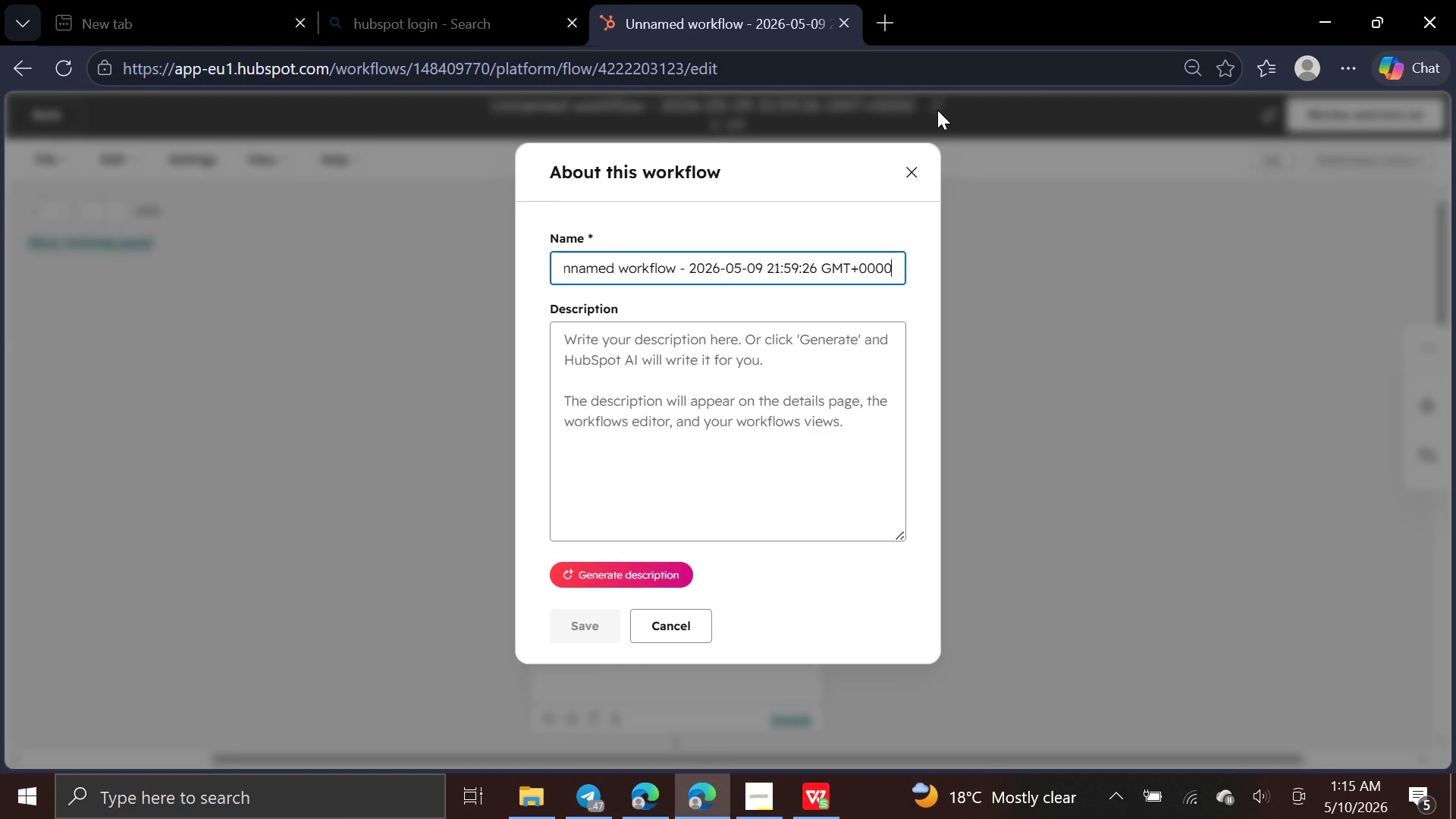 
hold_key(key=Backspace, duration=1.52)
 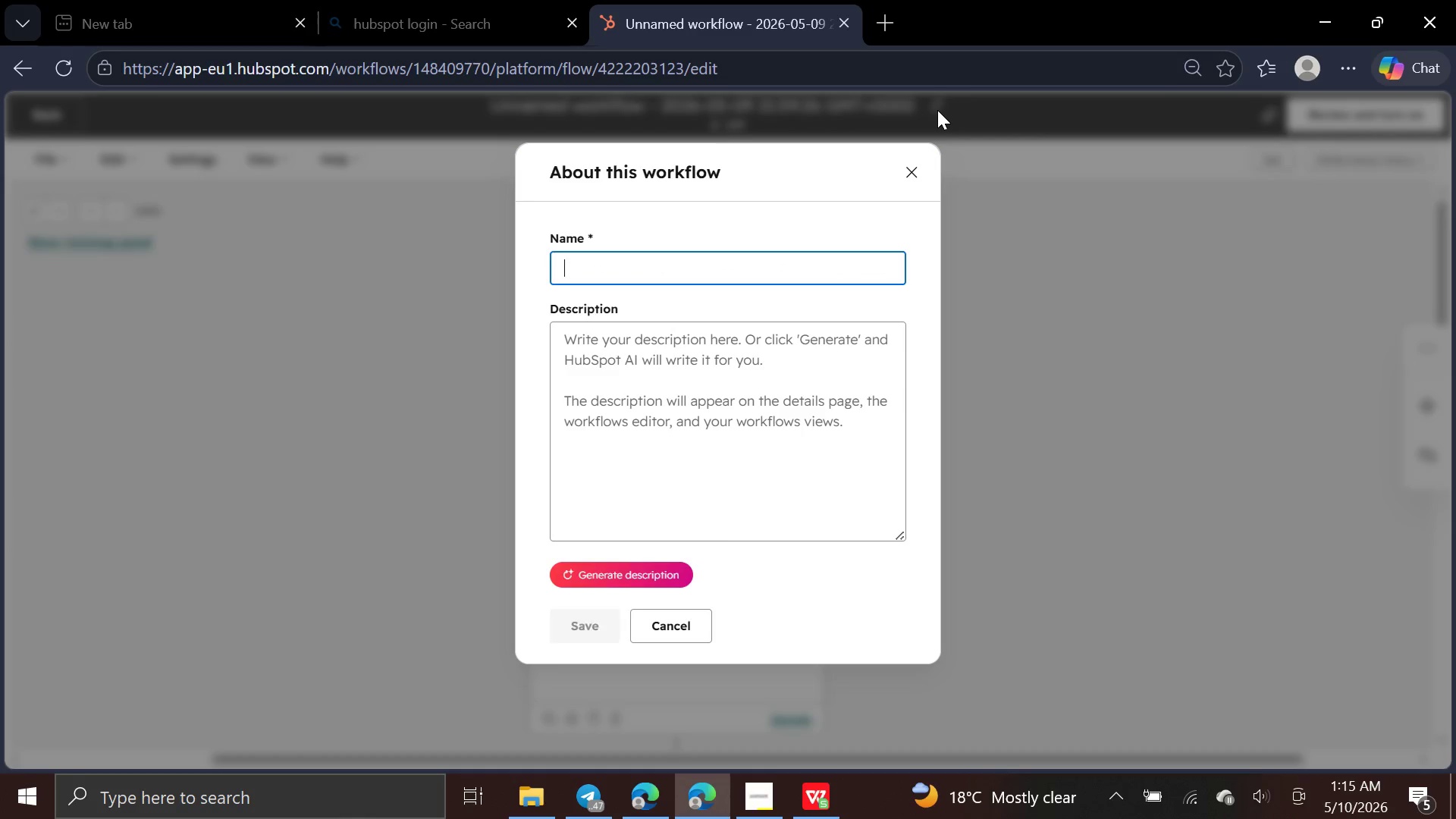 
hold_key(key=Backspace, duration=0.67)
 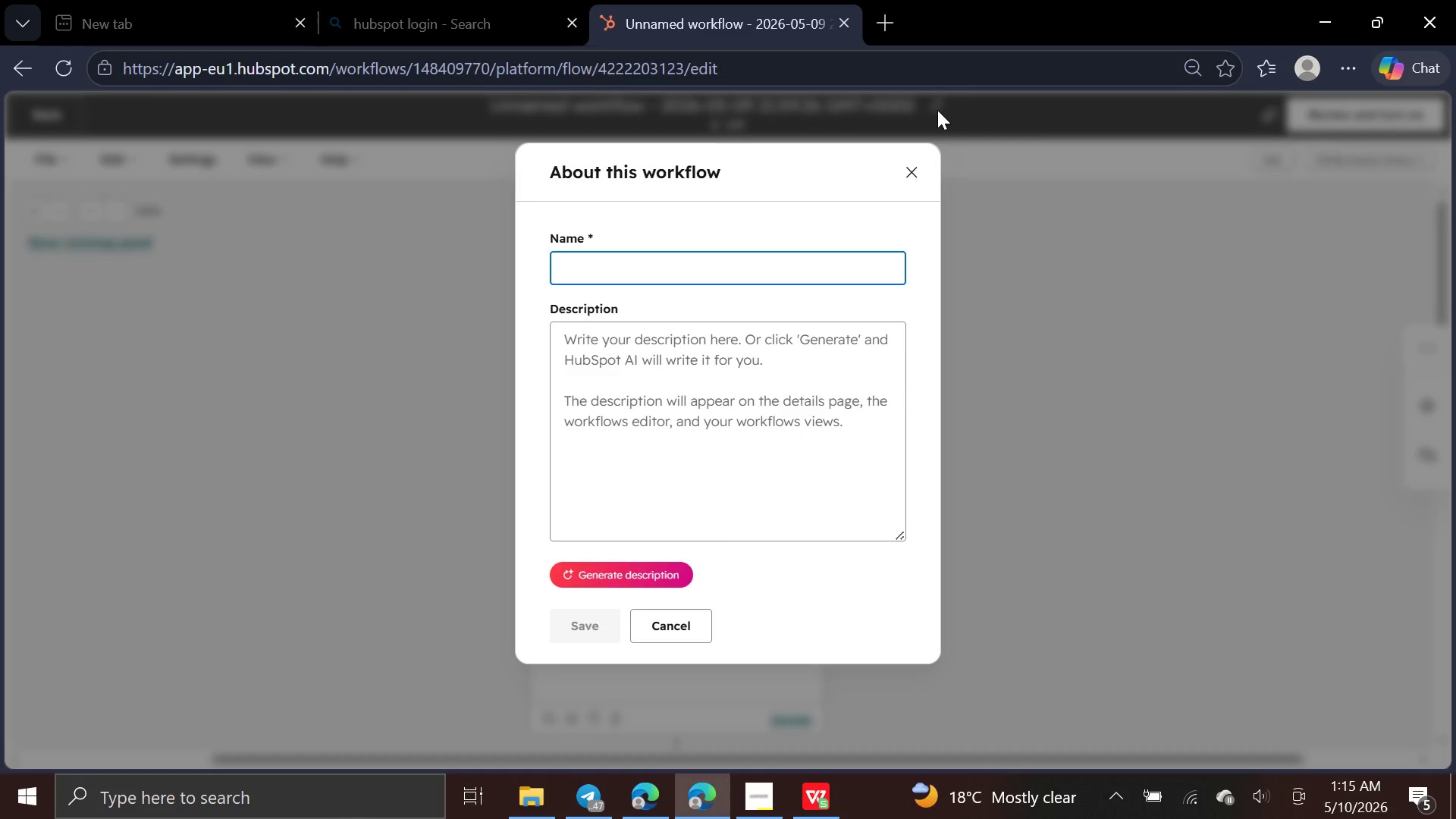 
type(Post-Trial Follow-up)
 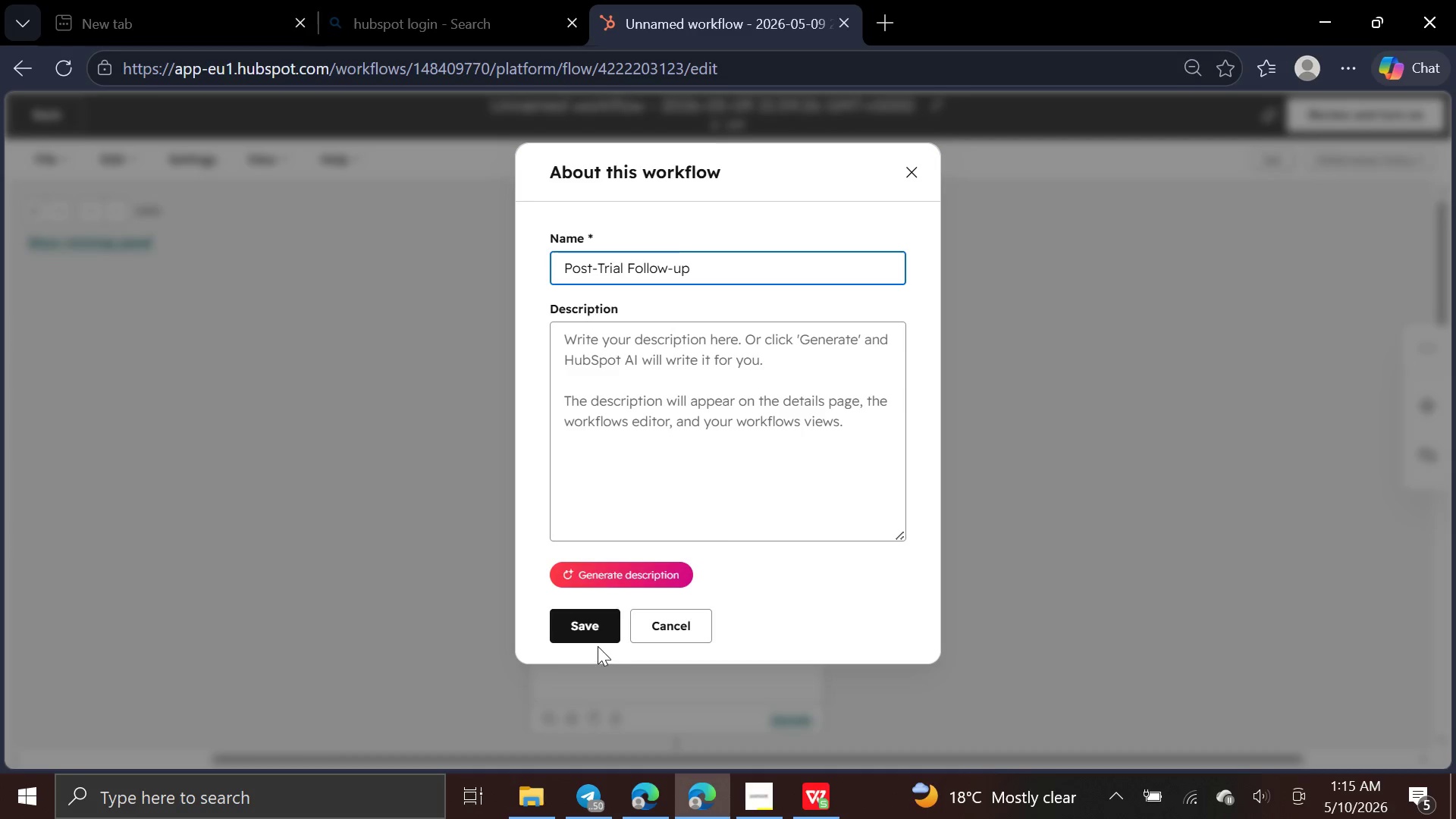 
left_click([588, 639])
 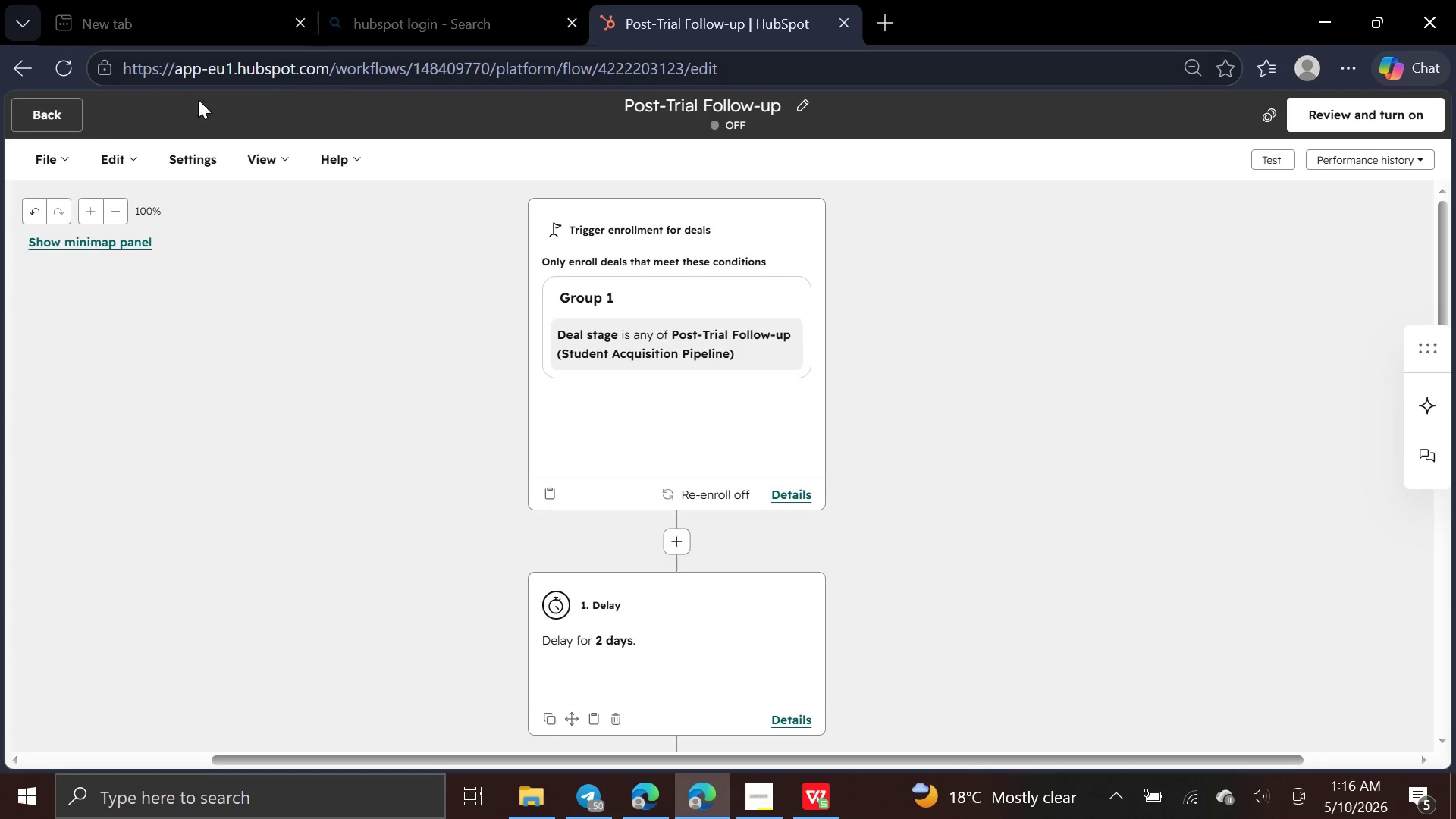 
left_click([49, 110])
 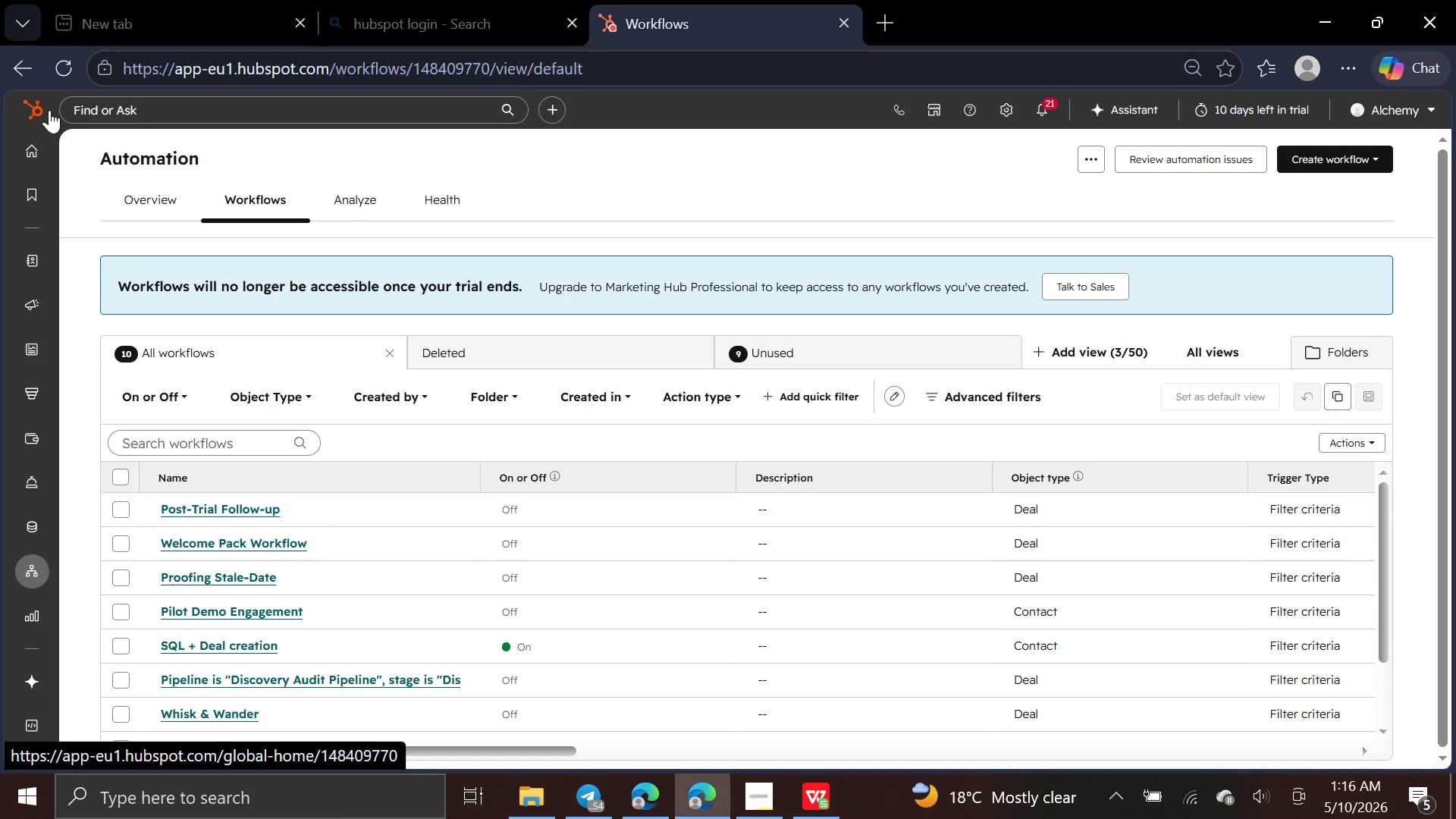 
wait(30.06)
 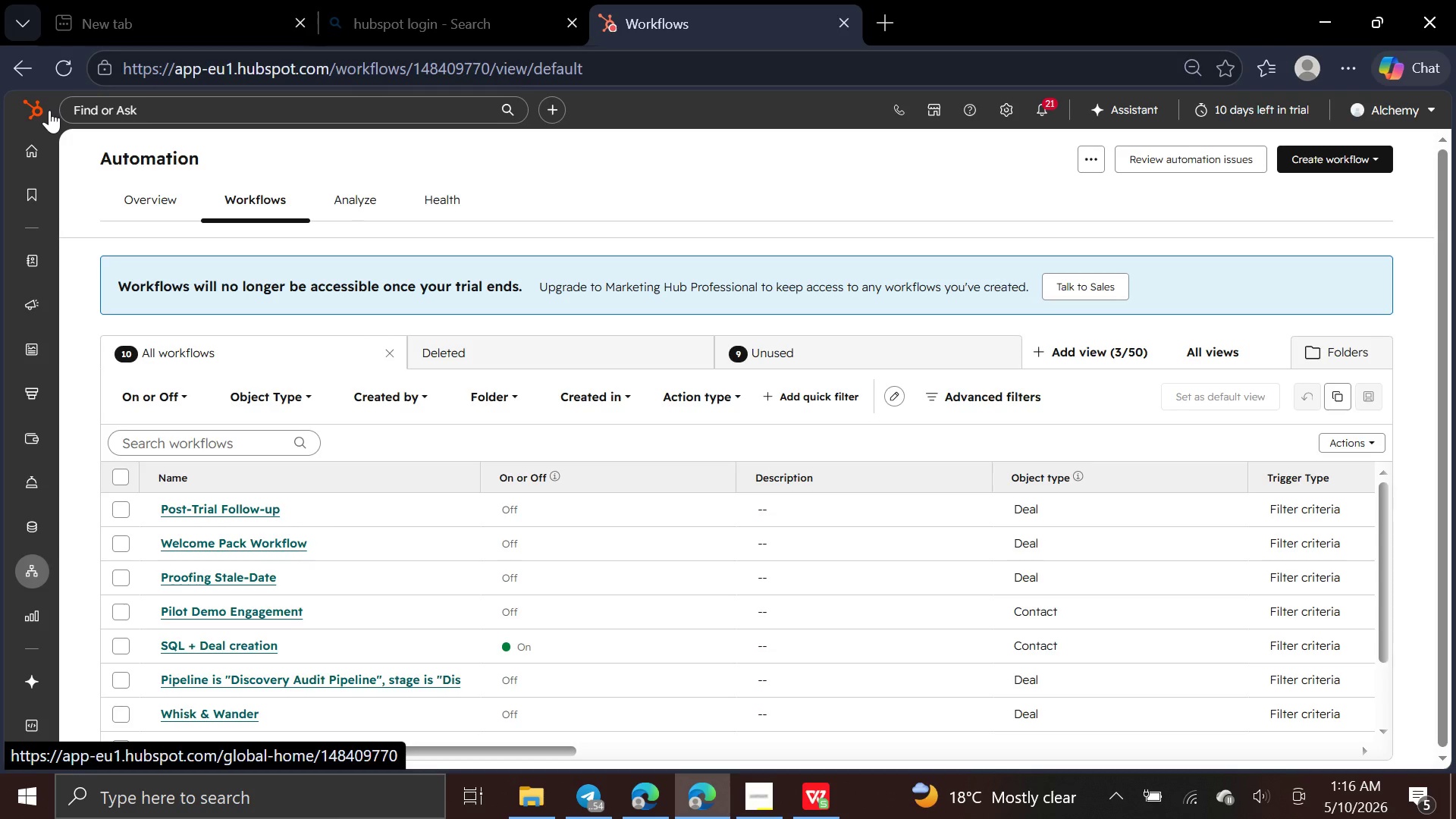 
left_click([87, 609])
 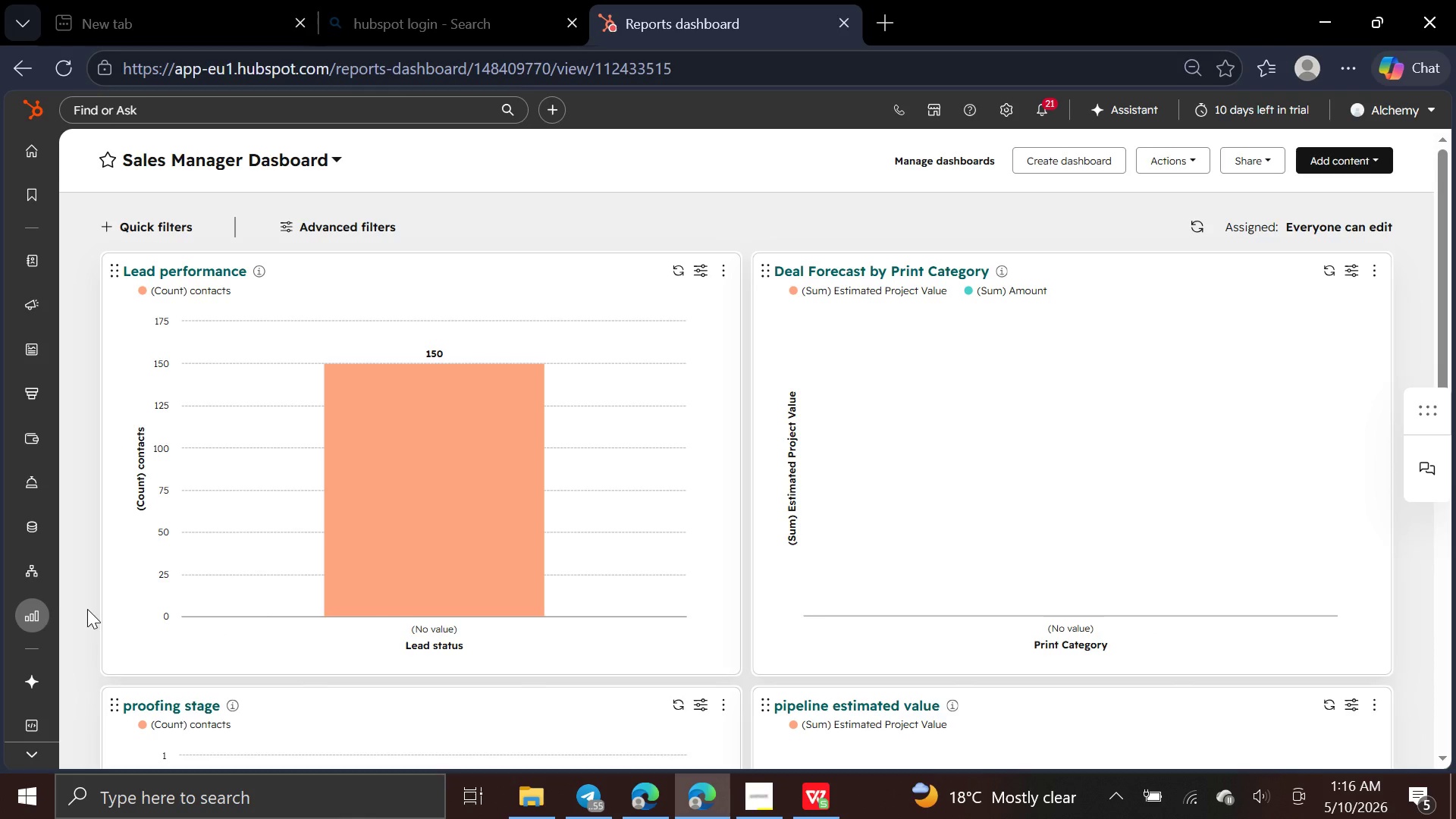 
wait(20.84)
 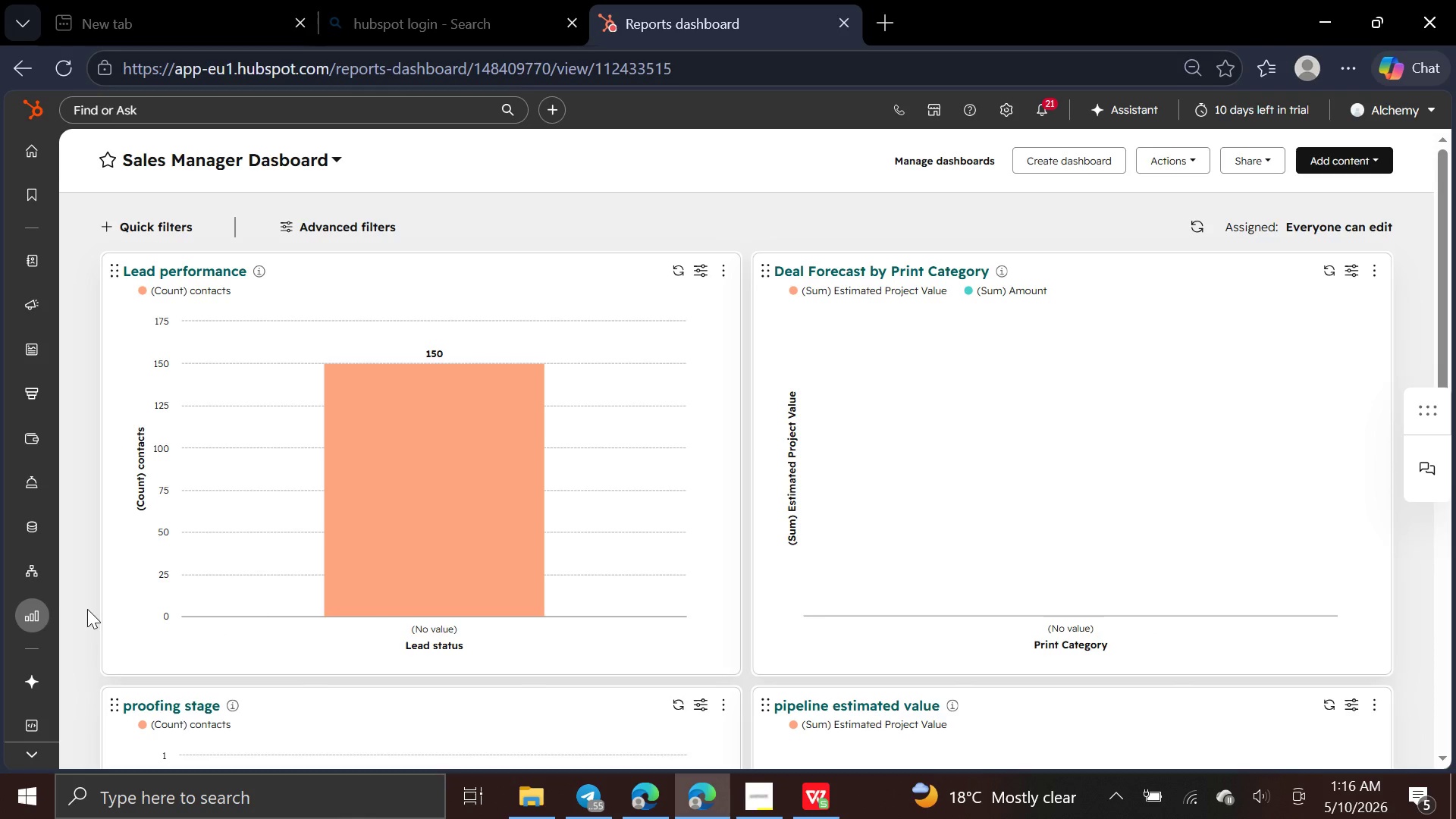 
left_click([1050, 158])
 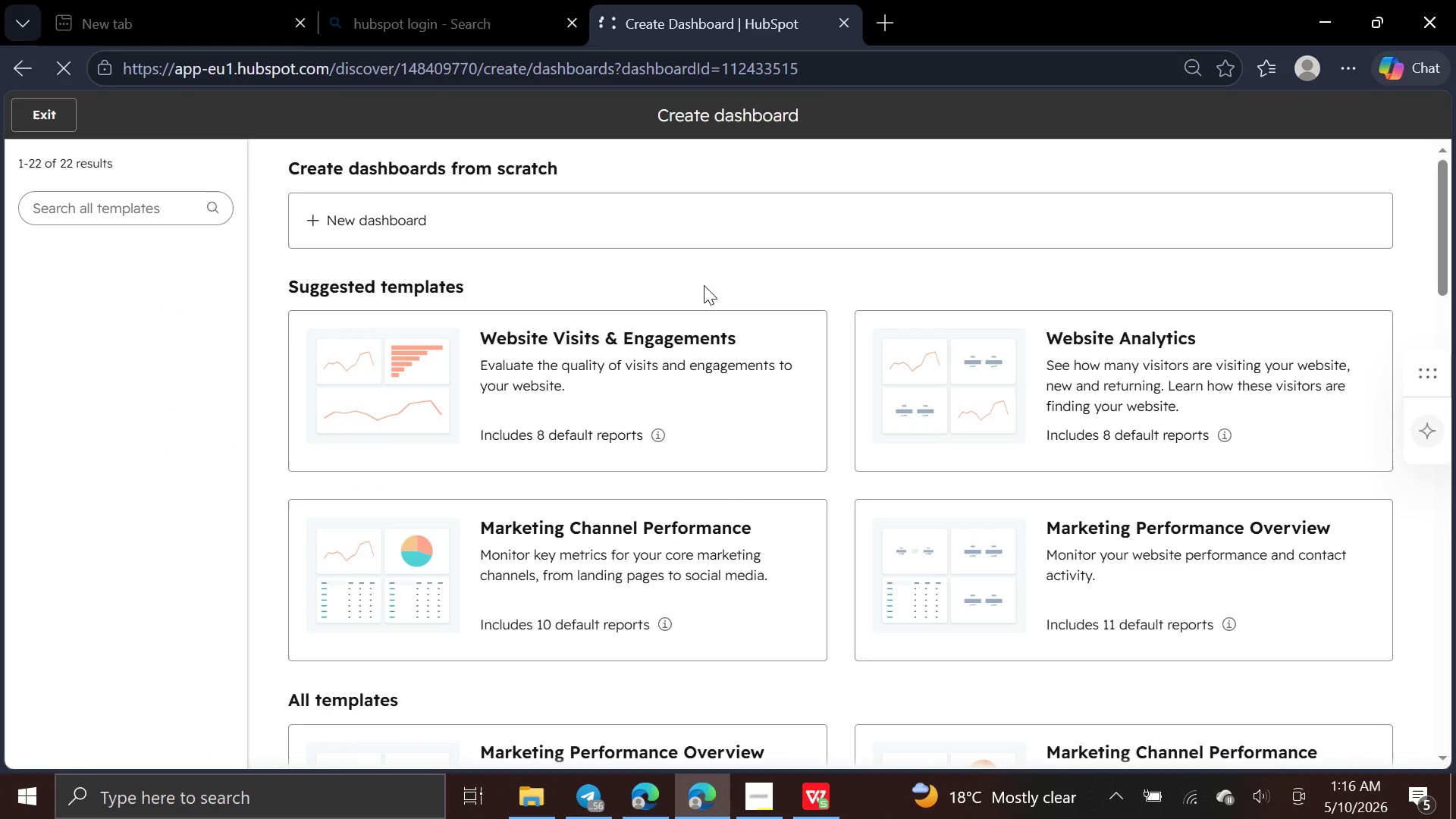 
left_click([711, 239])
 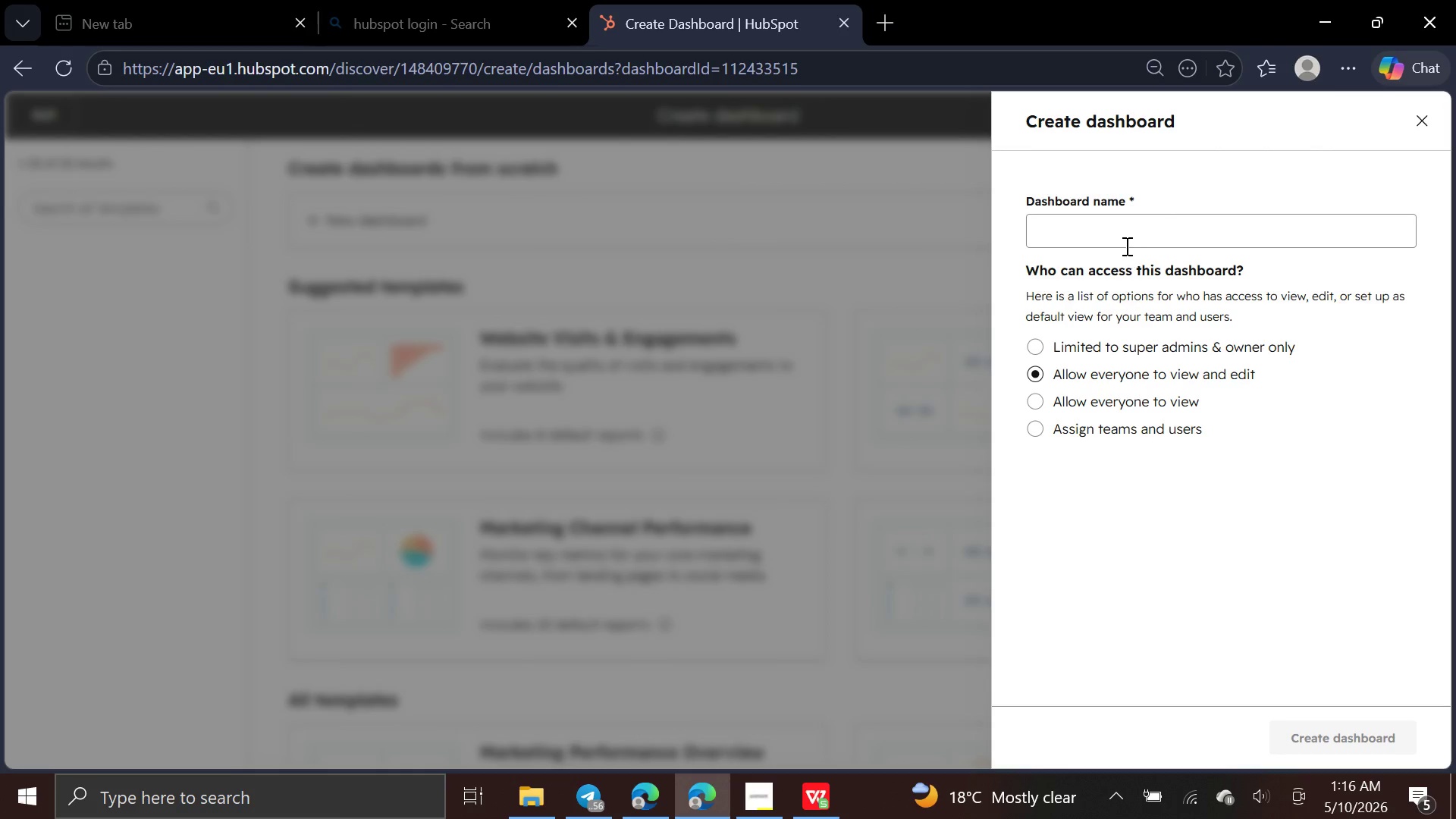 
left_click([1128, 238])
 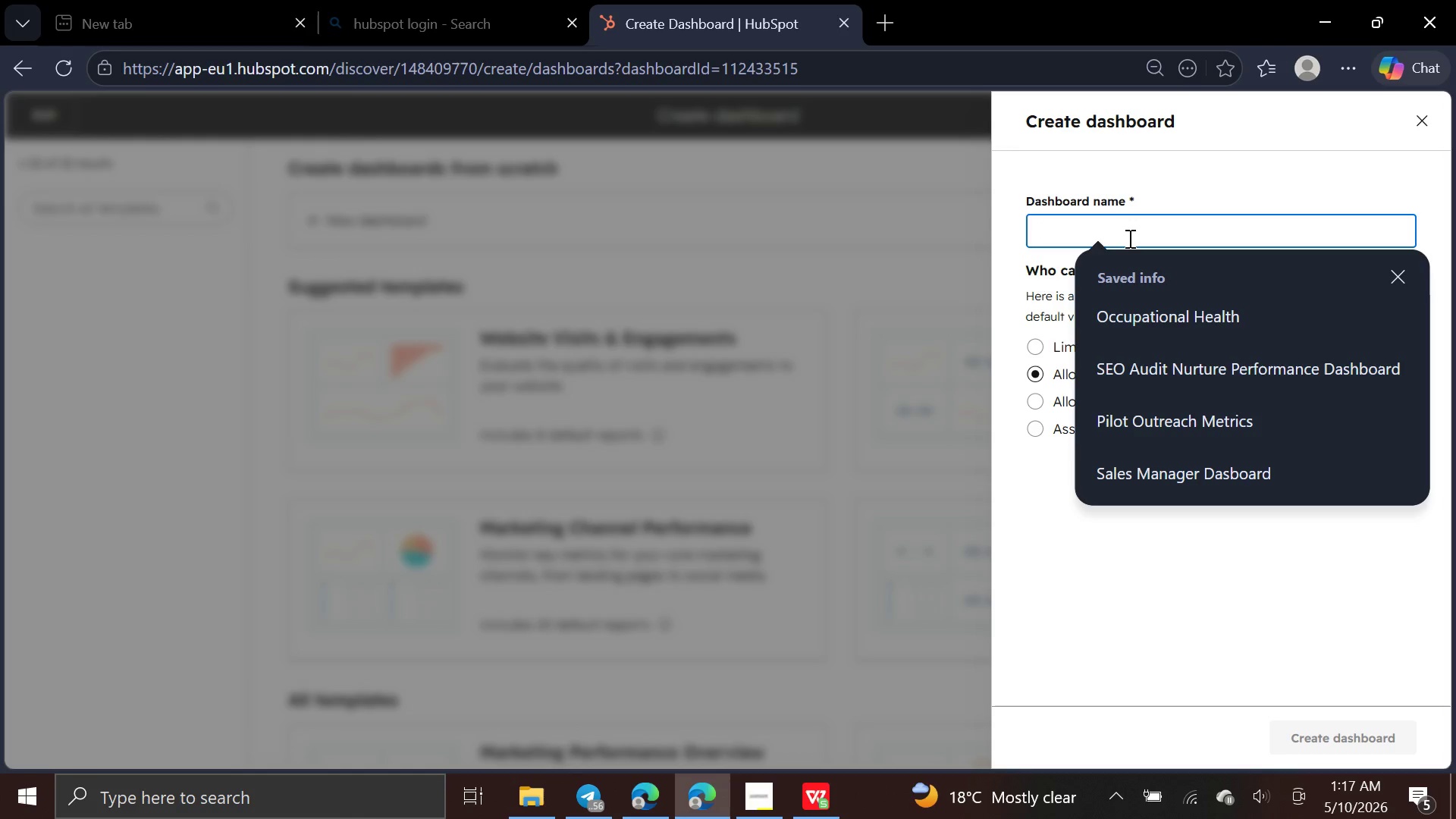 
wait(18.11)
 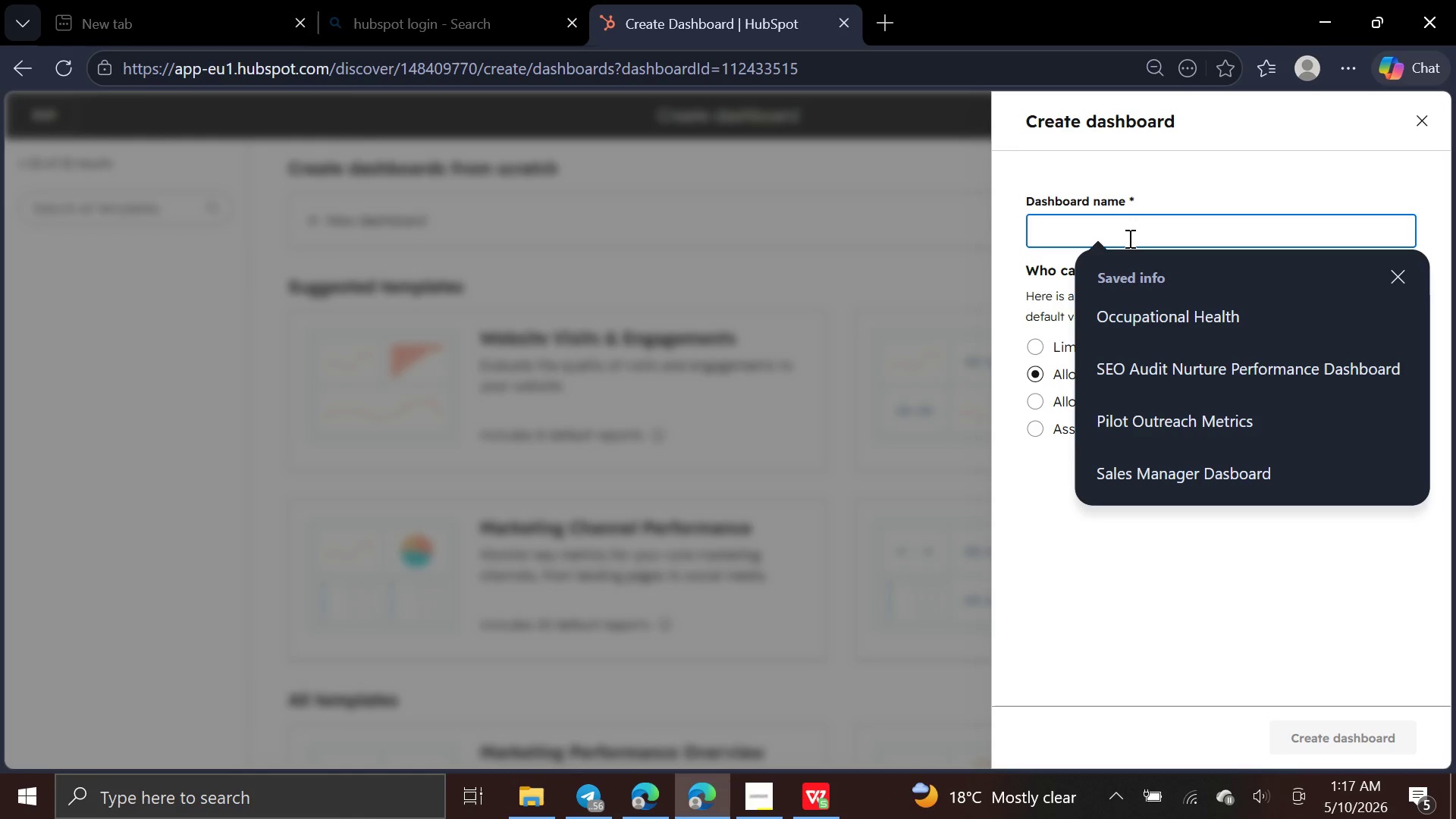 
type(Studio Perd)
key(Backspace)
type(formance Dashboard)
 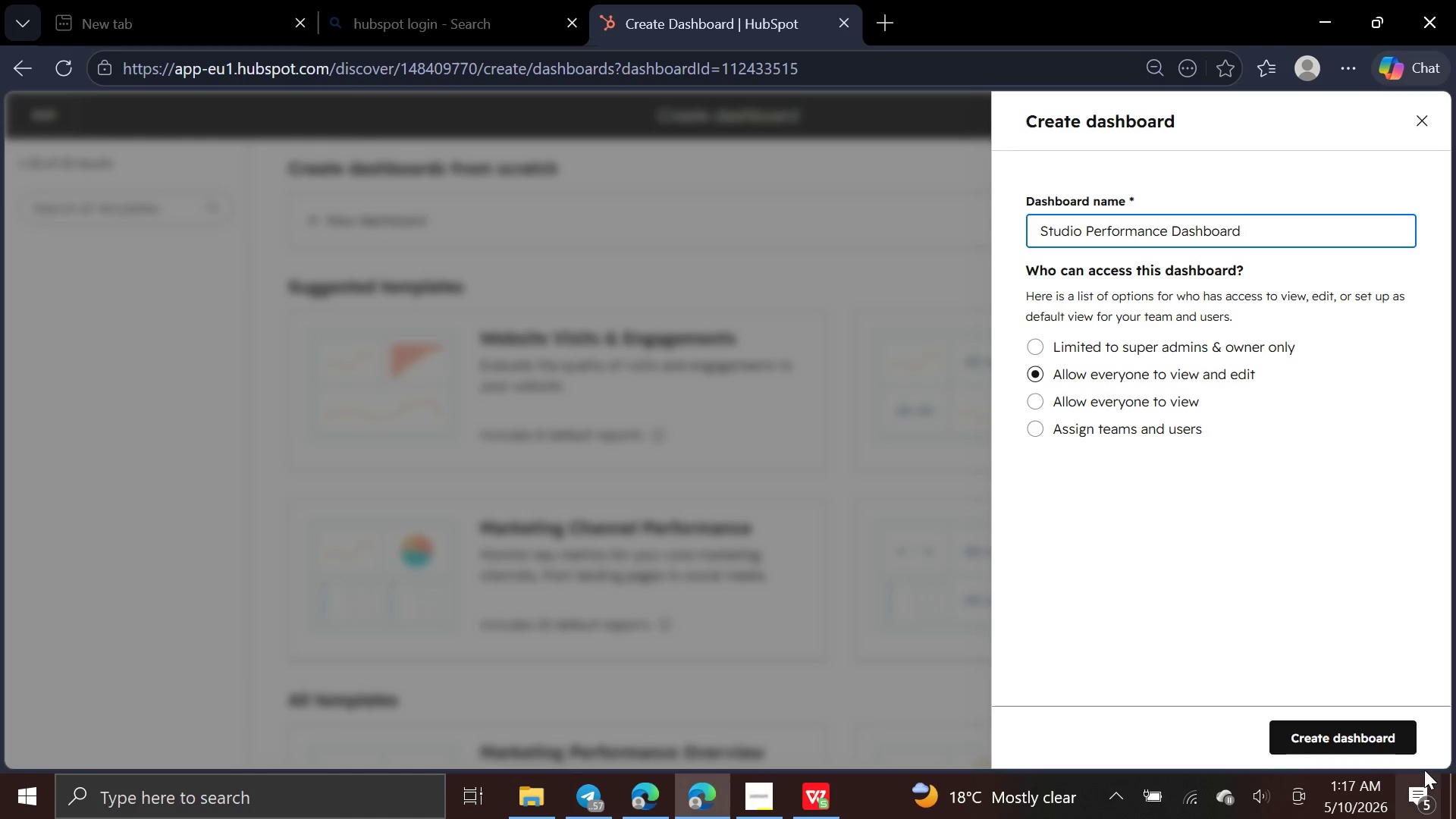 
left_click([1375, 740])
 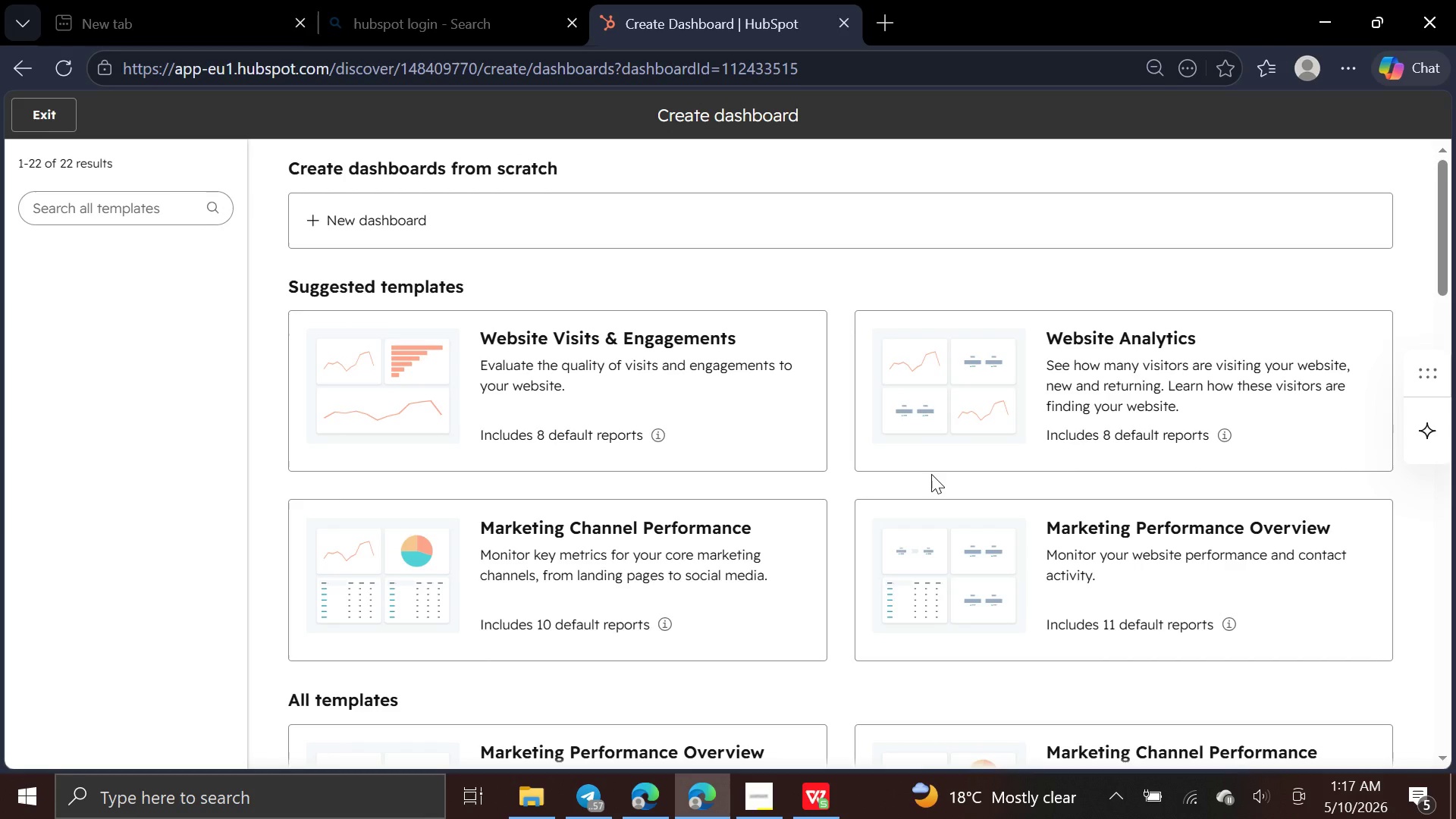 
wait(15.2)
 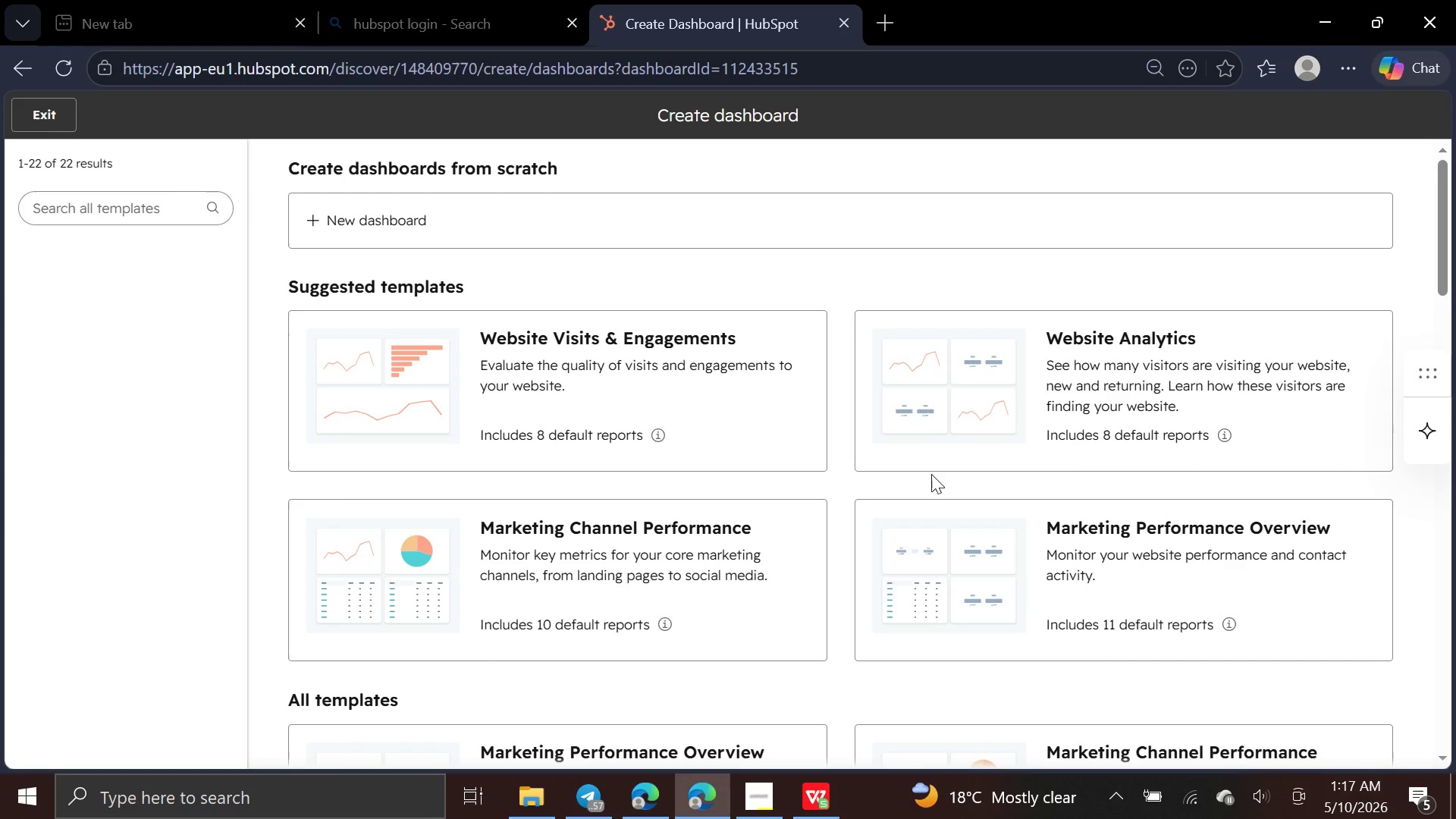 
left_click([64, 107])
 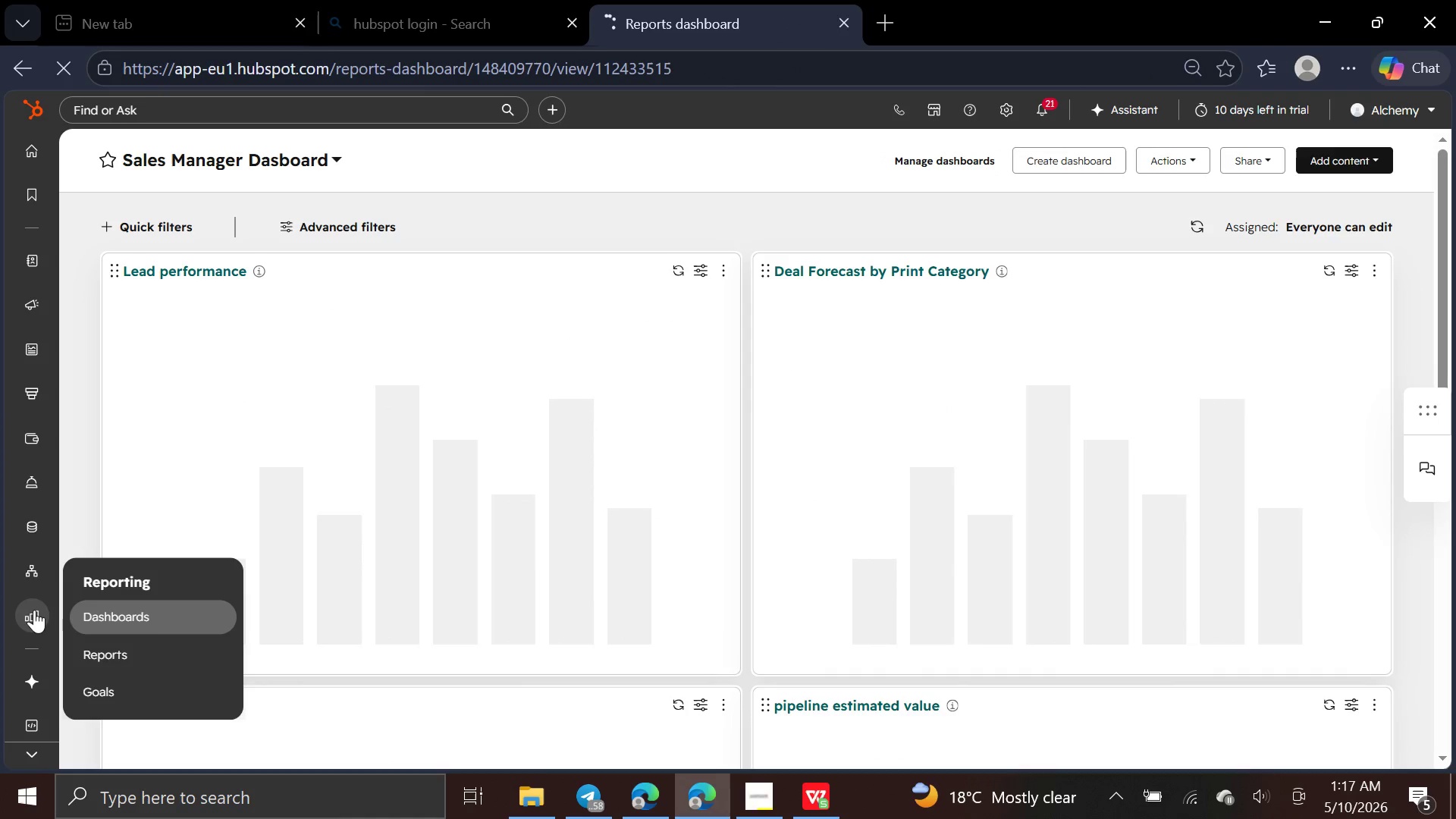 
left_click([109, 651])
 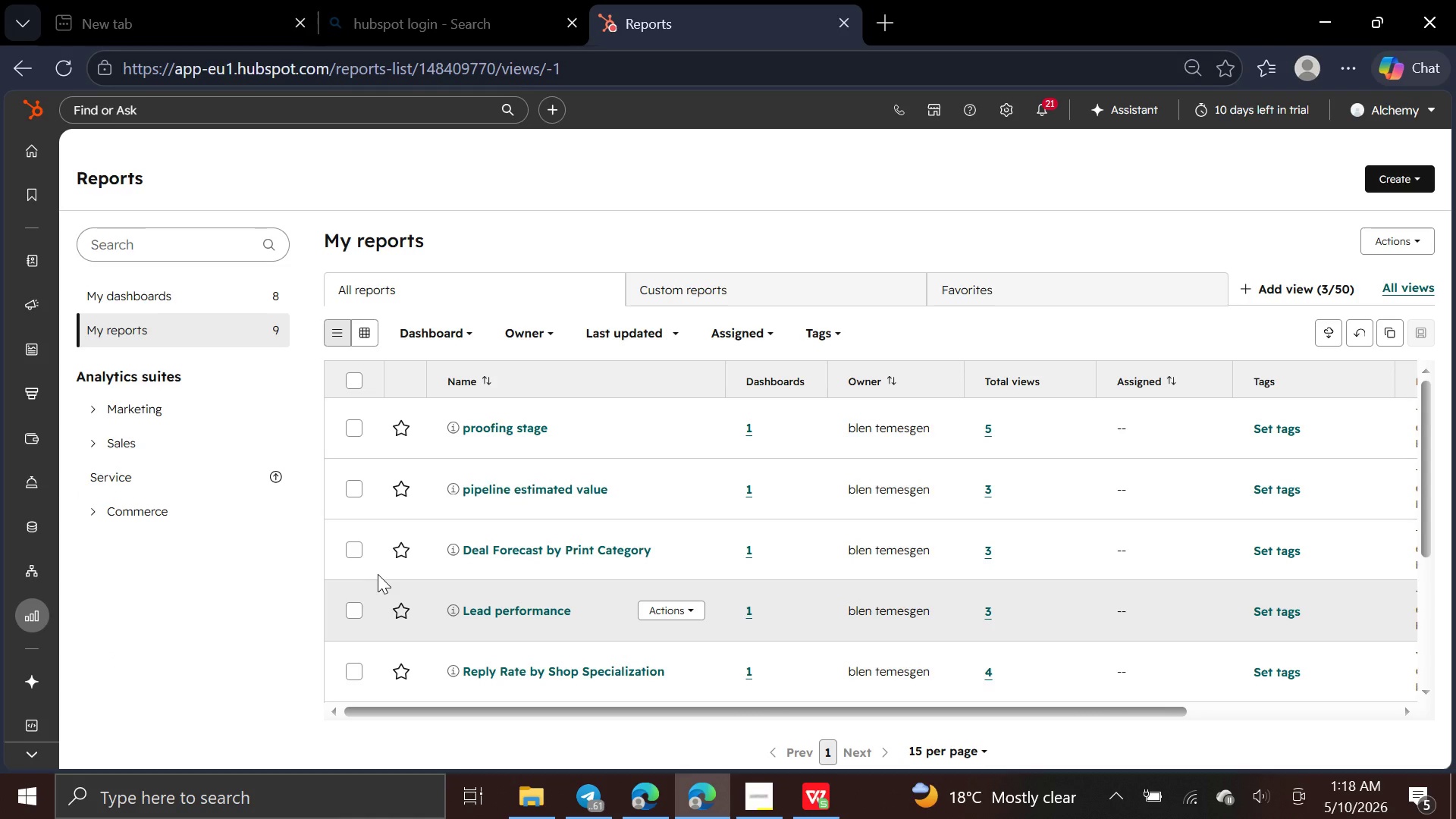 
wait(10.97)
 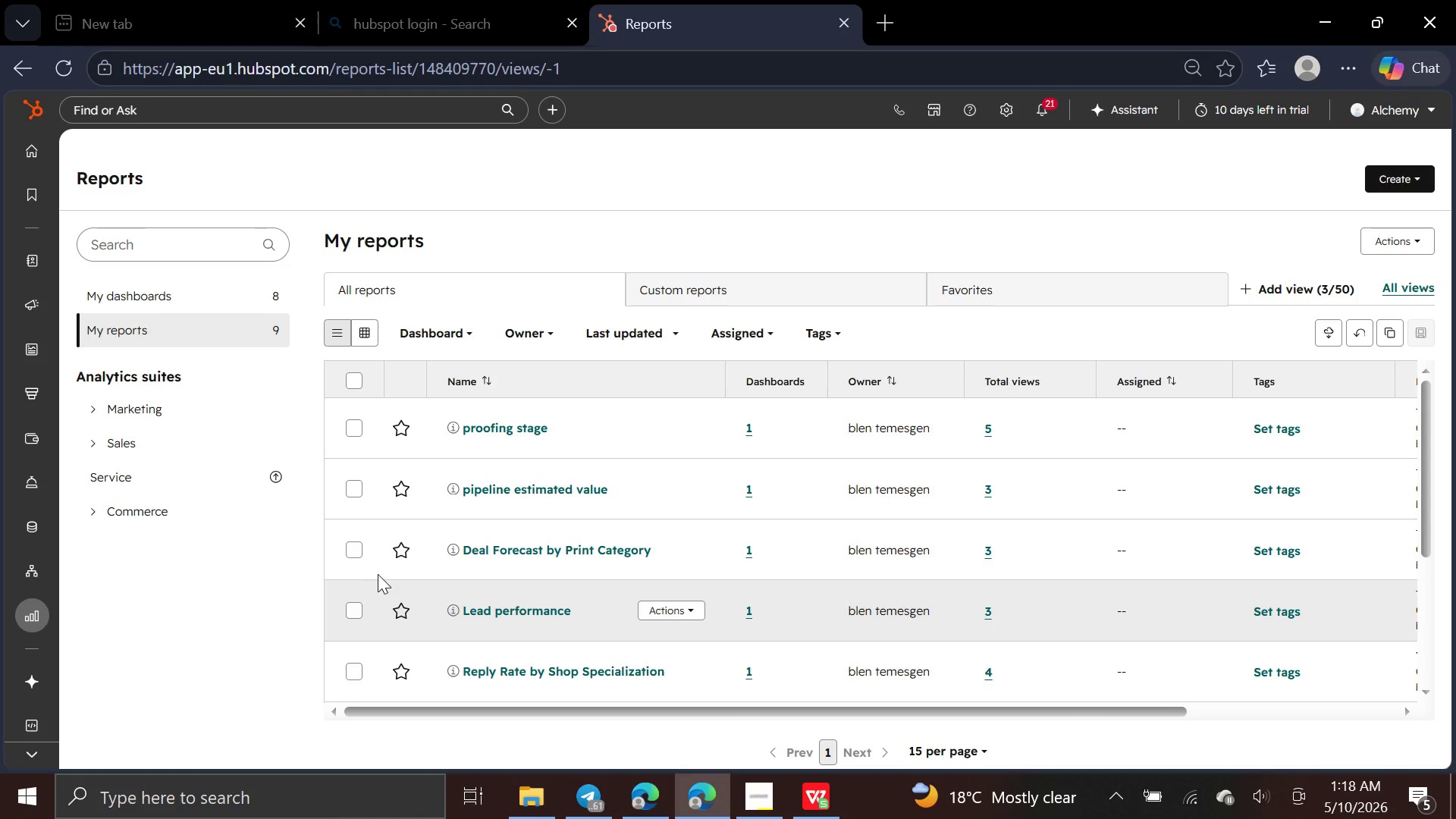 
left_click([243, 278])
 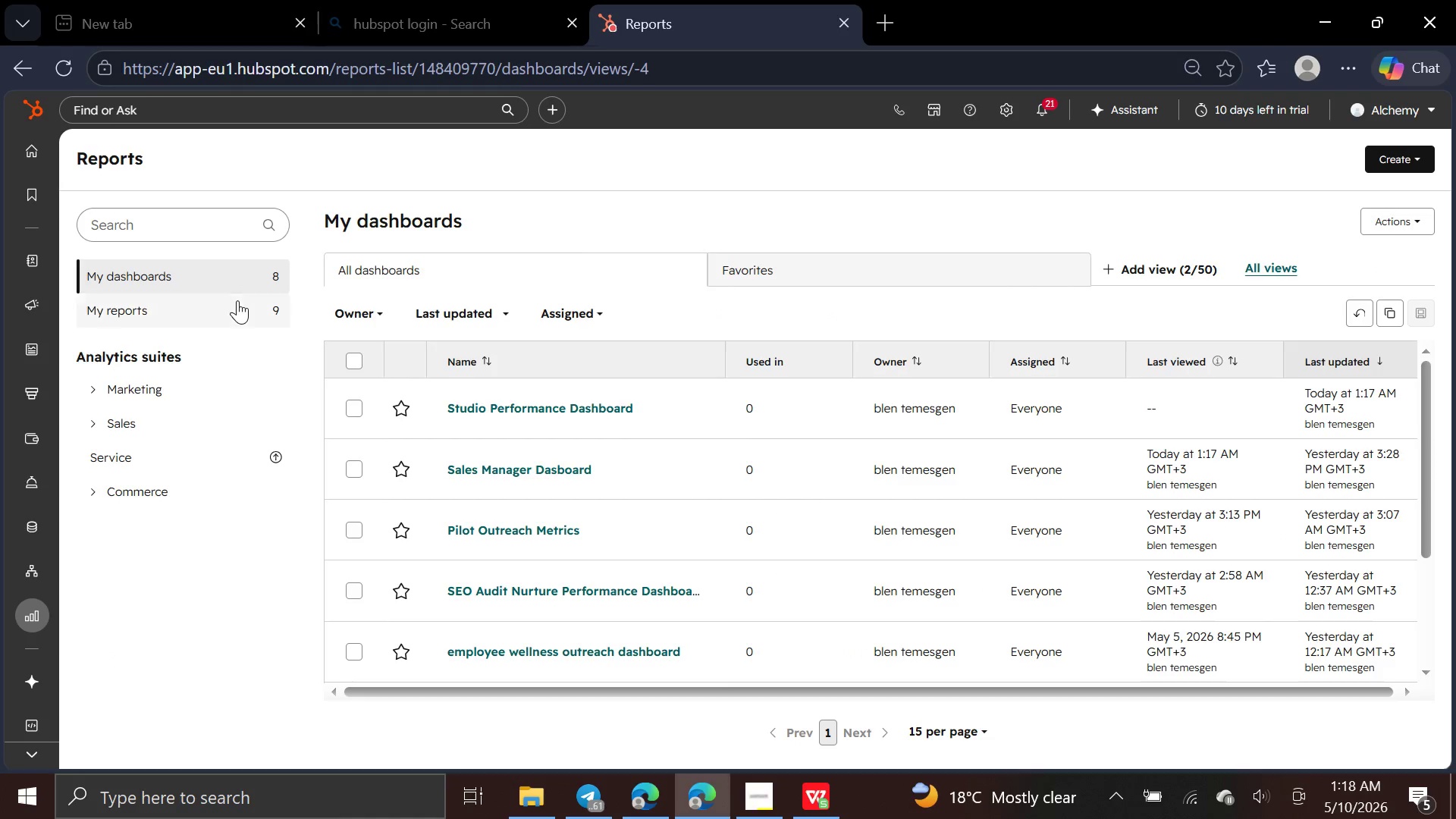 
left_click([235, 315])
 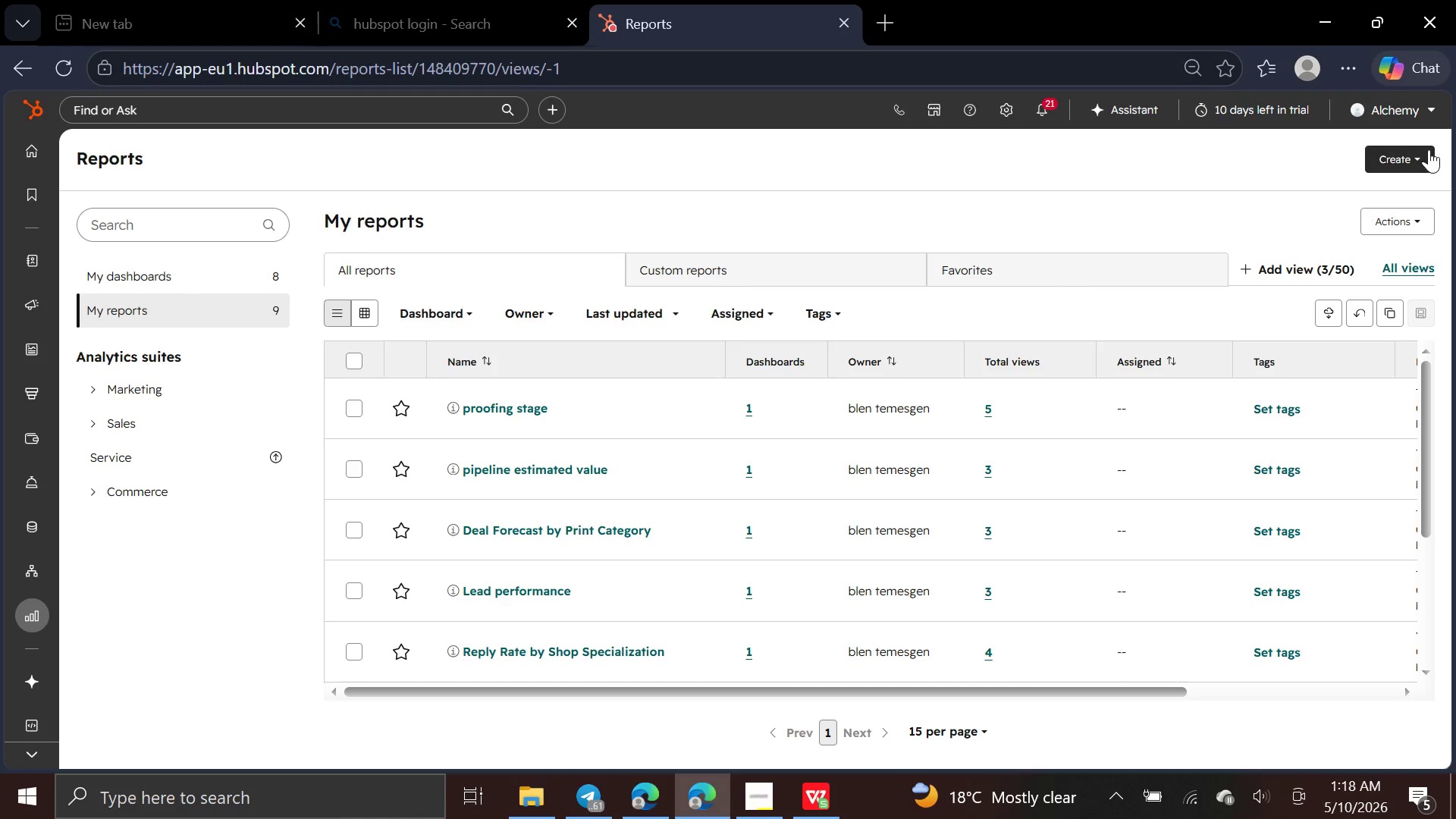 
left_click([1400, 165])
 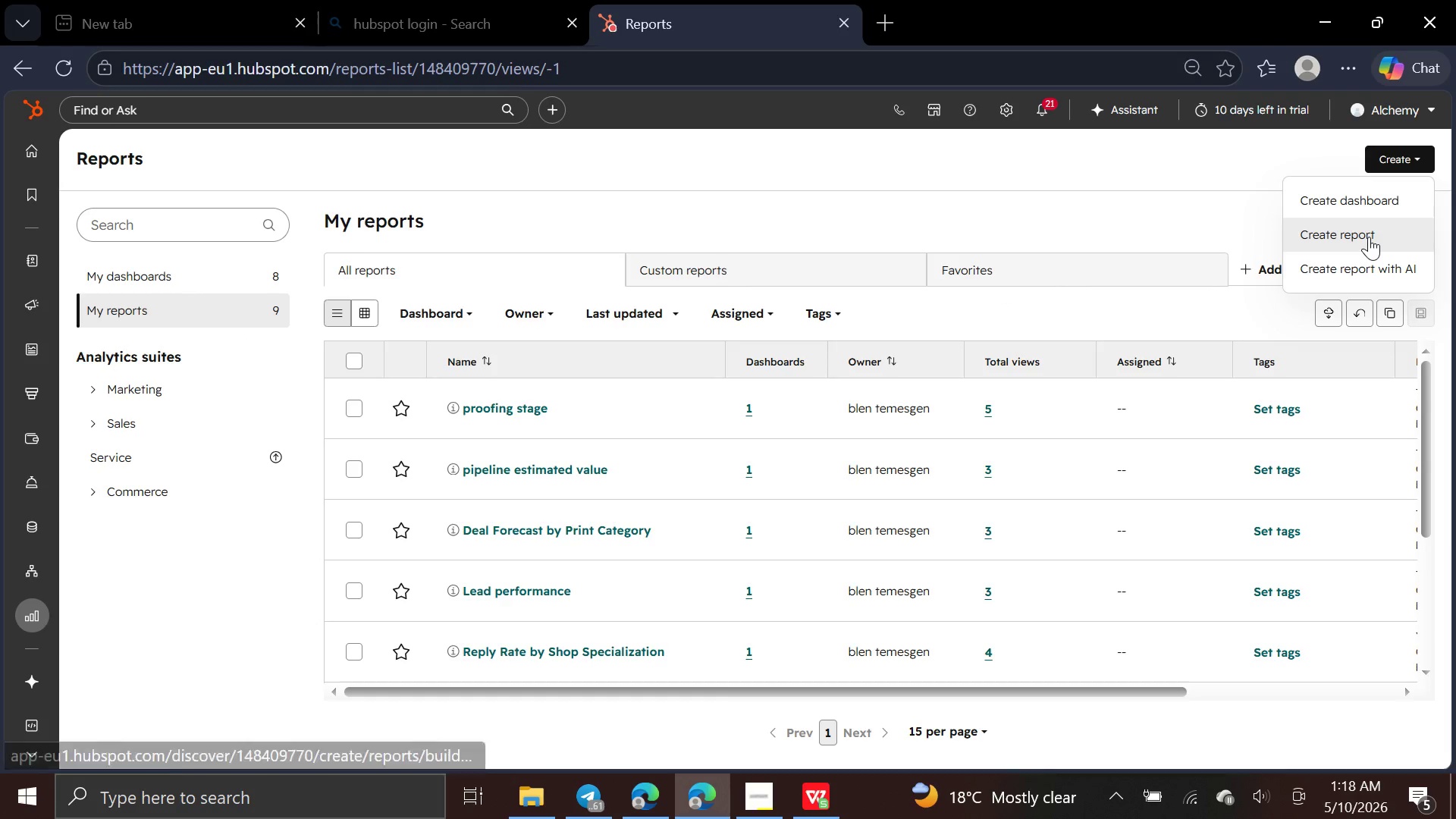 
left_click([1369, 237])
 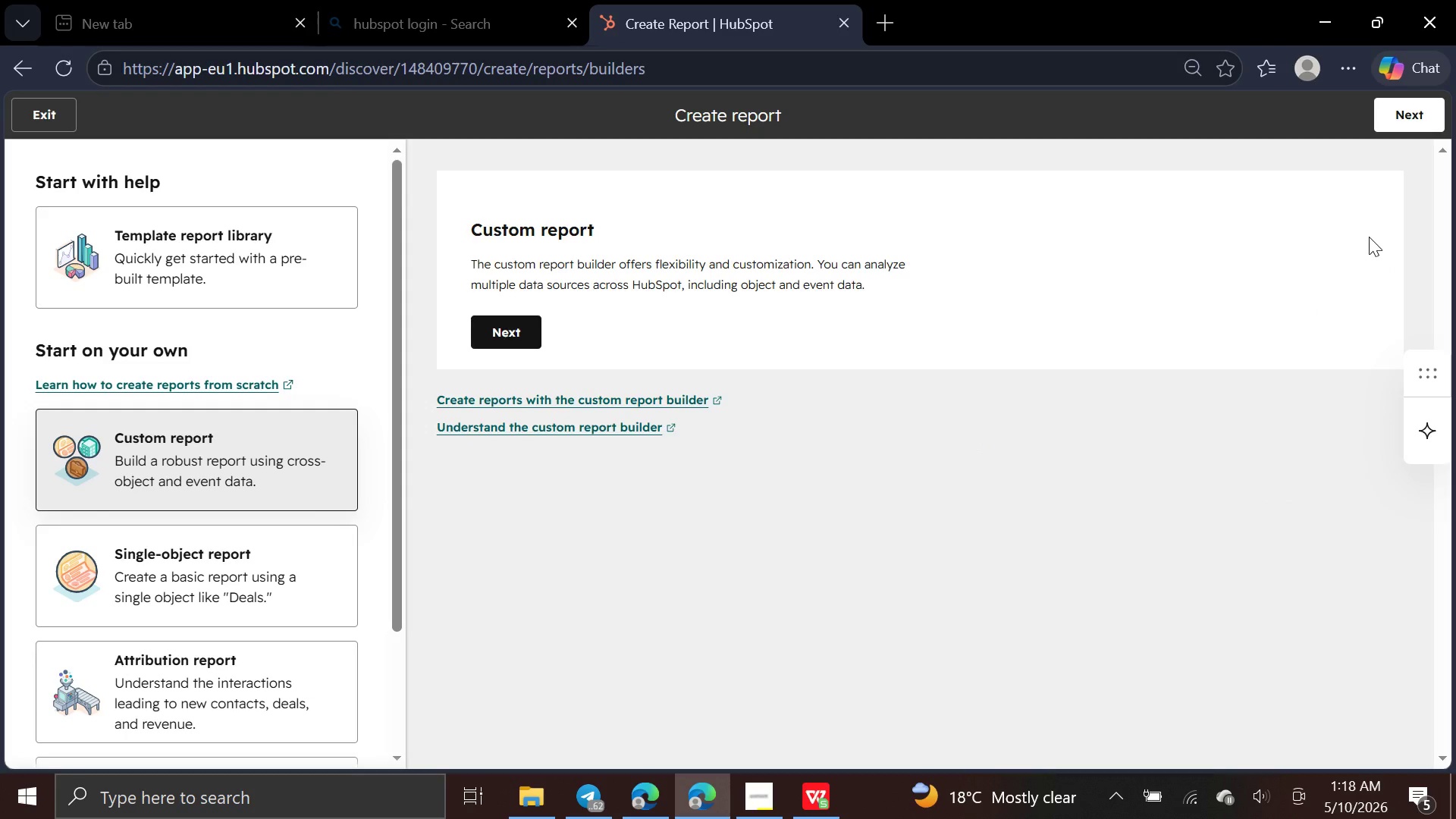 
wait(12.59)
 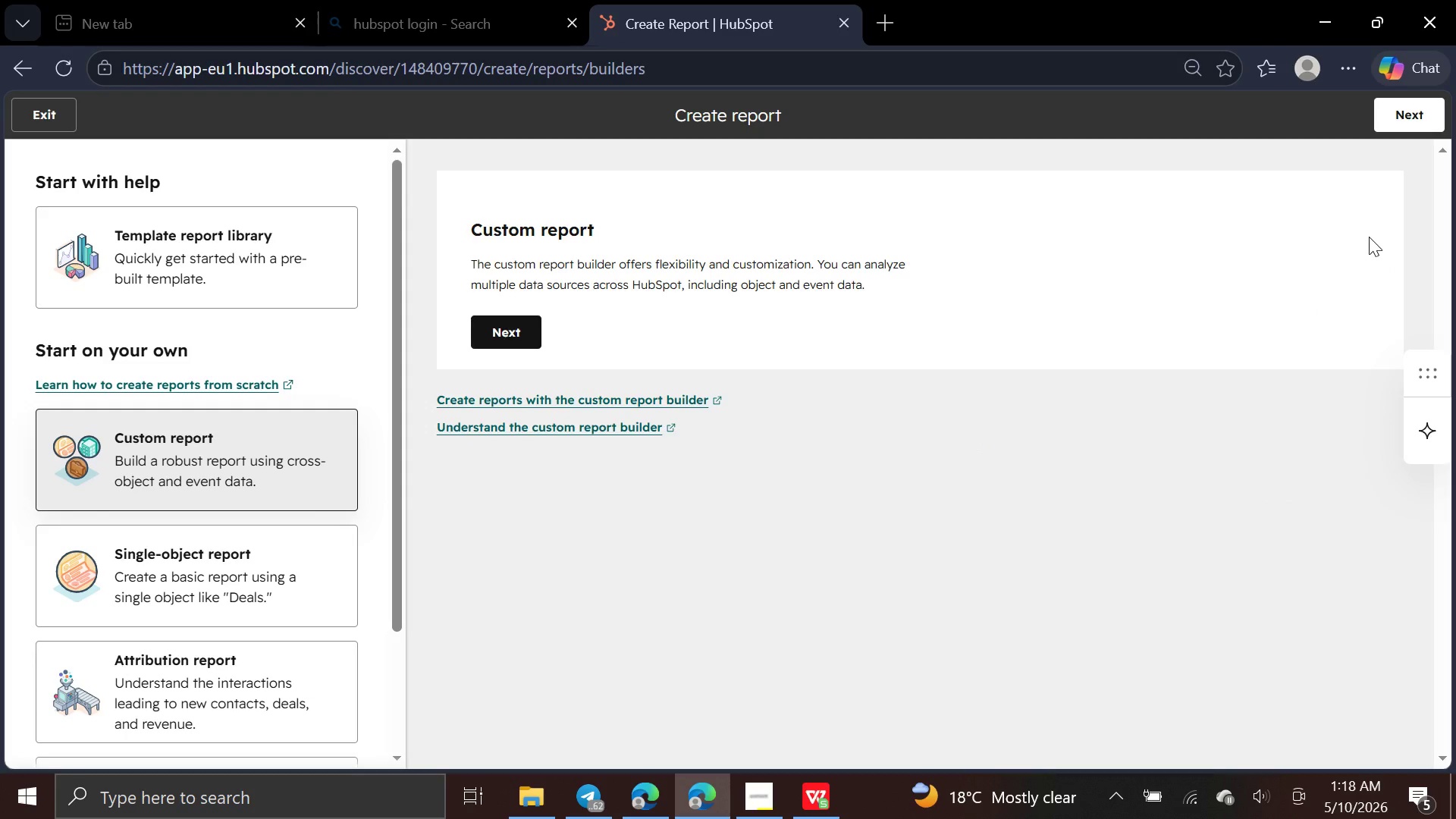 
left_click([1411, 116])
 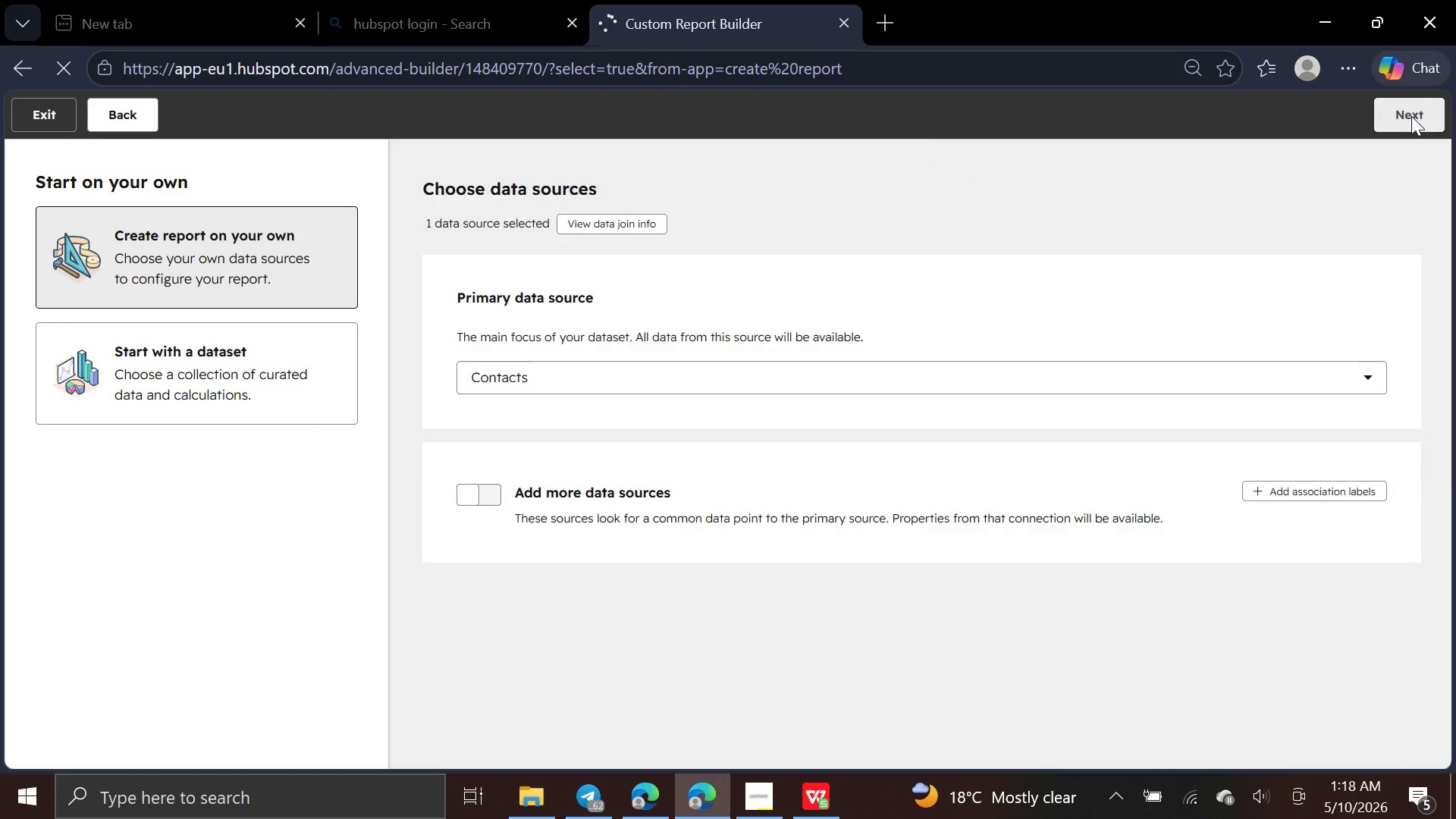 
left_click([1411, 116])
 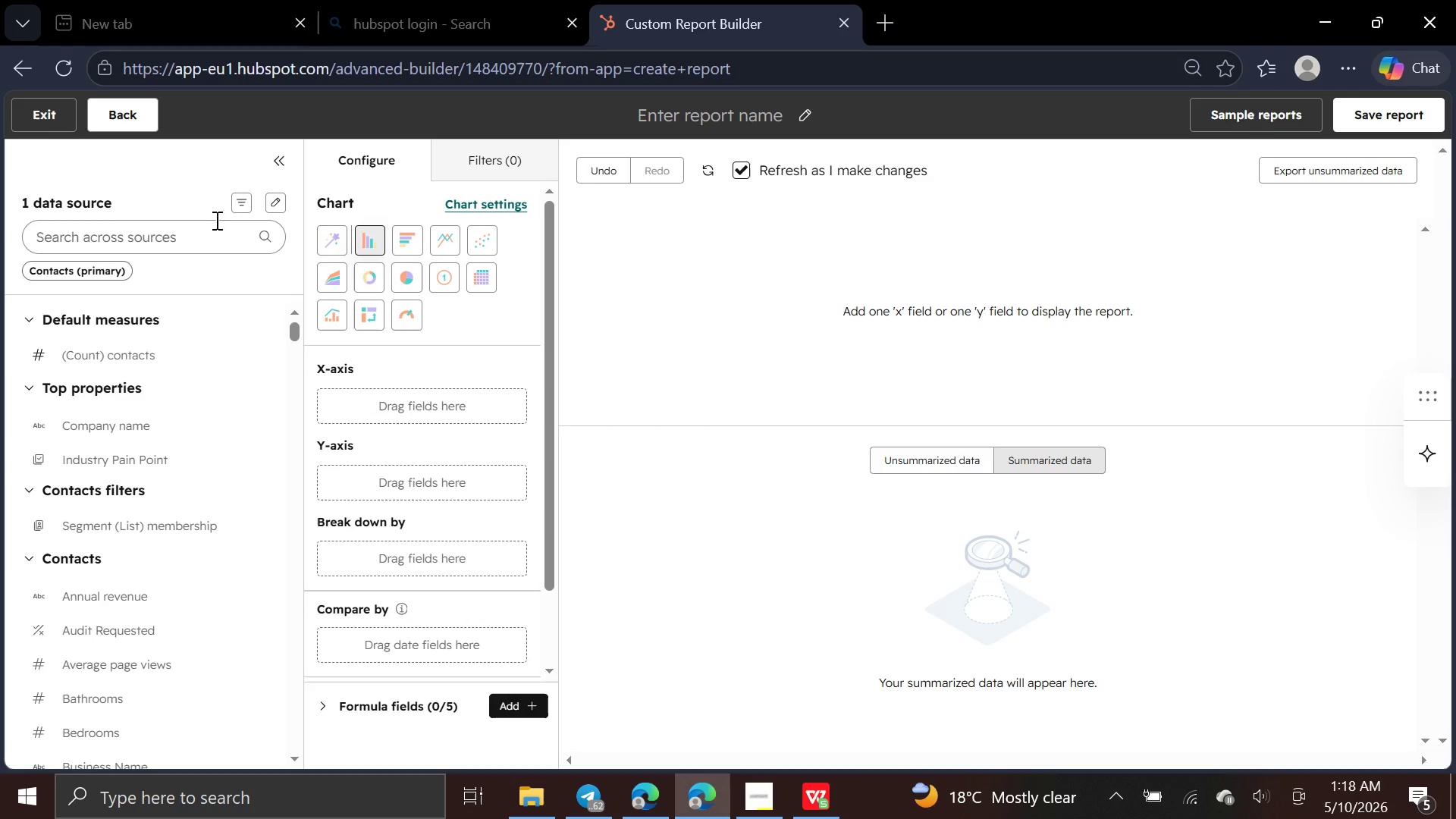 
left_click([215, 227])
 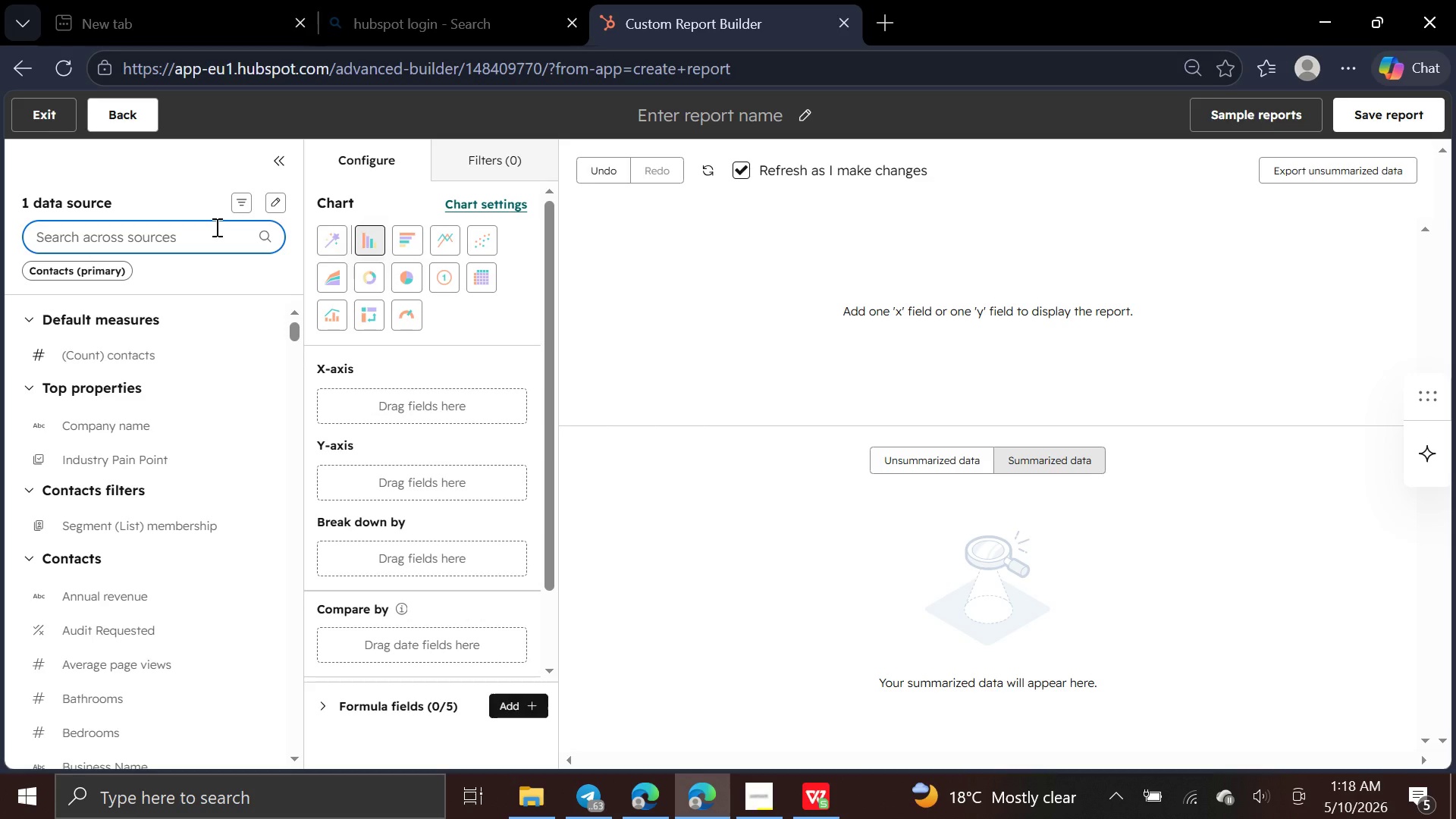 
wait(5.11)
 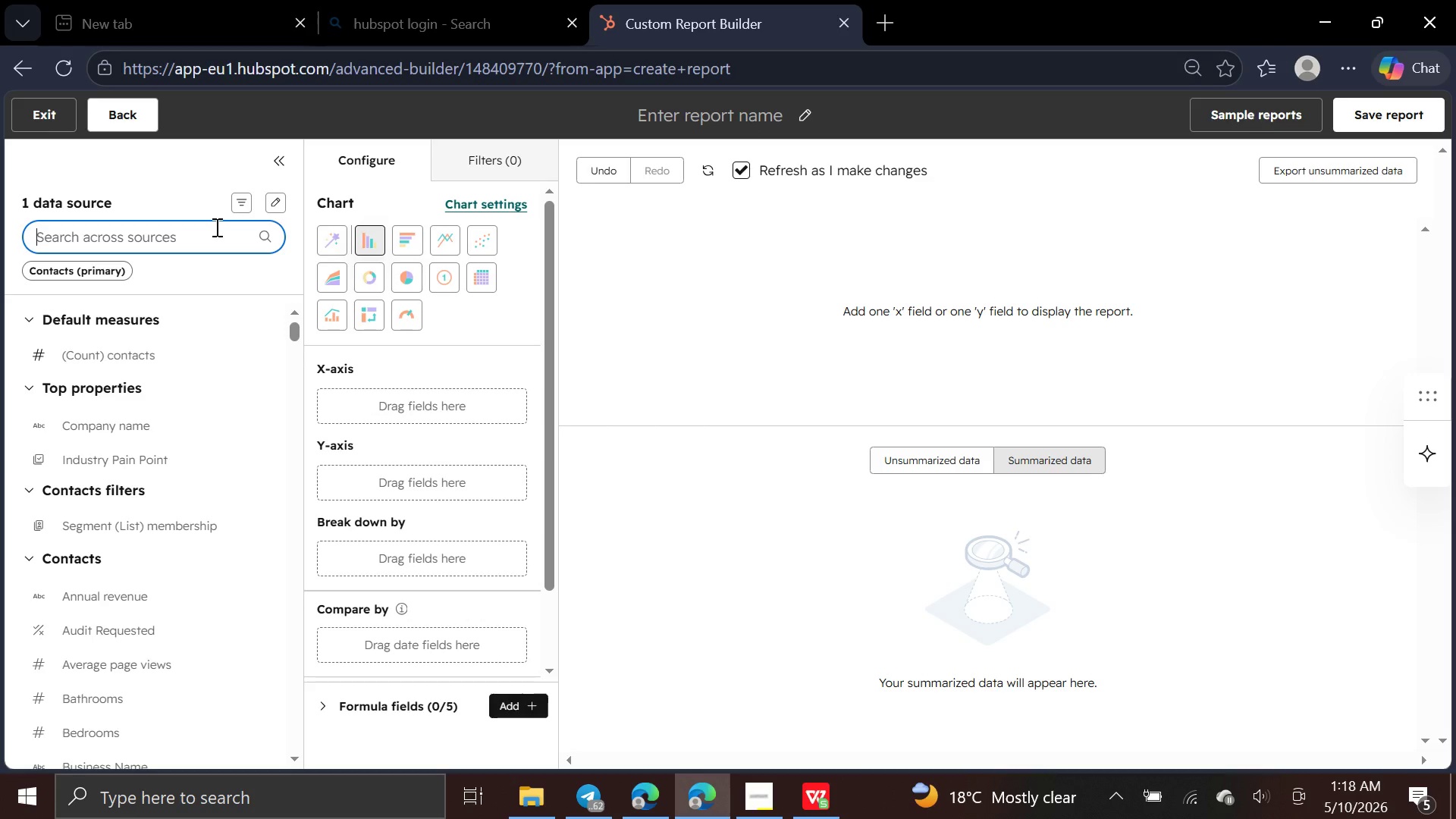 
type(pip)
 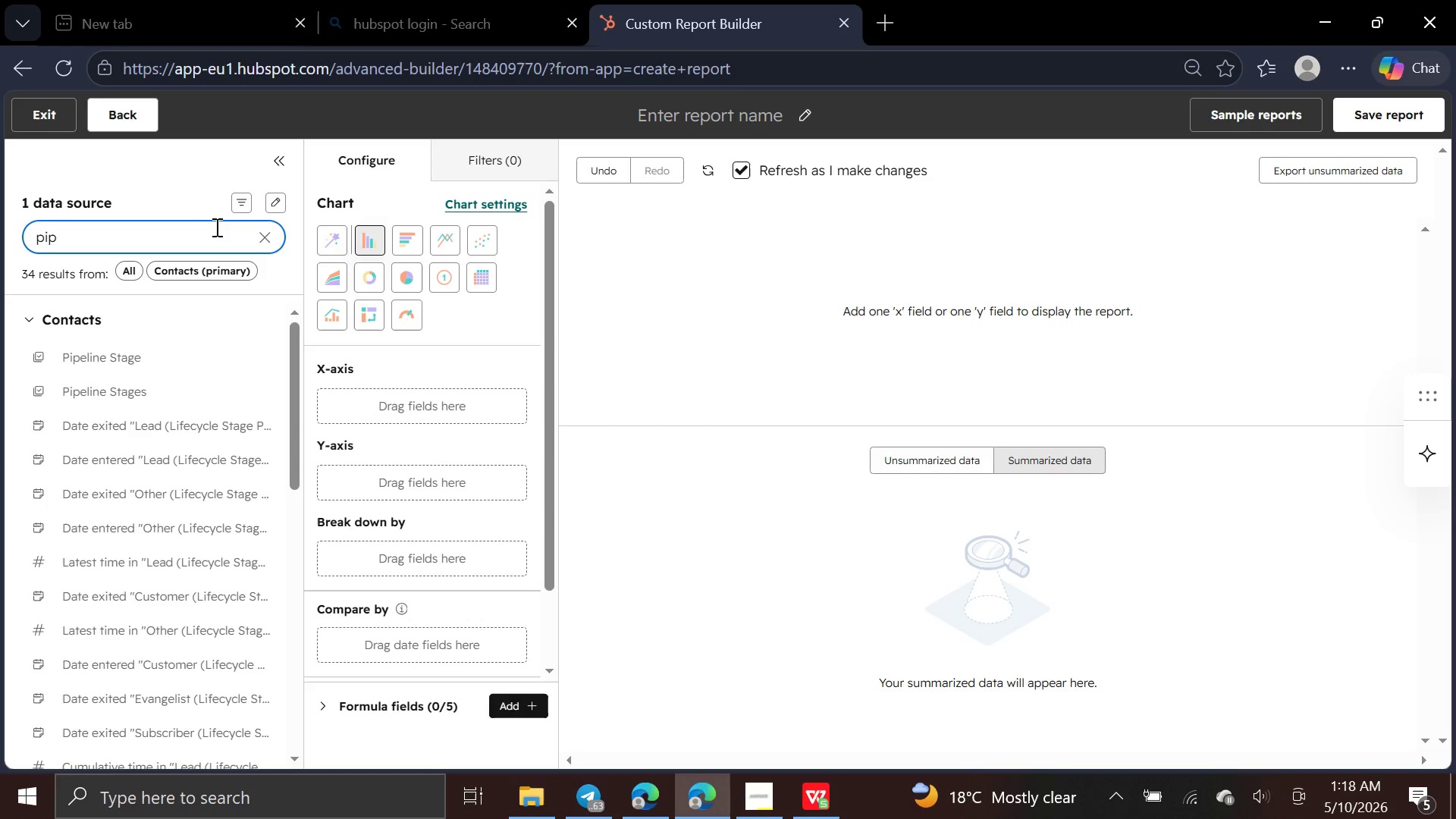 
wait(7.52)
 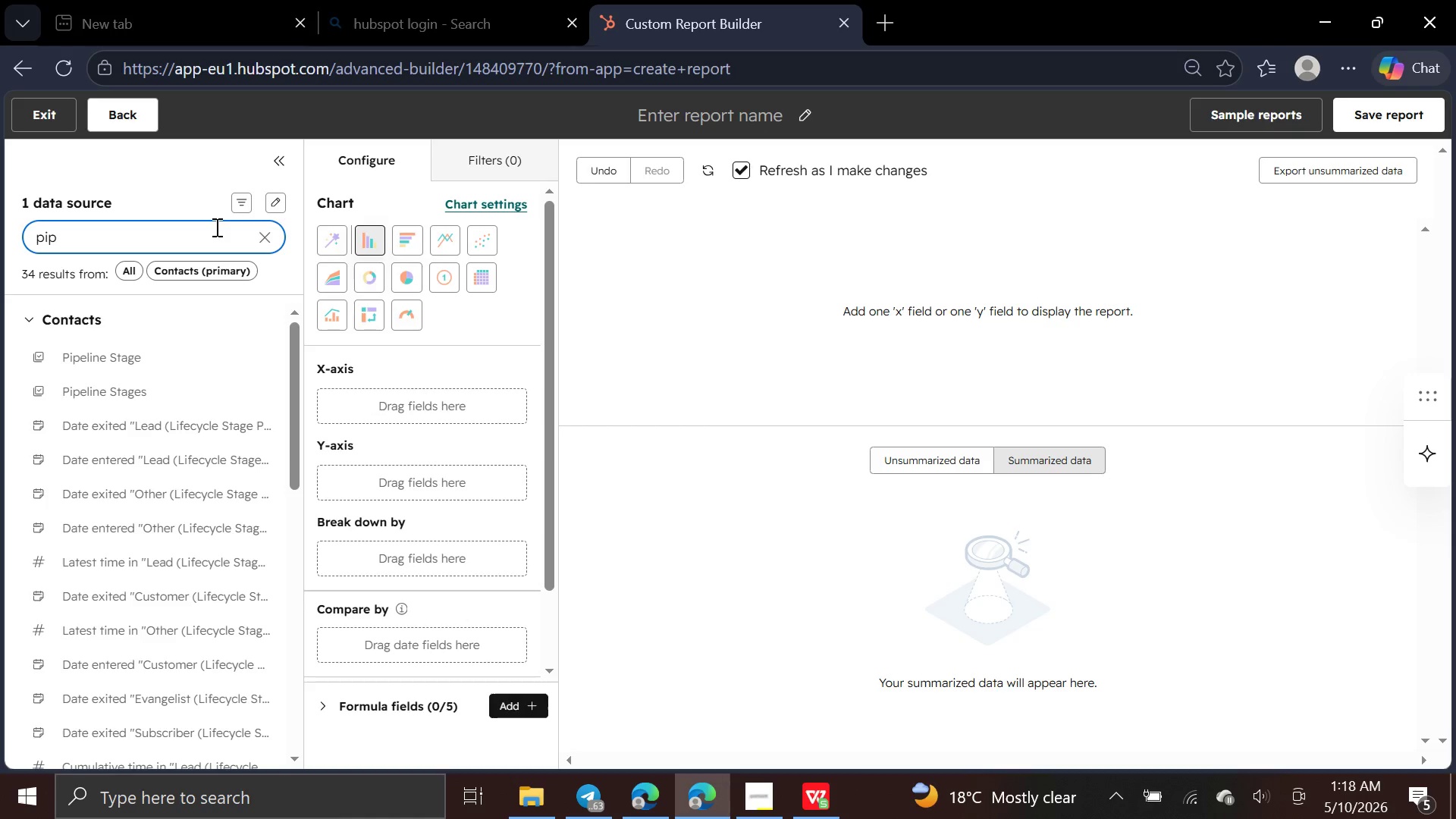 
left_click_drag(start_coordinate=[123, 384], to_coordinate=[333, 385])
 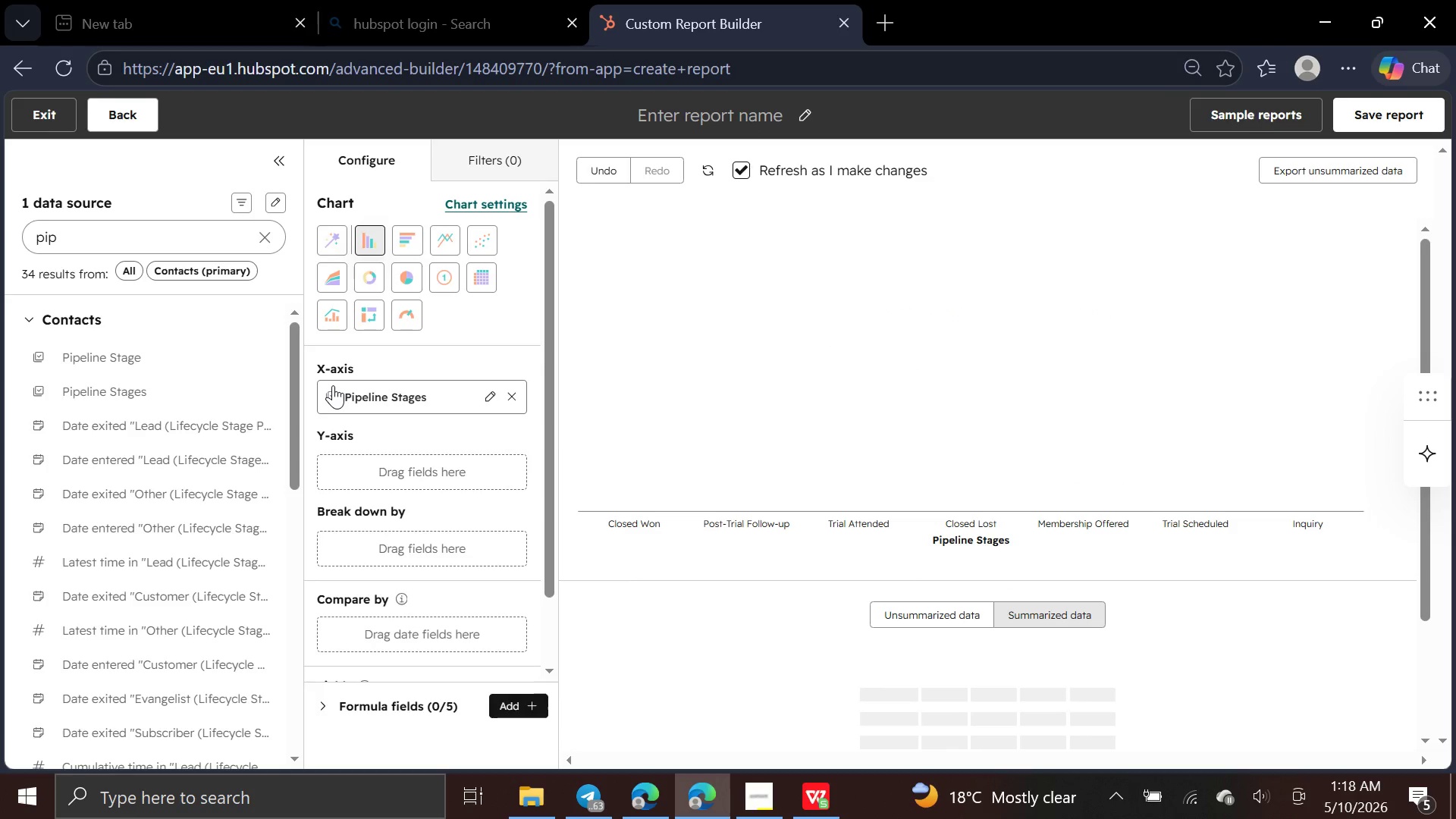 
mouse_move([420, 241])
 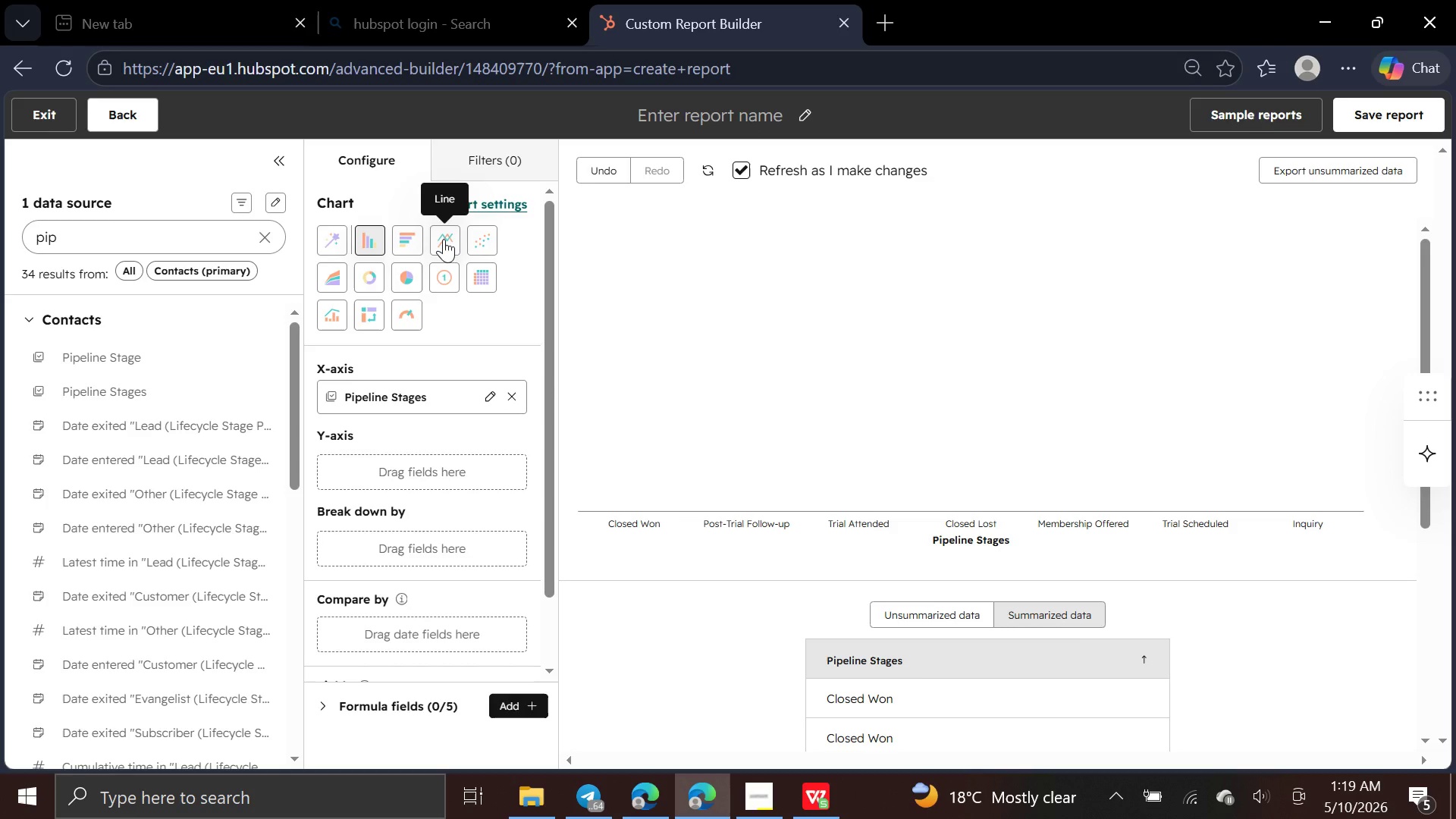 
wait(6.43)
 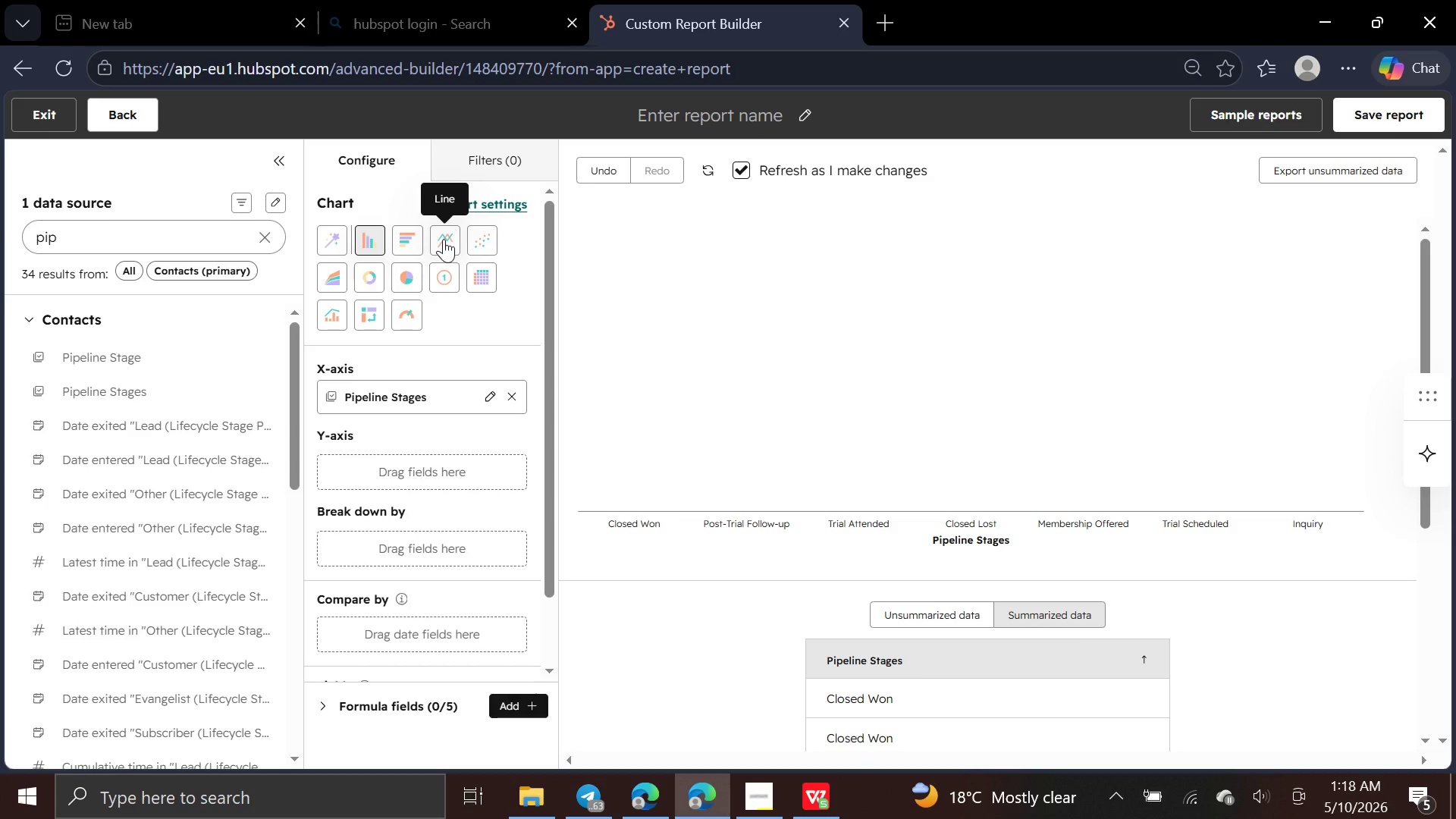 
left_click([168, 228])
 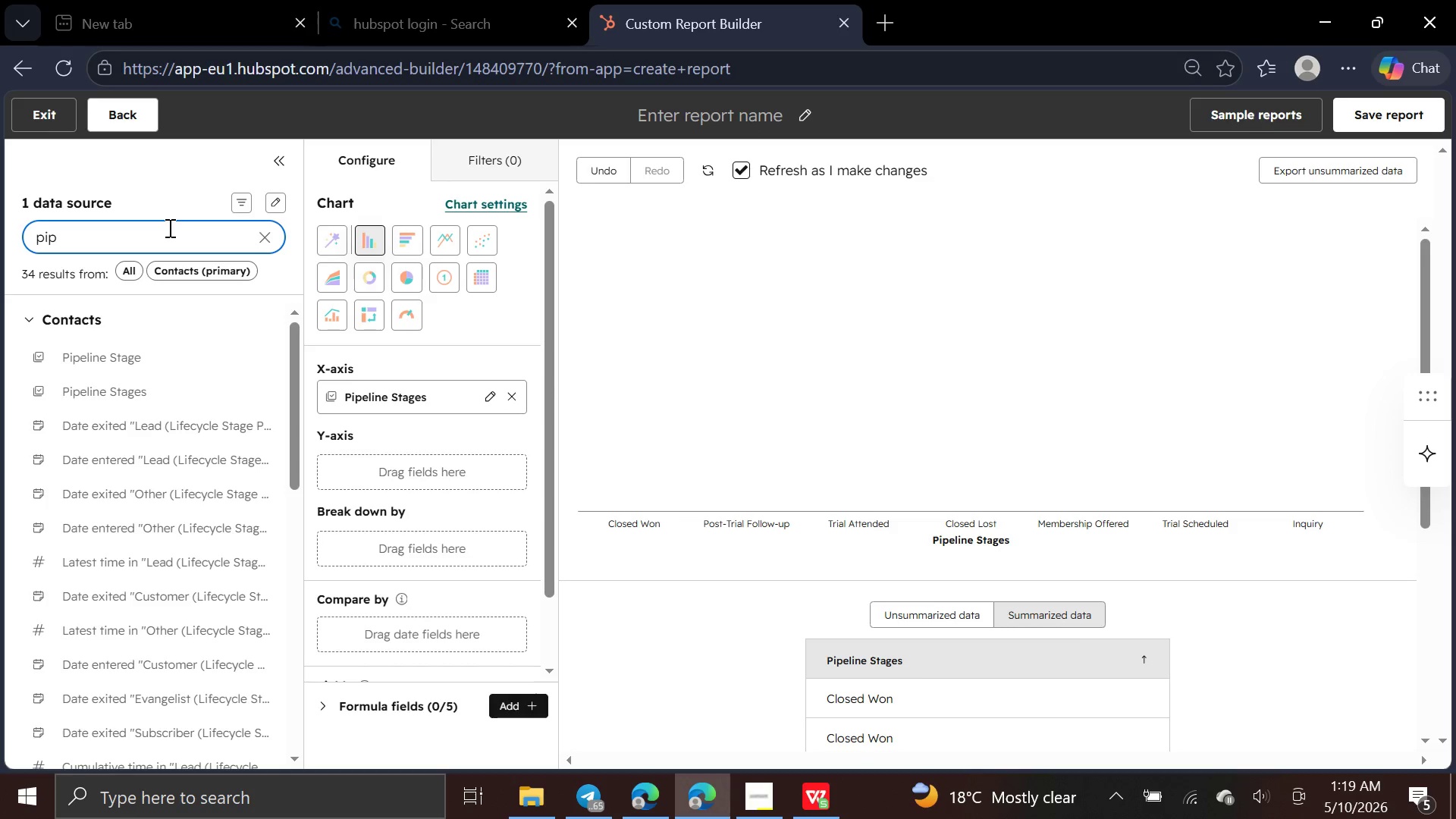 
key(Backspace)
key(Backspace)
type(rim)
 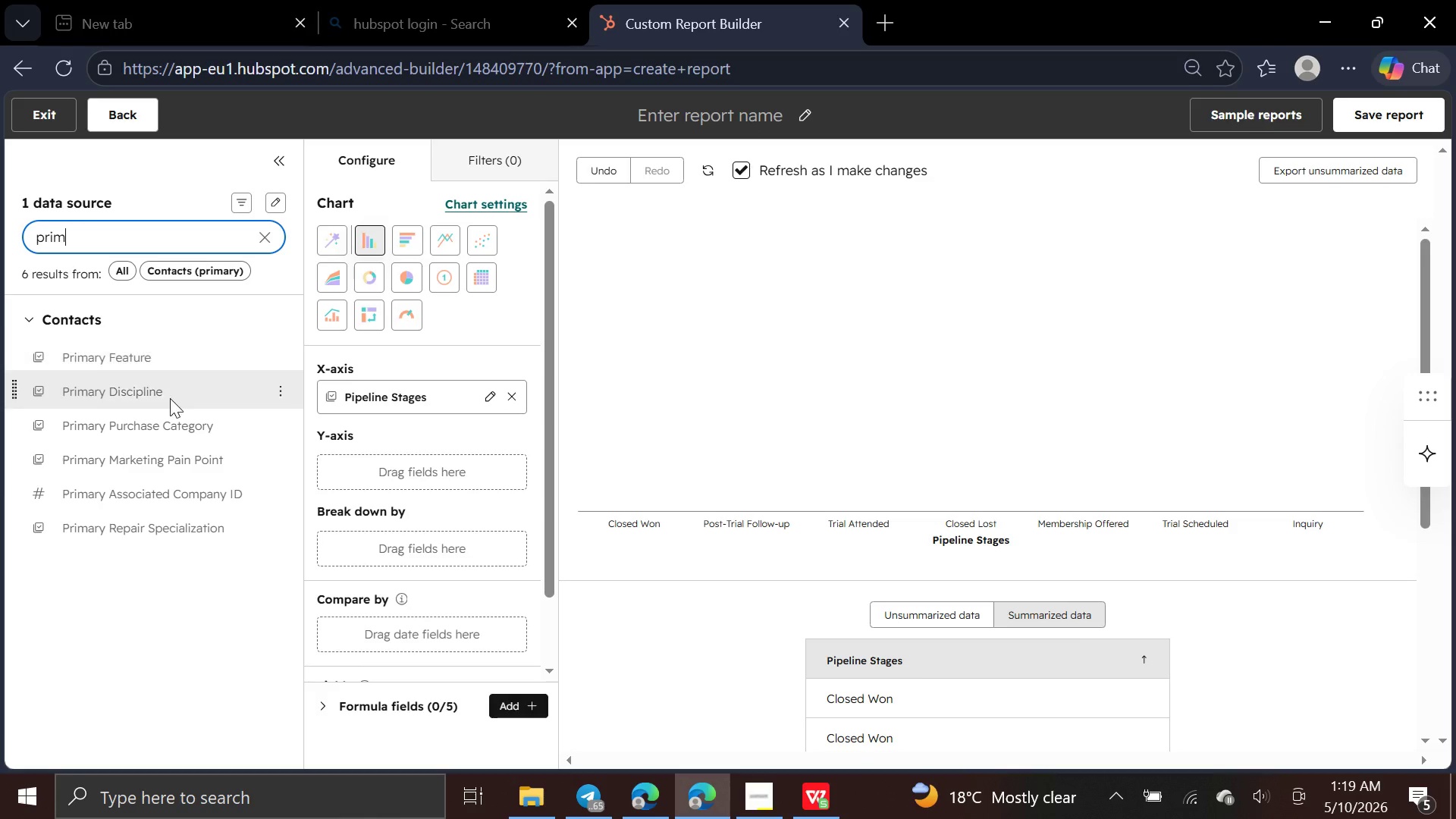 
left_click_drag(start_coordinate=[169, 398], to_coordinate=[343, 529])
 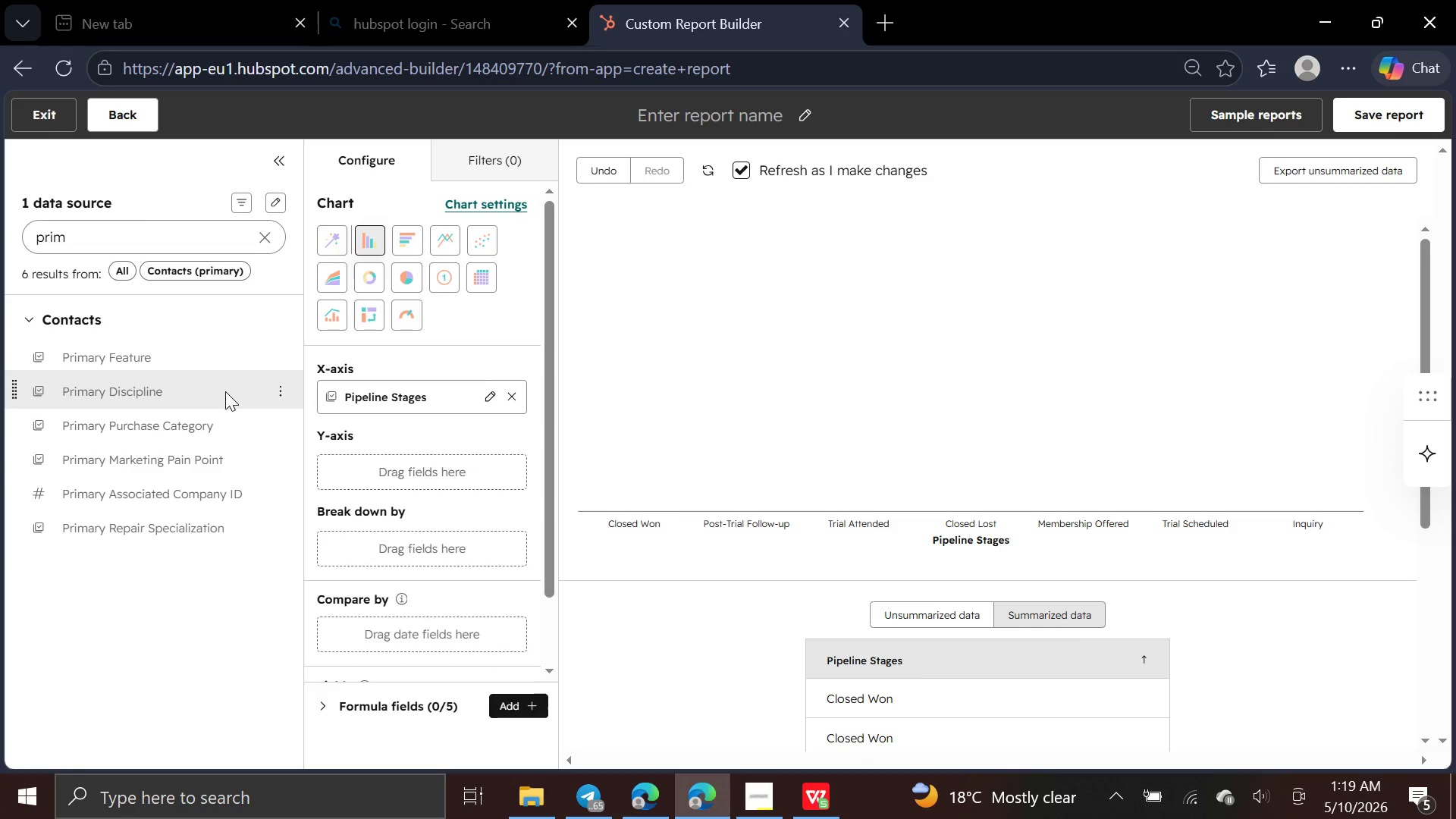 
left_click_drag(start_coordinate=[225, 392], to_coordinate=[329, 532])
 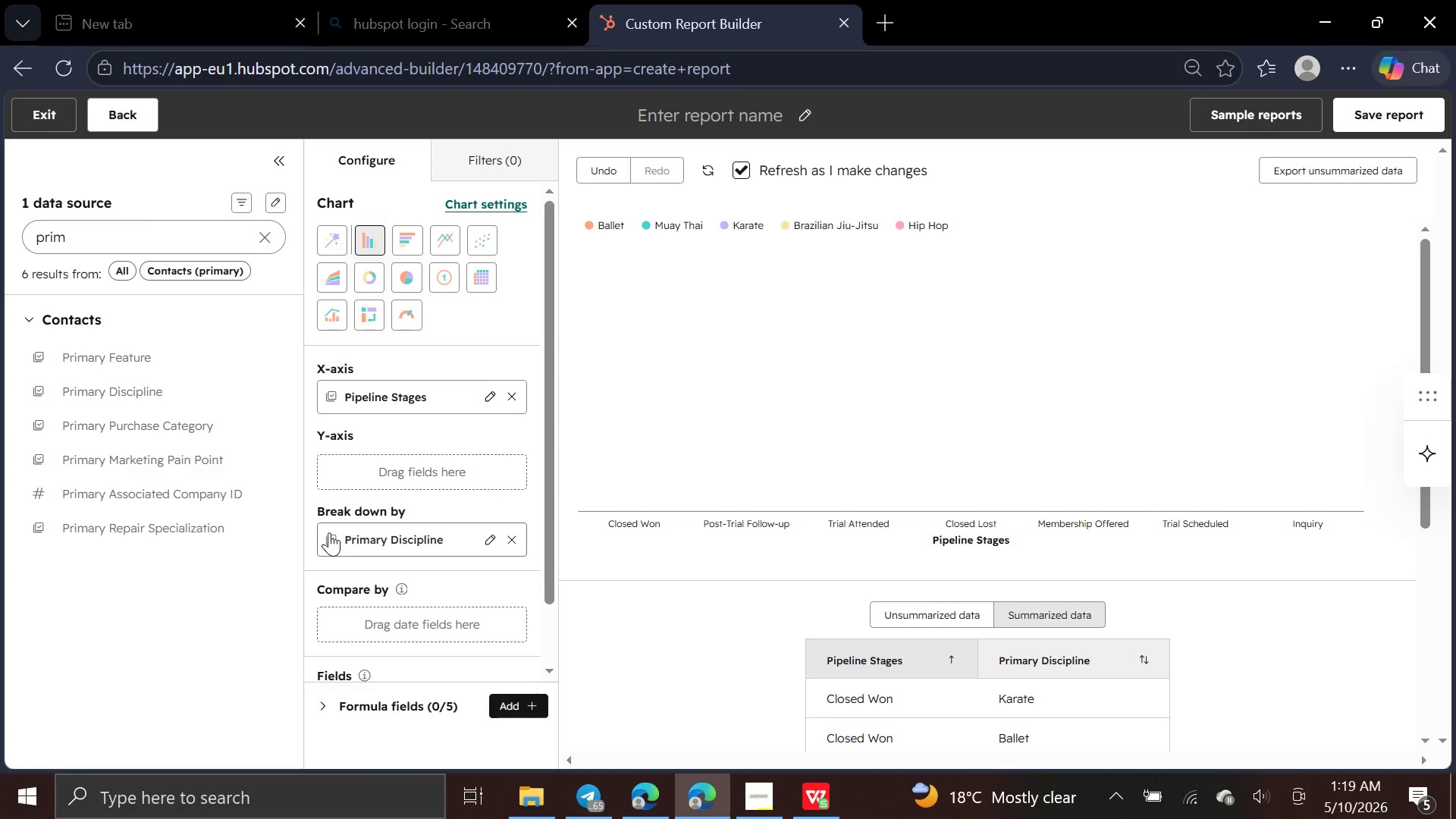 
left_click_drag(start_coordinate=[368, 534], to_coordinate=[366, 460])
 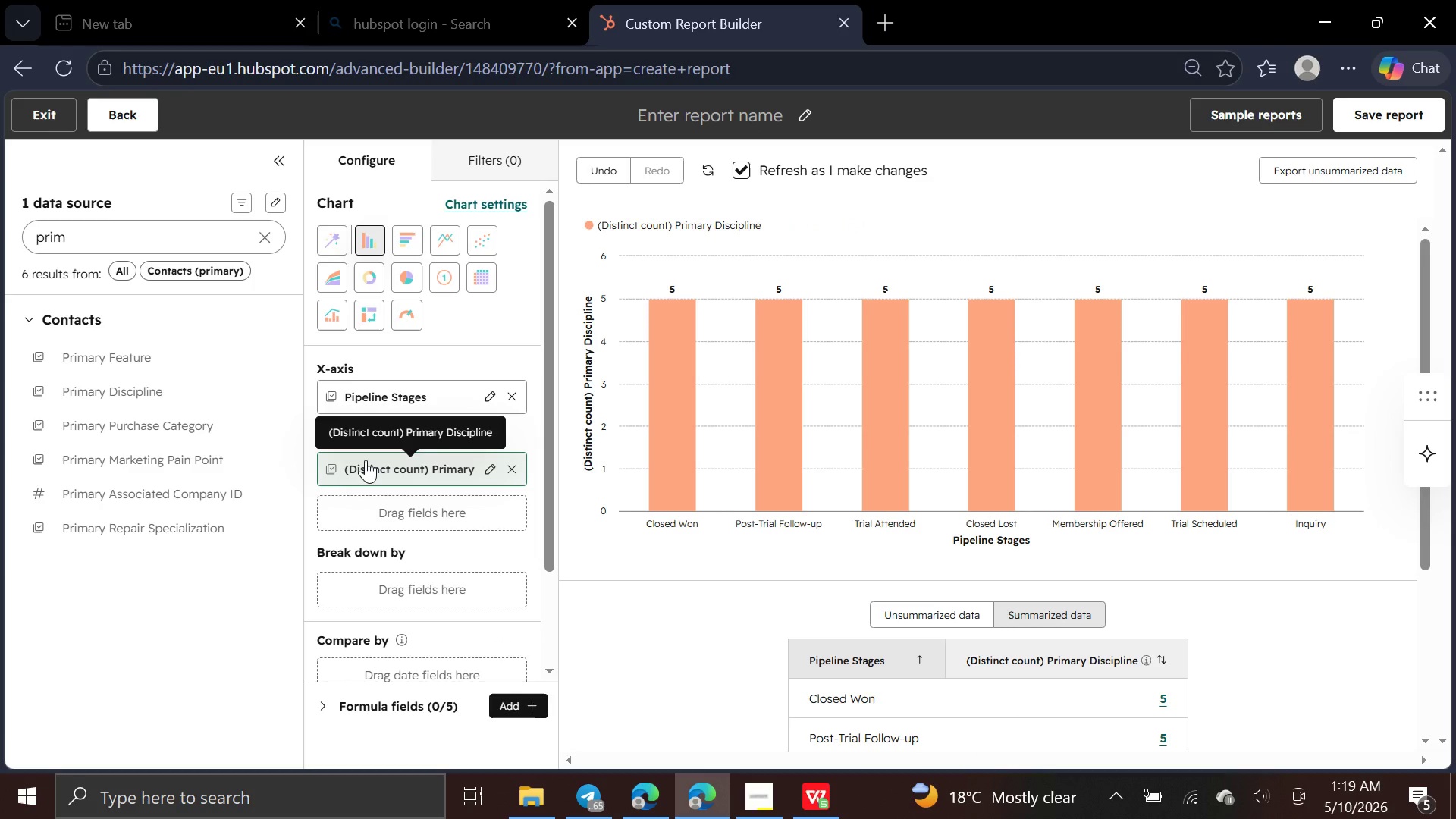 
wait(11.49)
 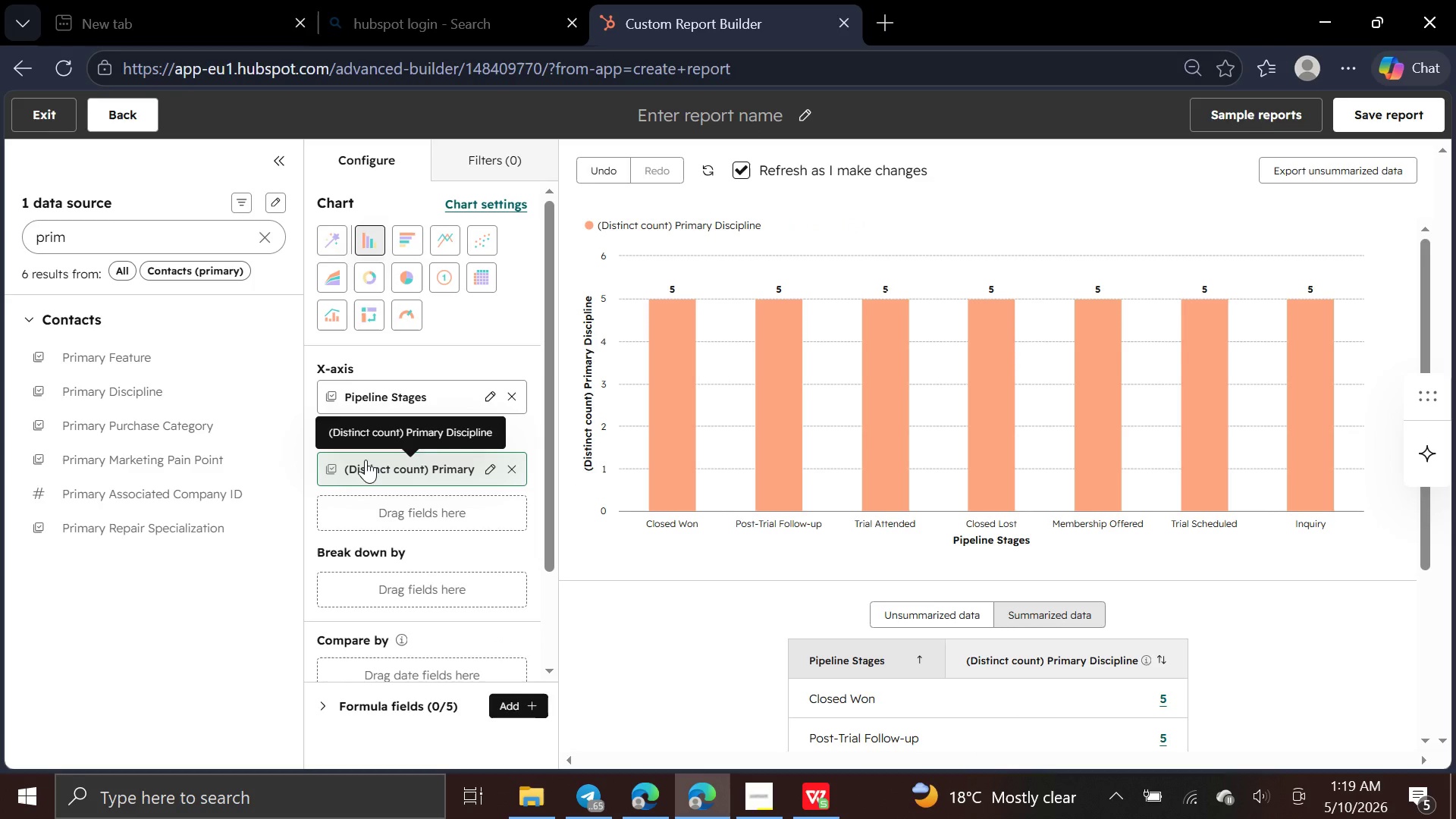 
mouse_move([694, 335])
 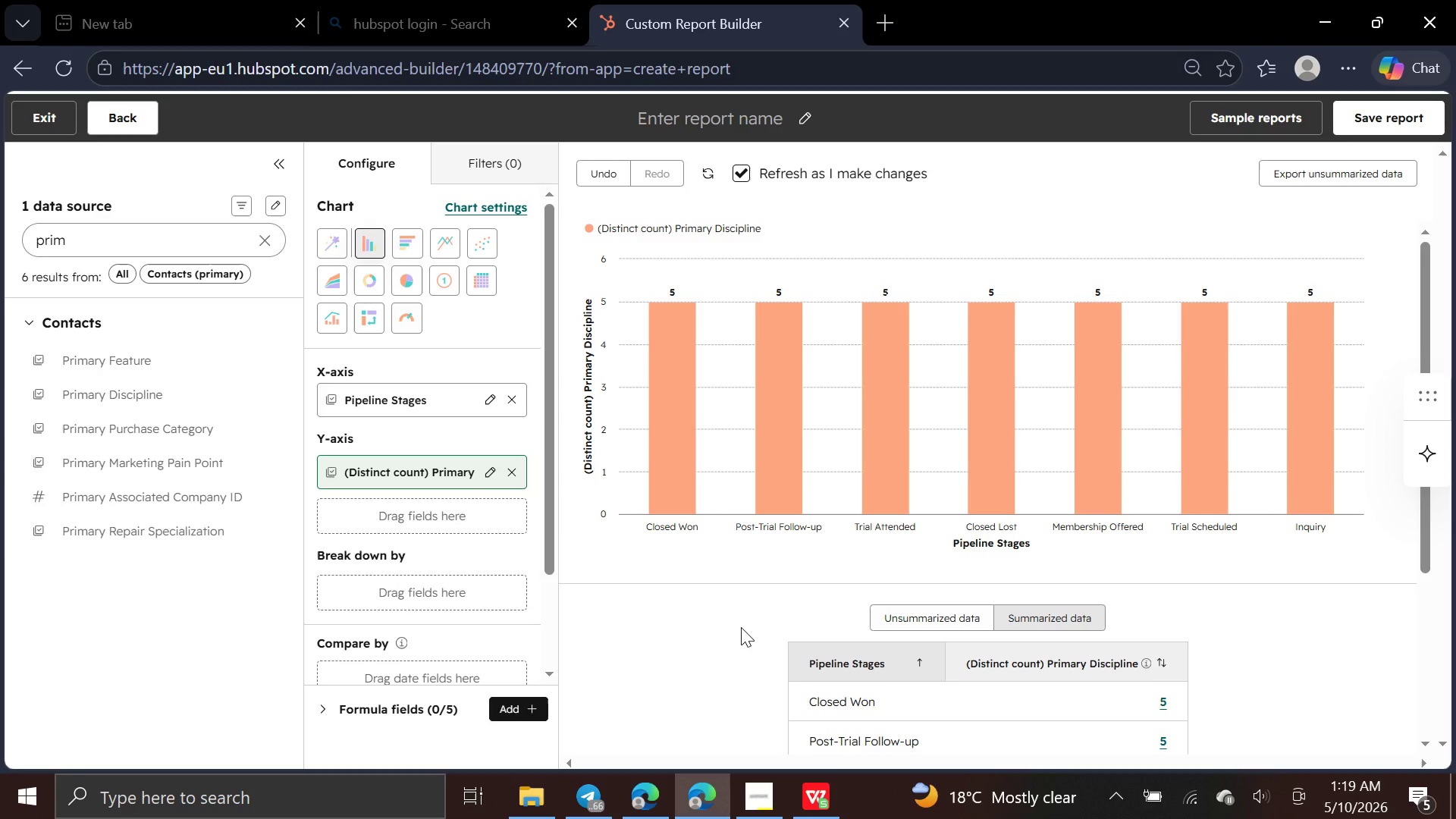 
wait(13.24)
 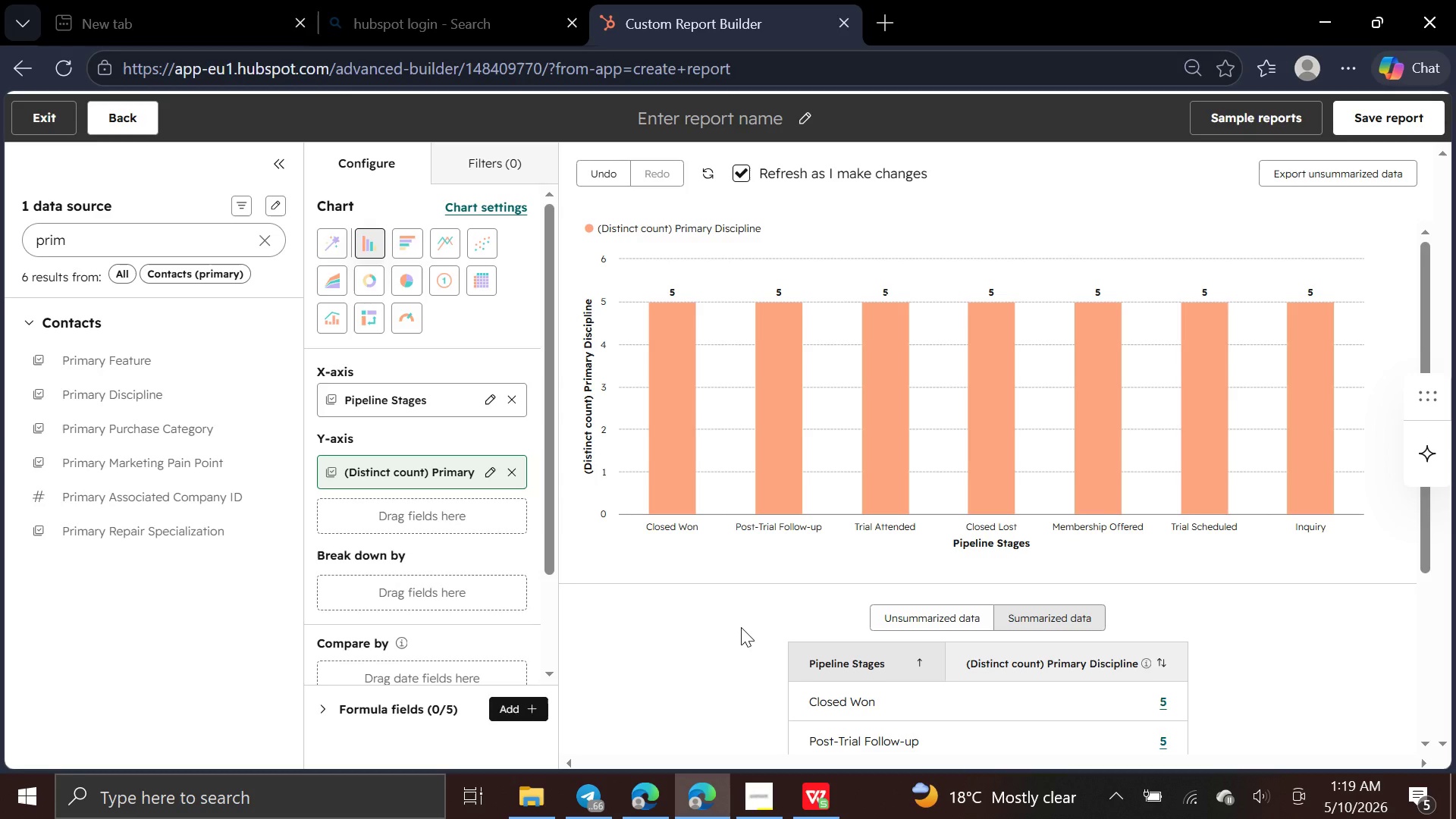 
left_click([497, 404])
 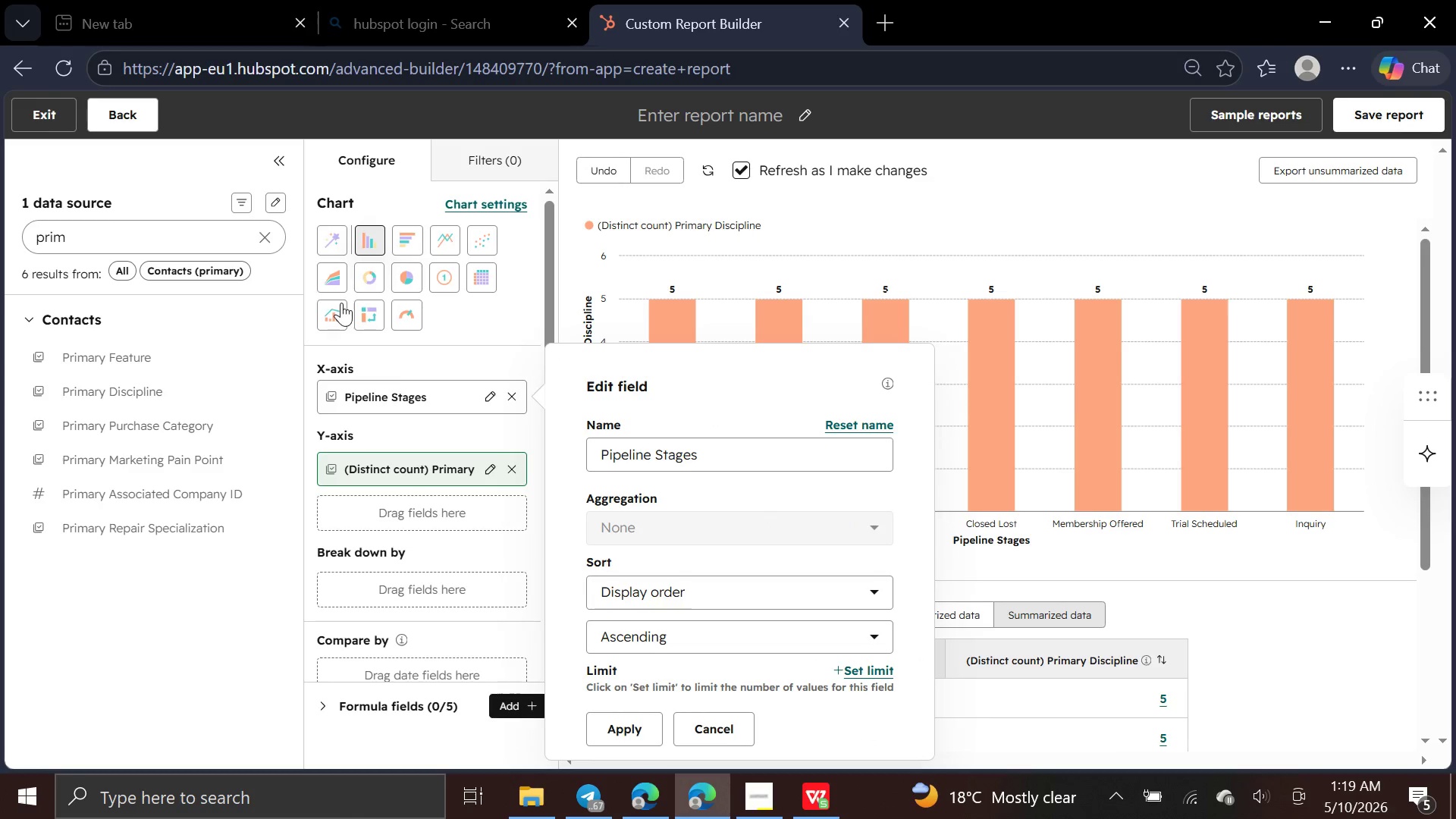 
mouse_move([359, 306])
 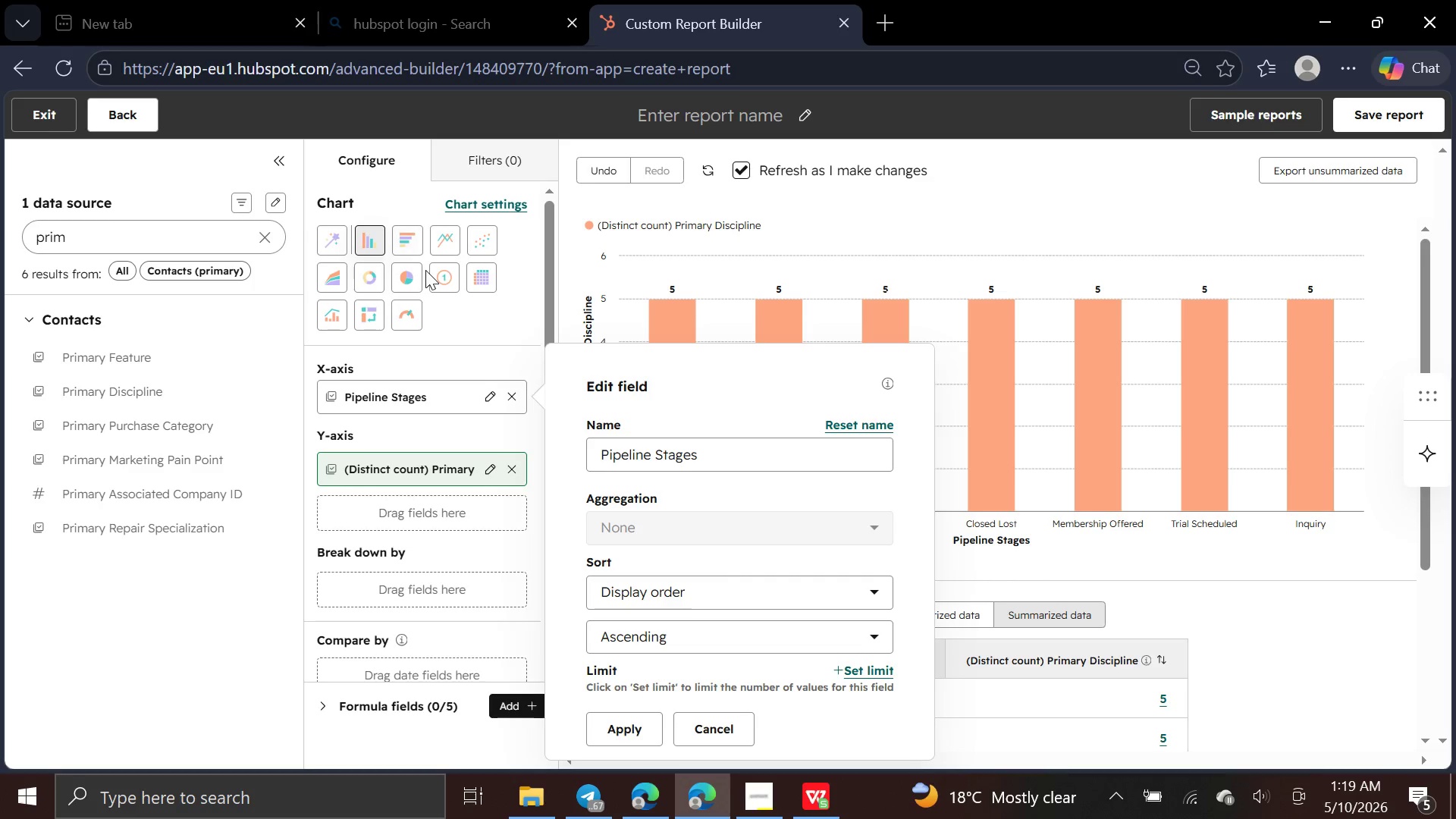 
wait(11.83)
 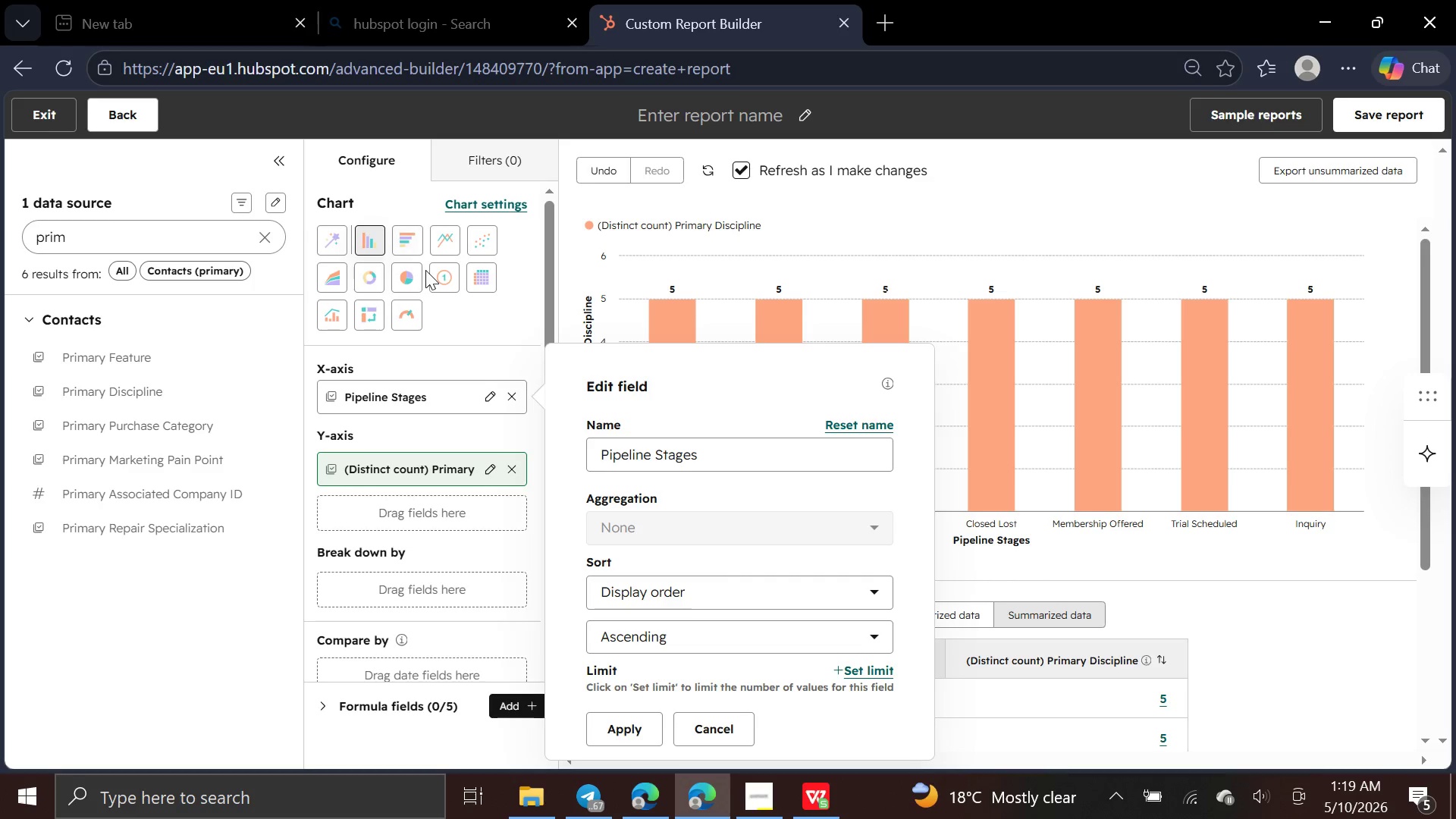 
left_click([531, 350])
 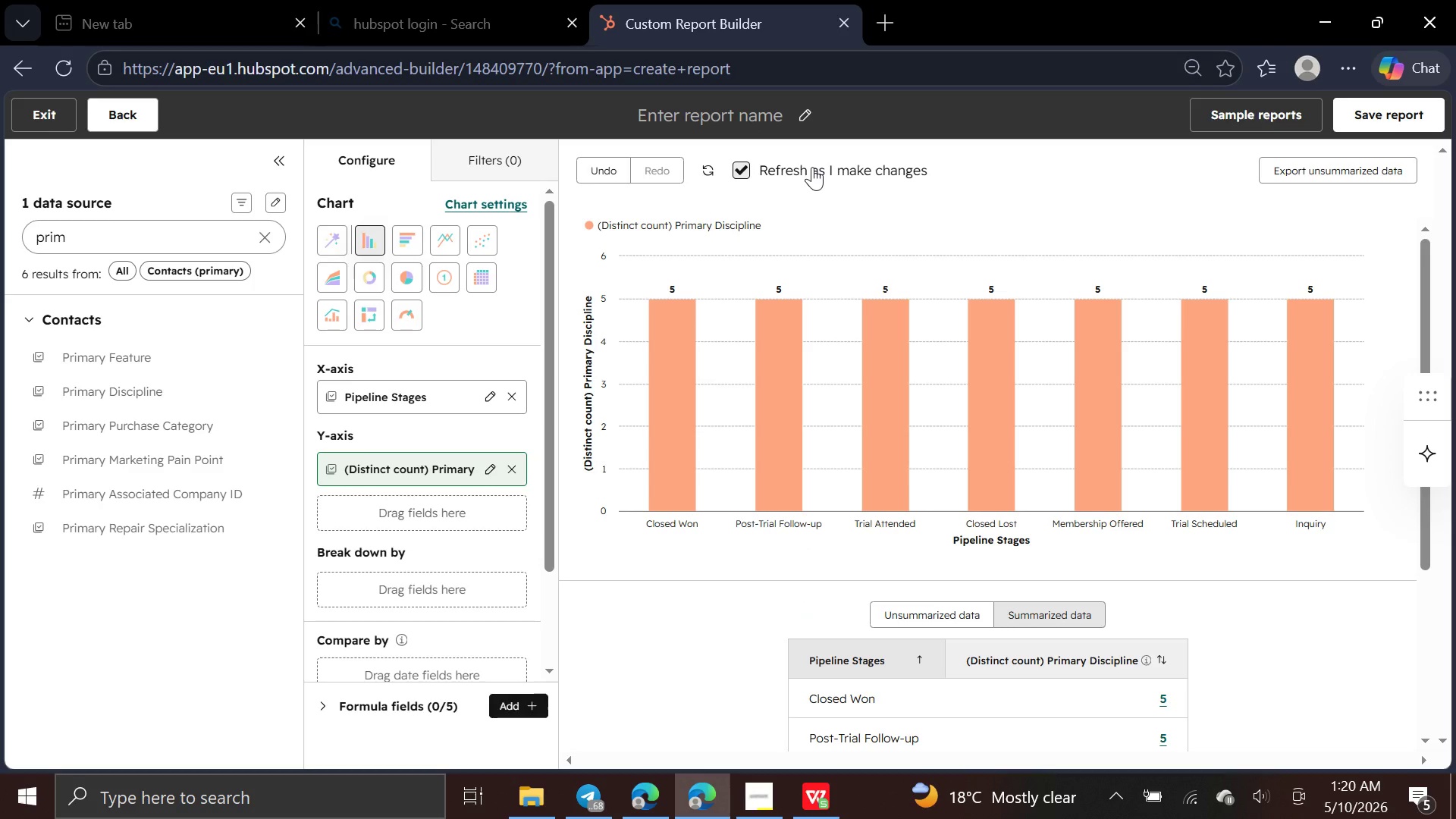 
wait(5.05)
 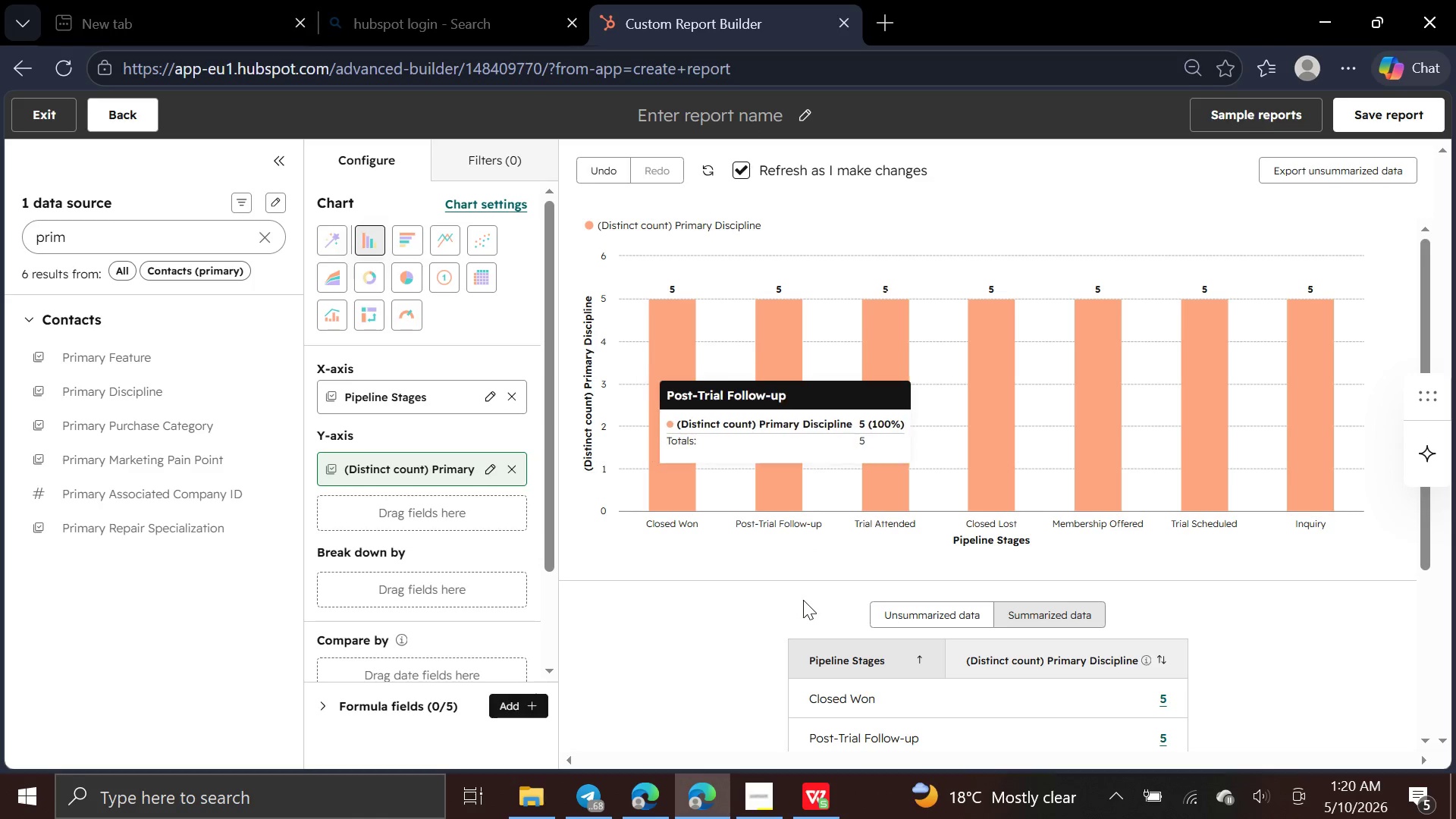 
left_click([808, 117])
 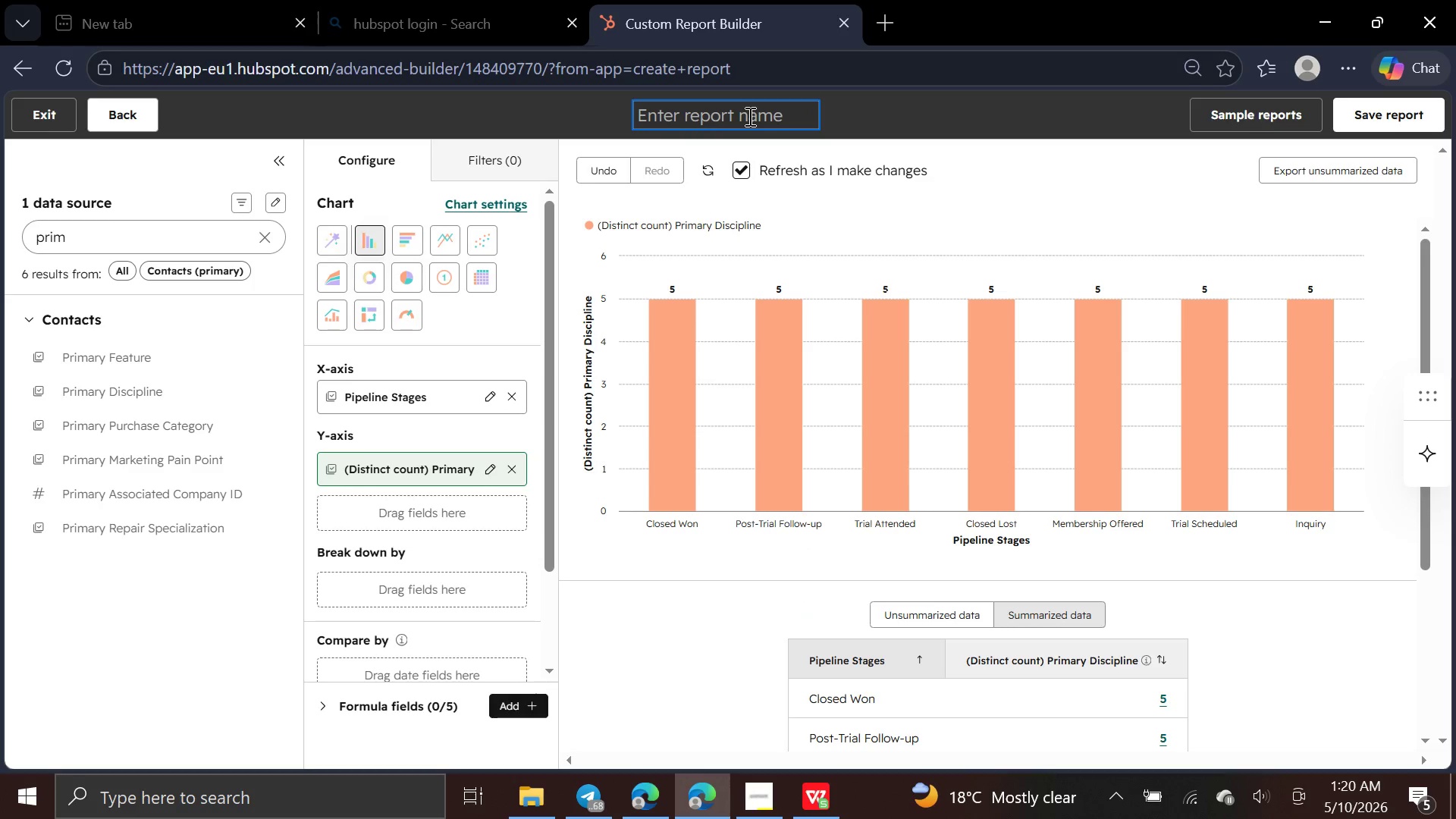 
type(Deal flow by Displine)
 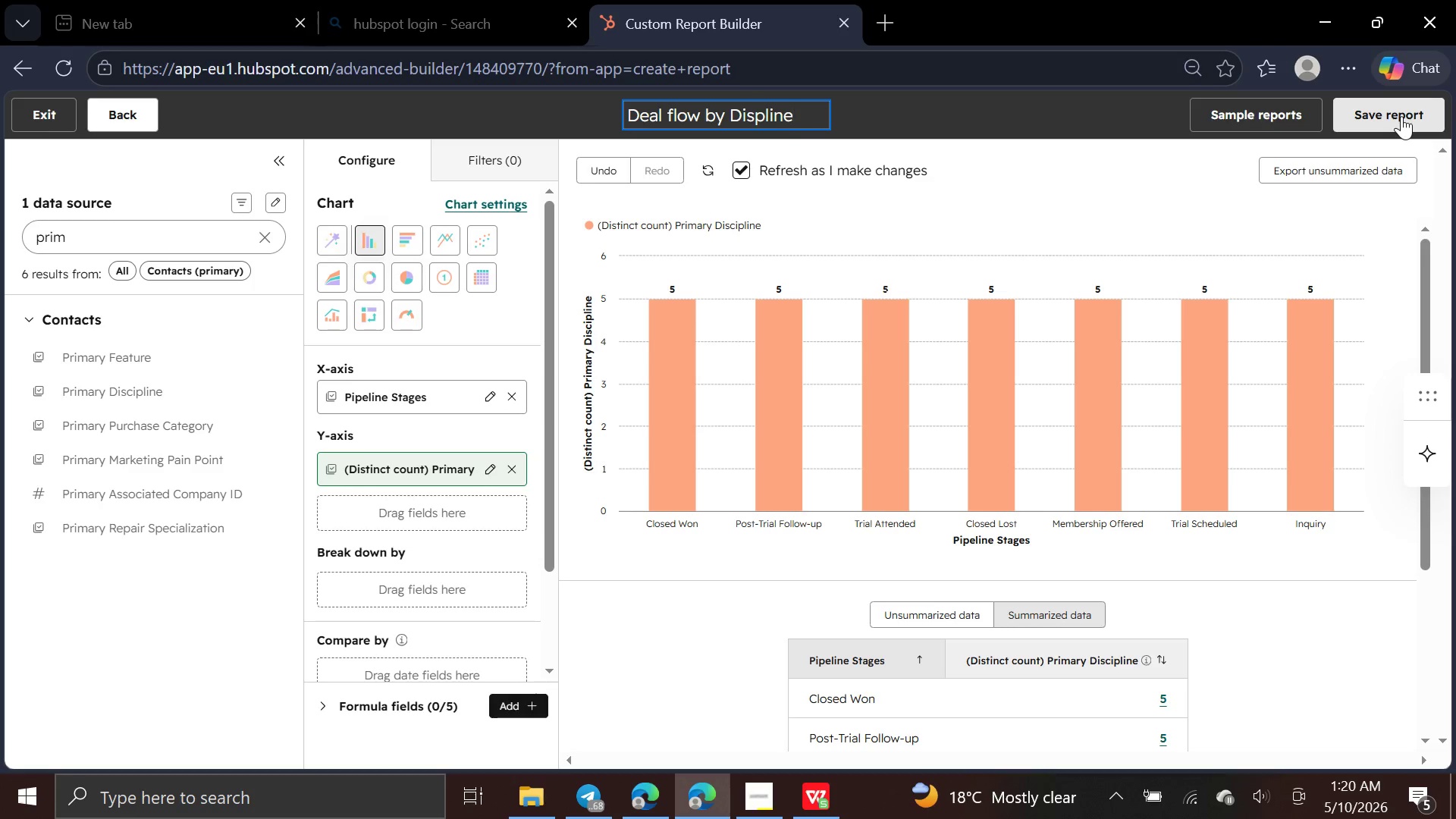 
left_click([1401, 116])
 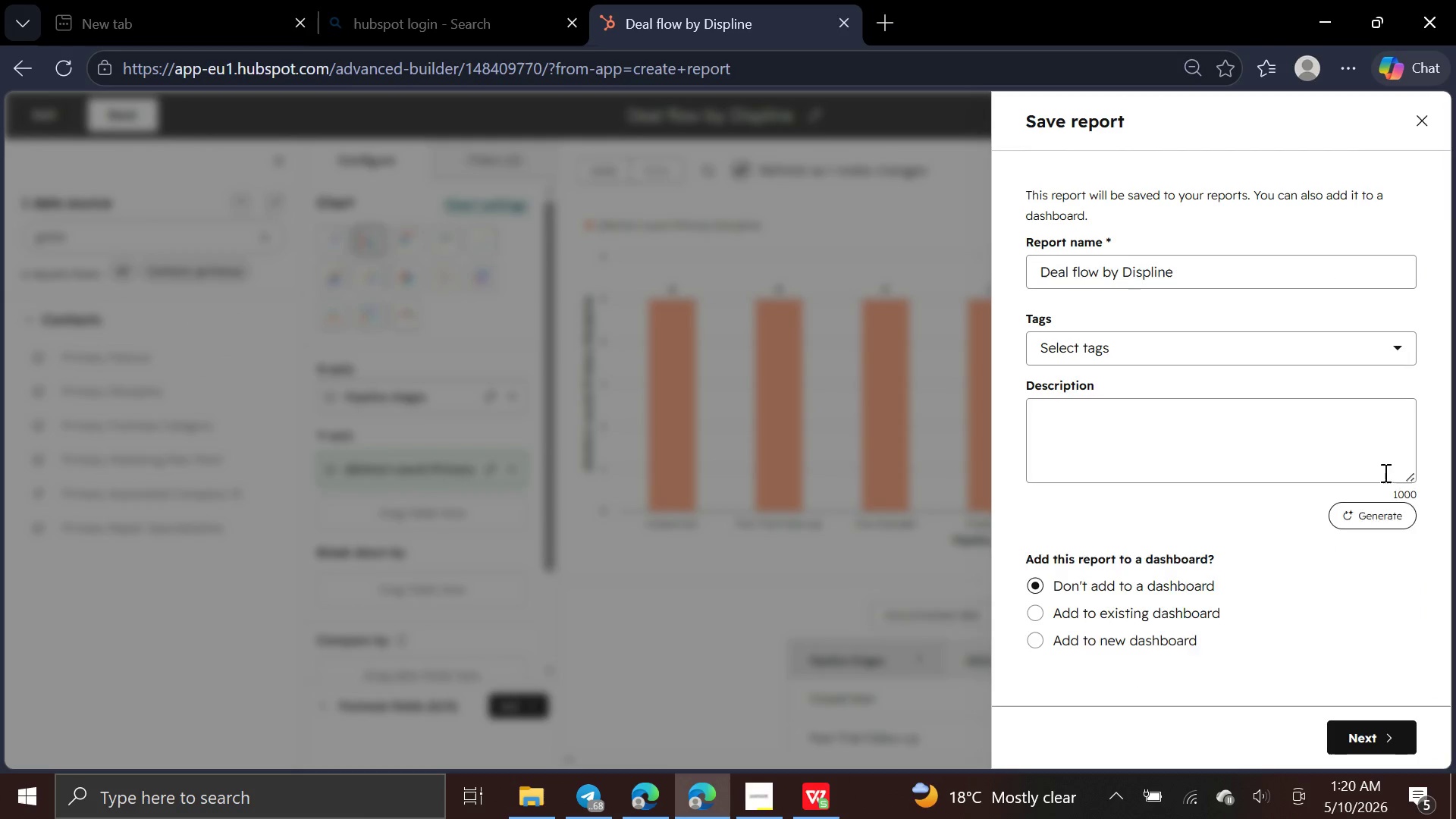 
left_click([1384, 472])
 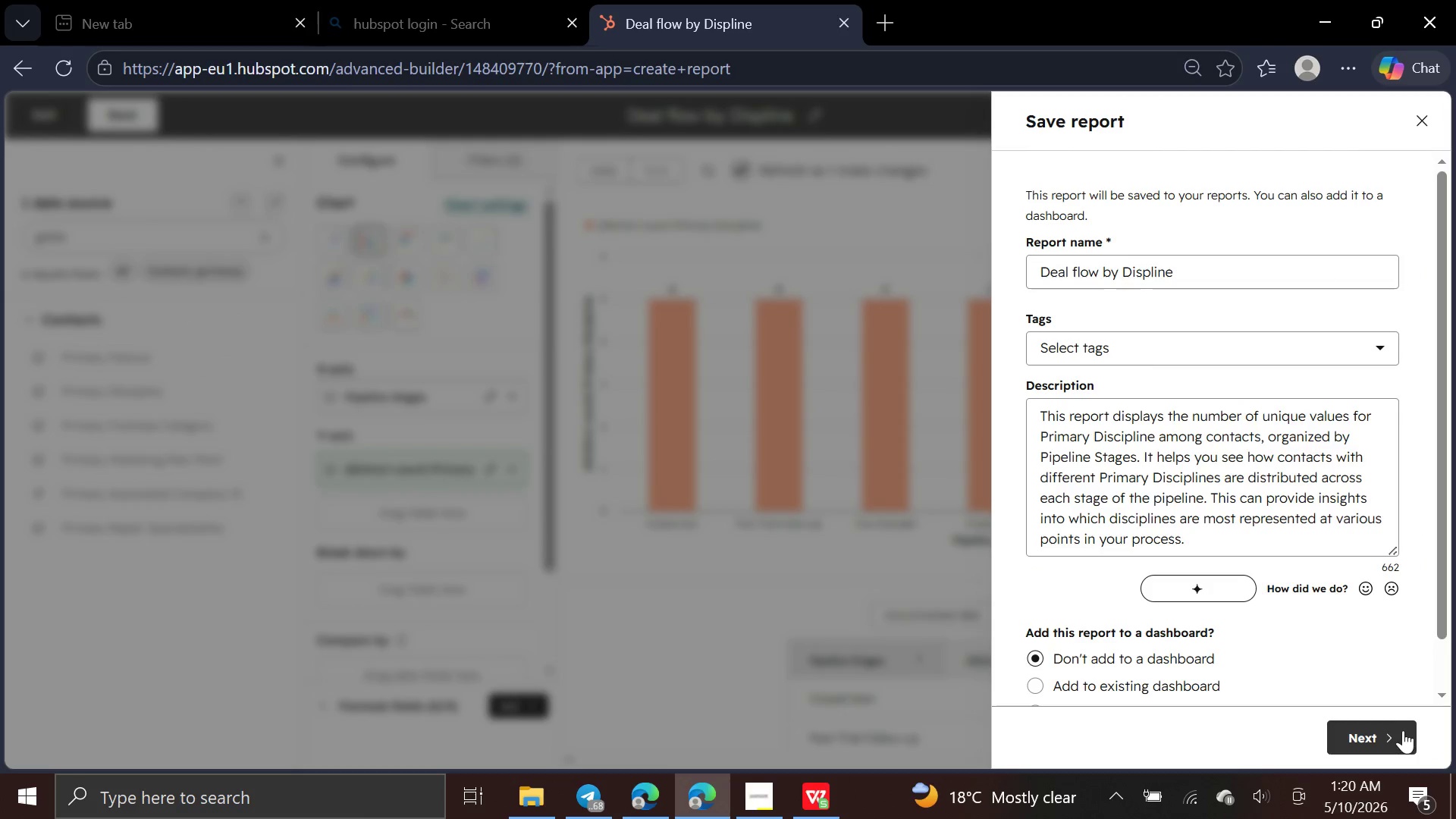 
left_click([1403, 730])
 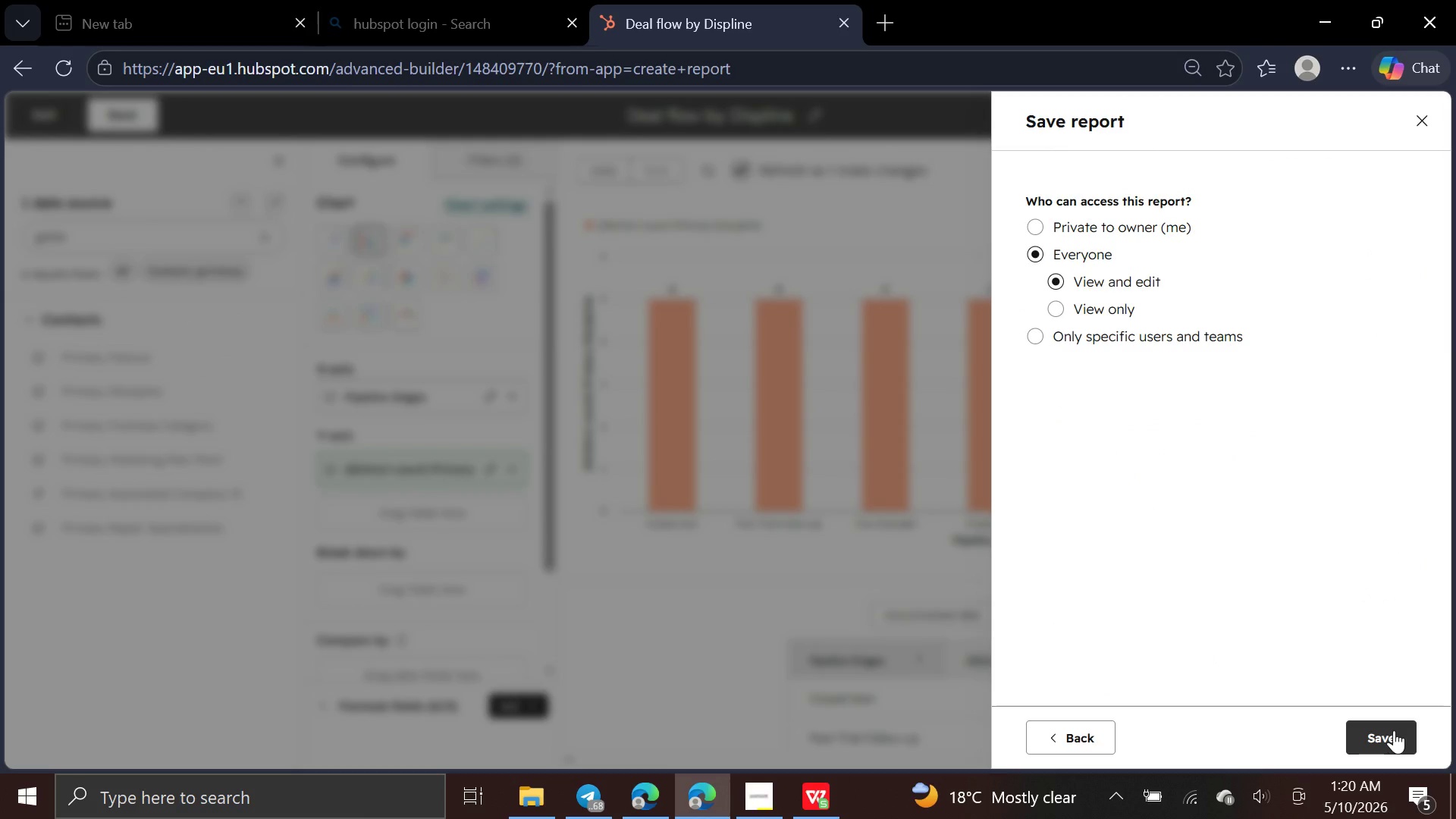 
left_click([1394, 730])
 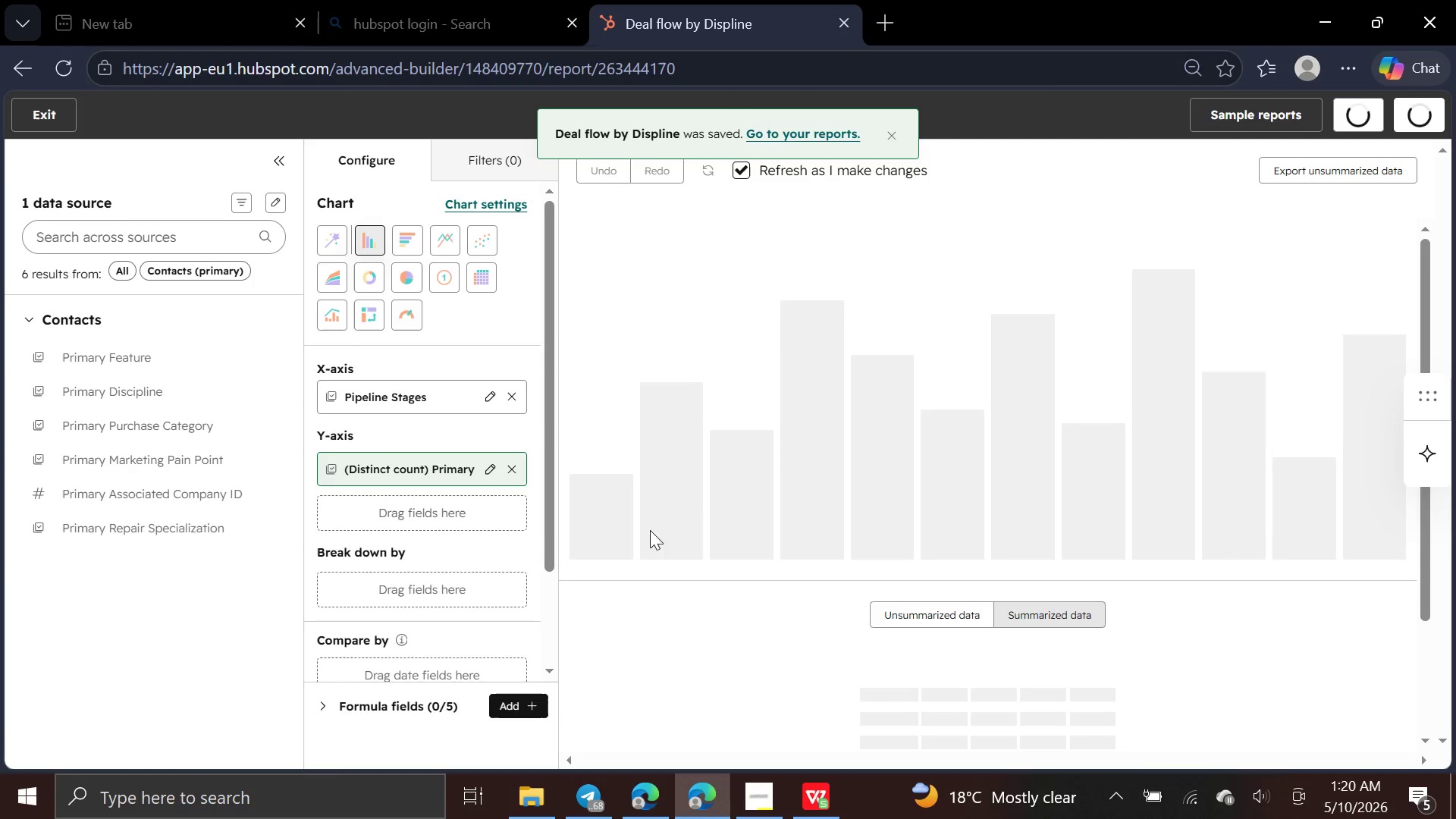 
double_click([144, 277])
 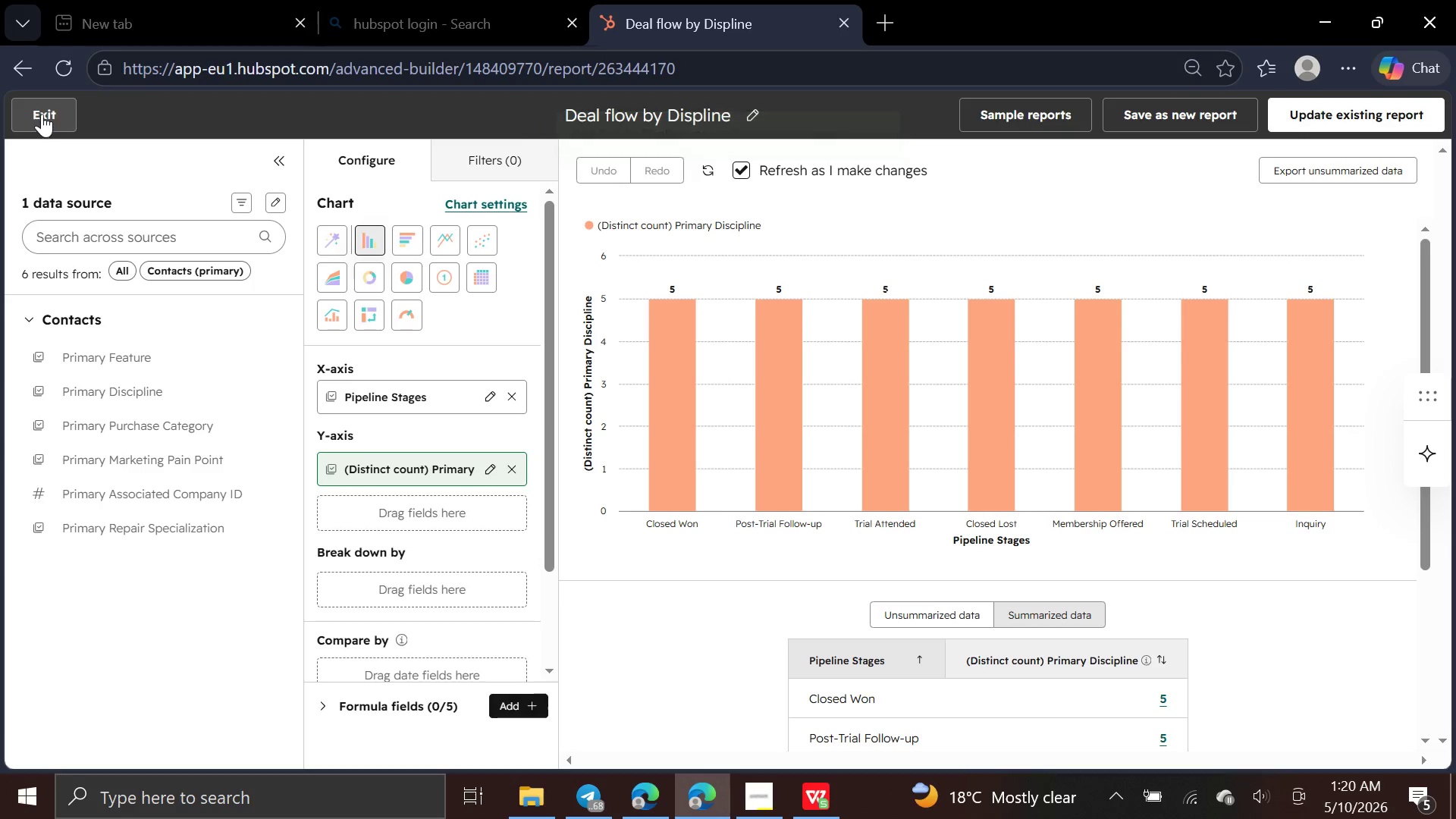 
wait(5.89)
 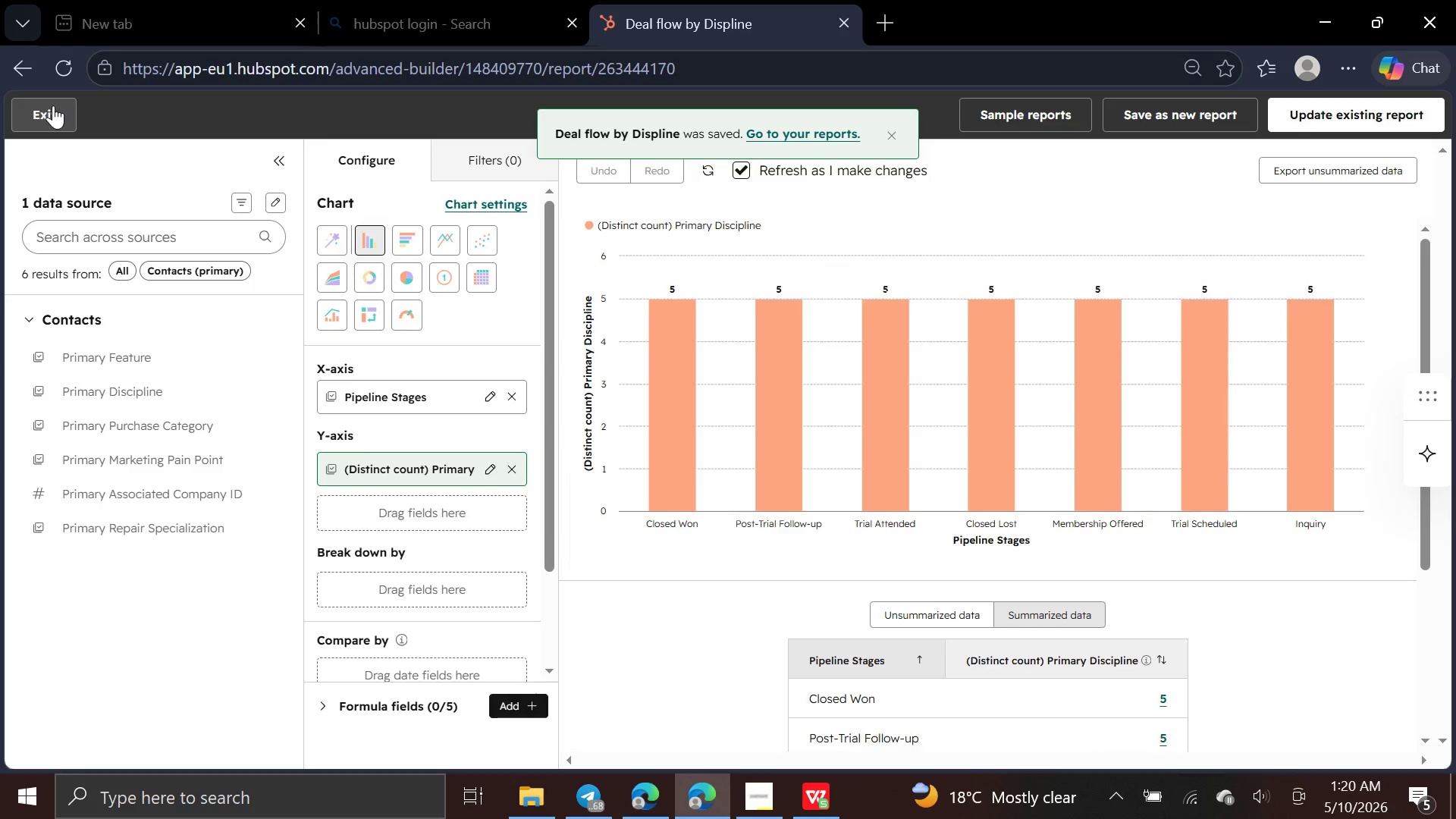 
left_click([43, 112])
 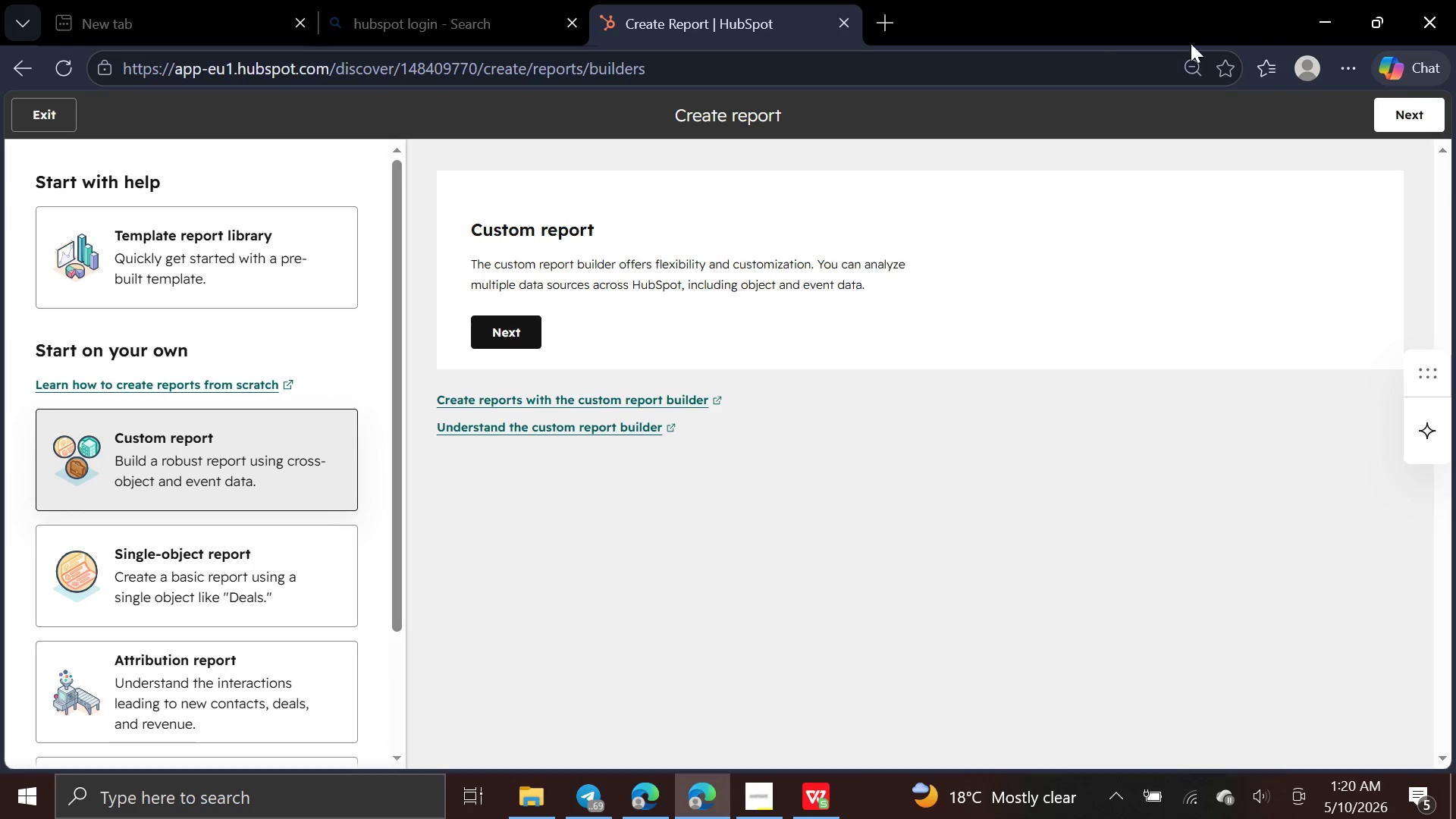 
wait(5.25)
 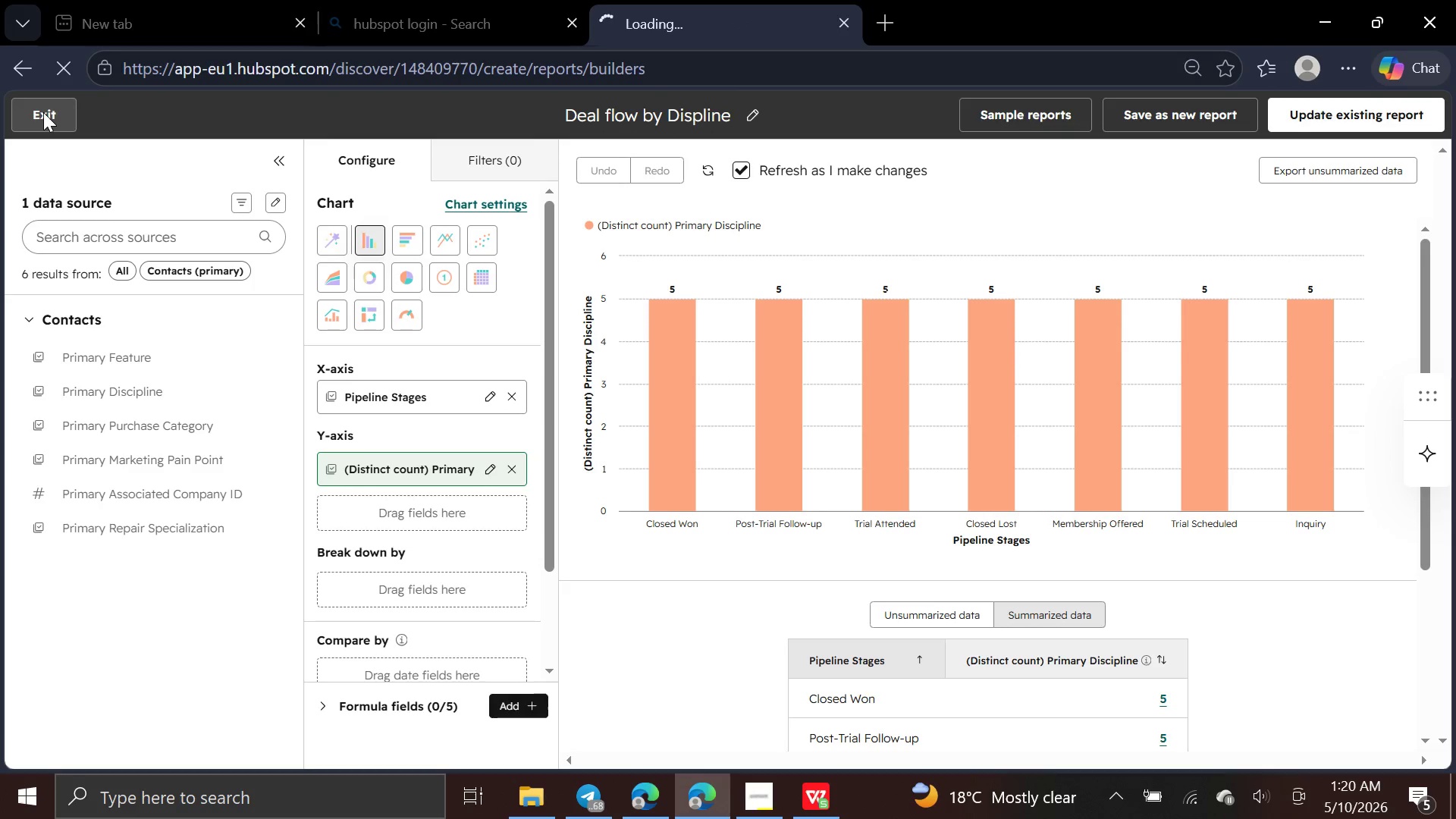 
left_click([1395, 118])
 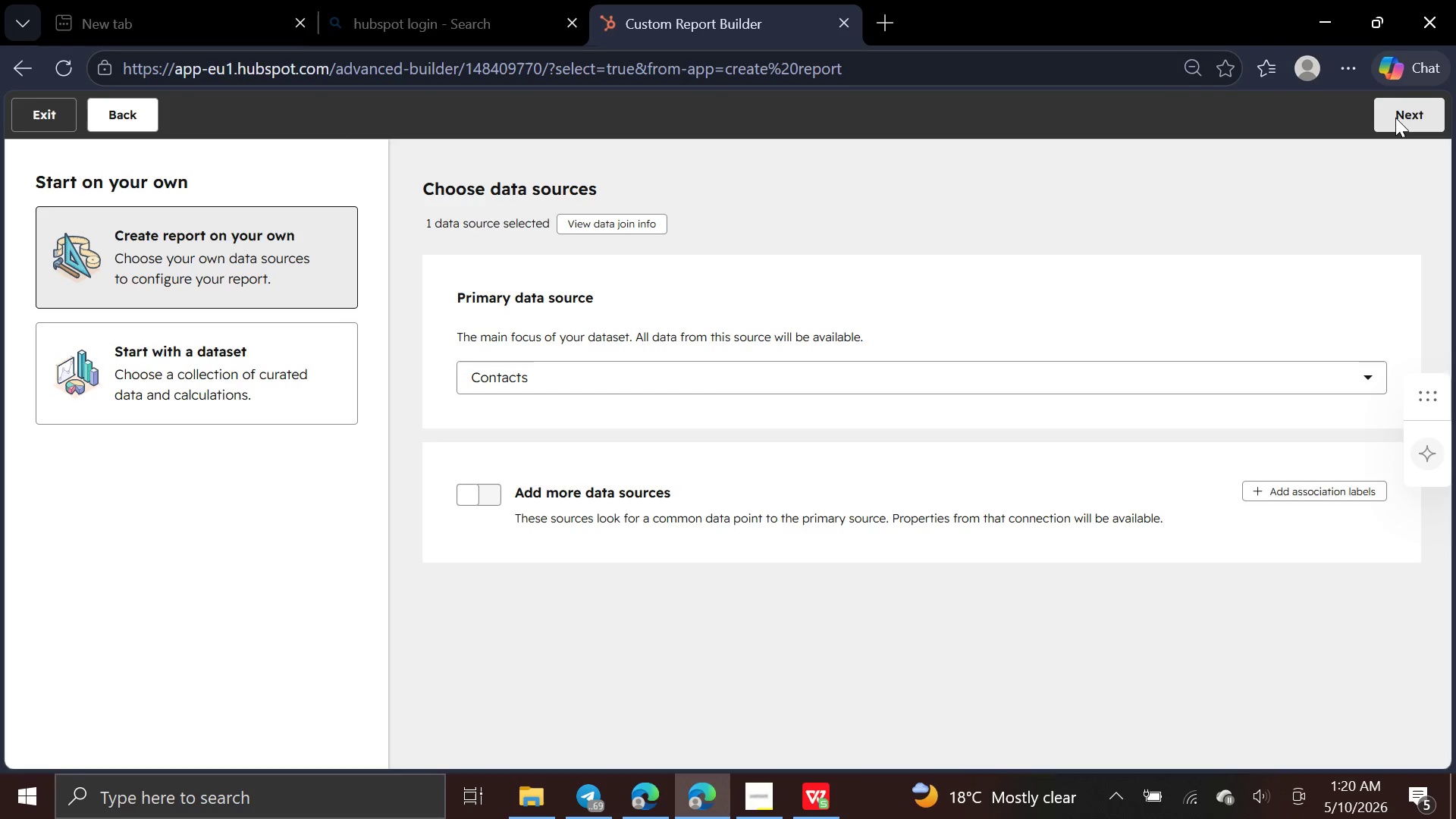 
left_click([1395, 118])
 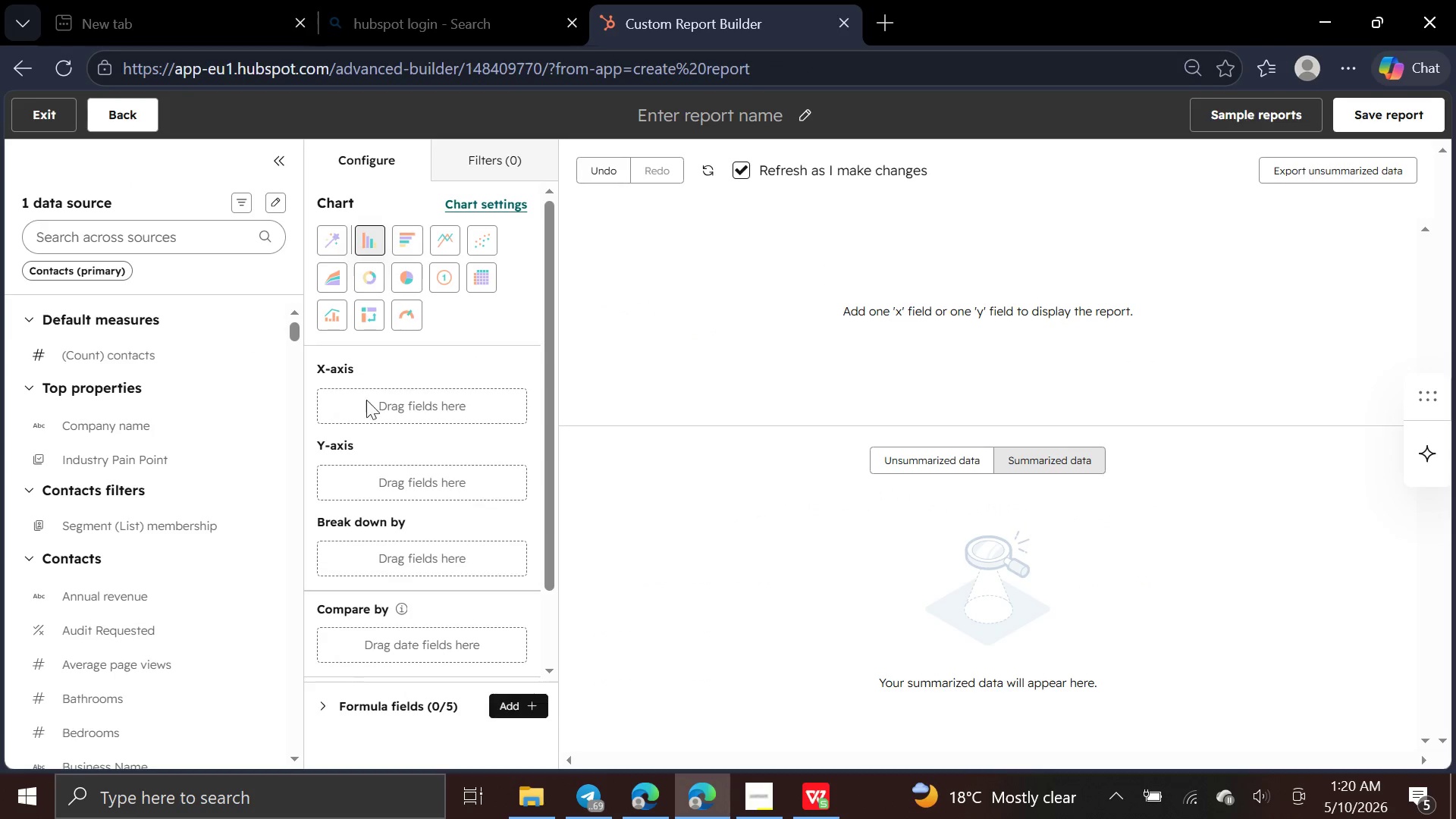 
wait(8.22)
 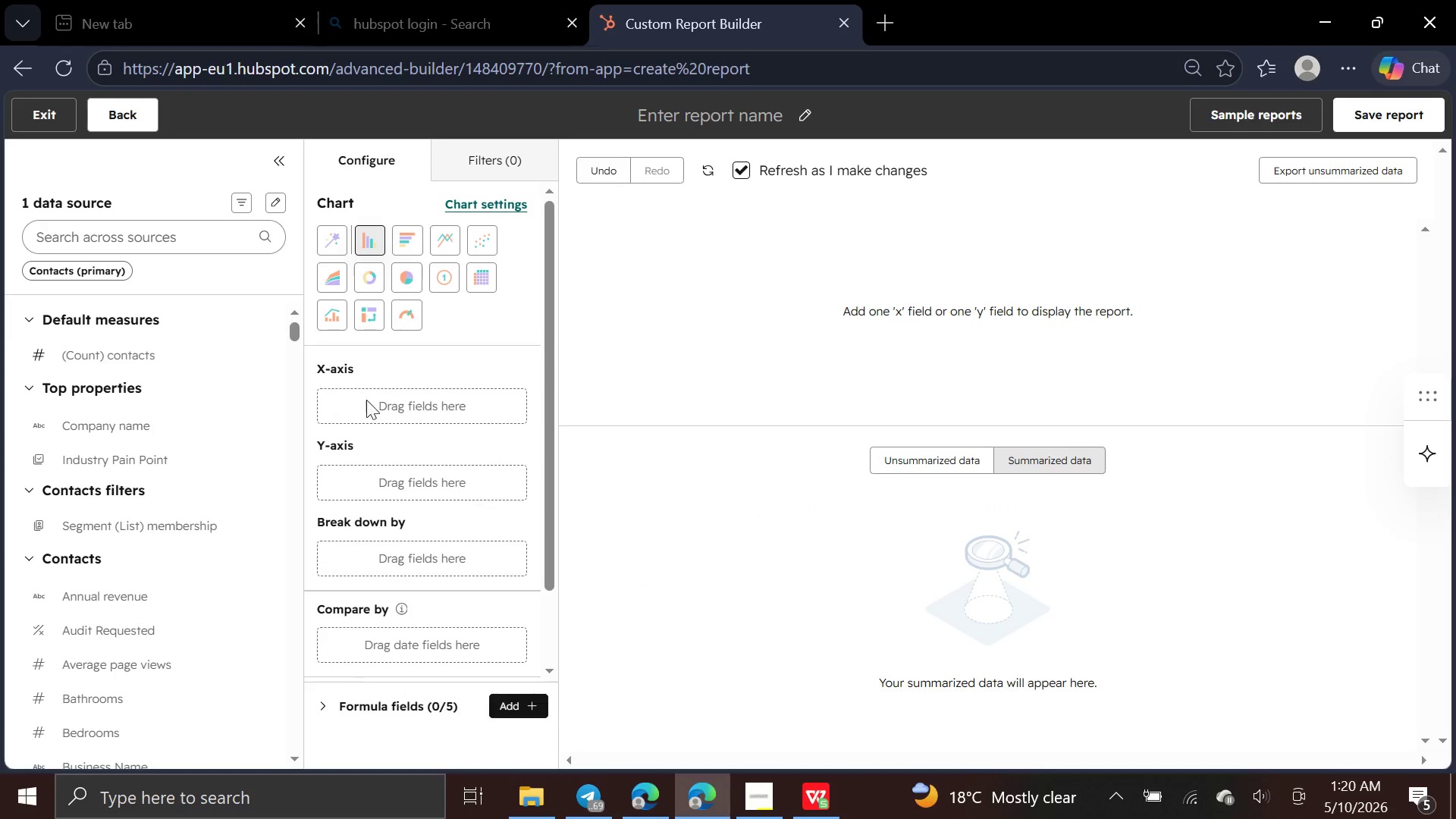 
left_click([116, 230])
 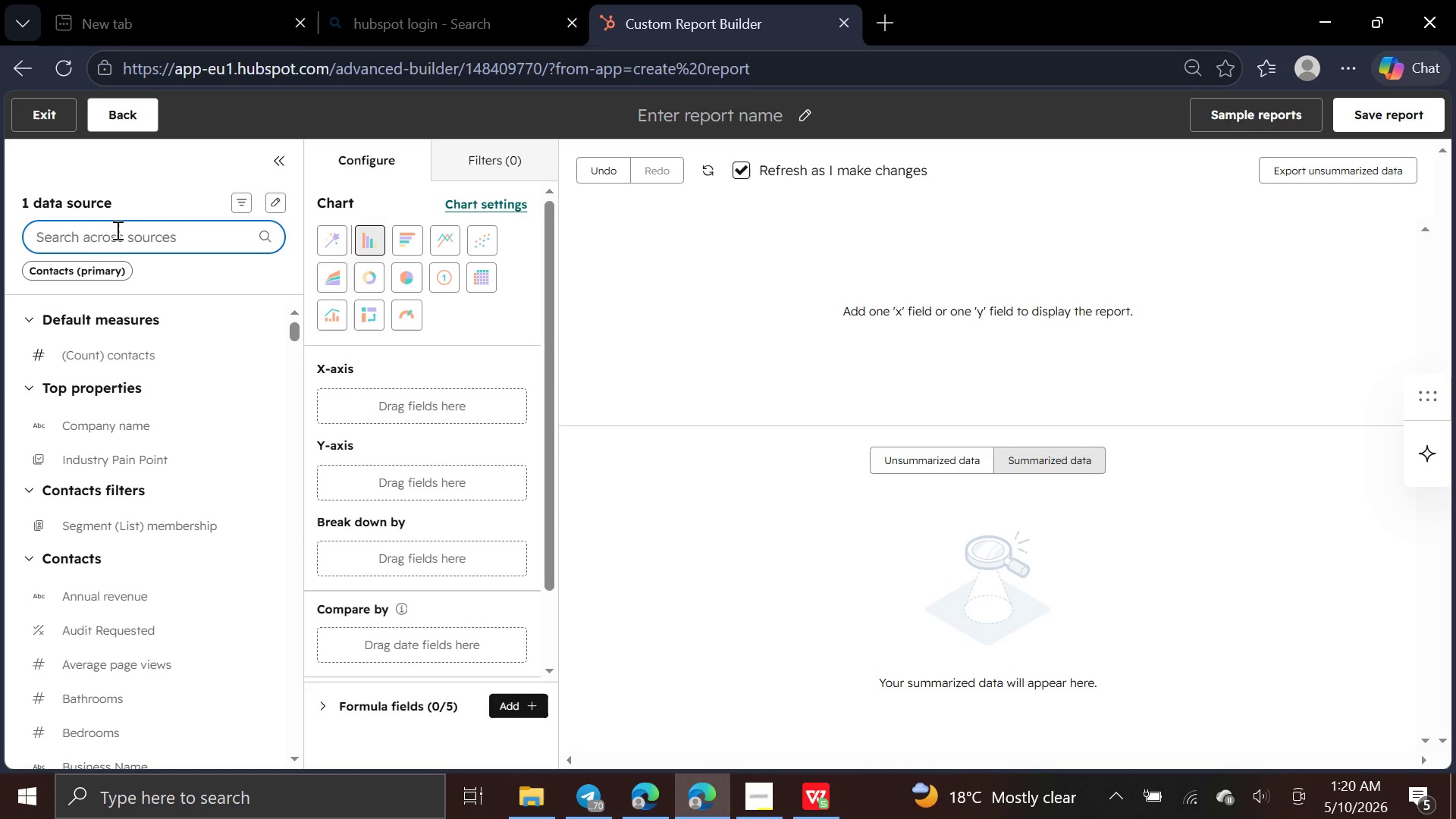 
type(studio)
 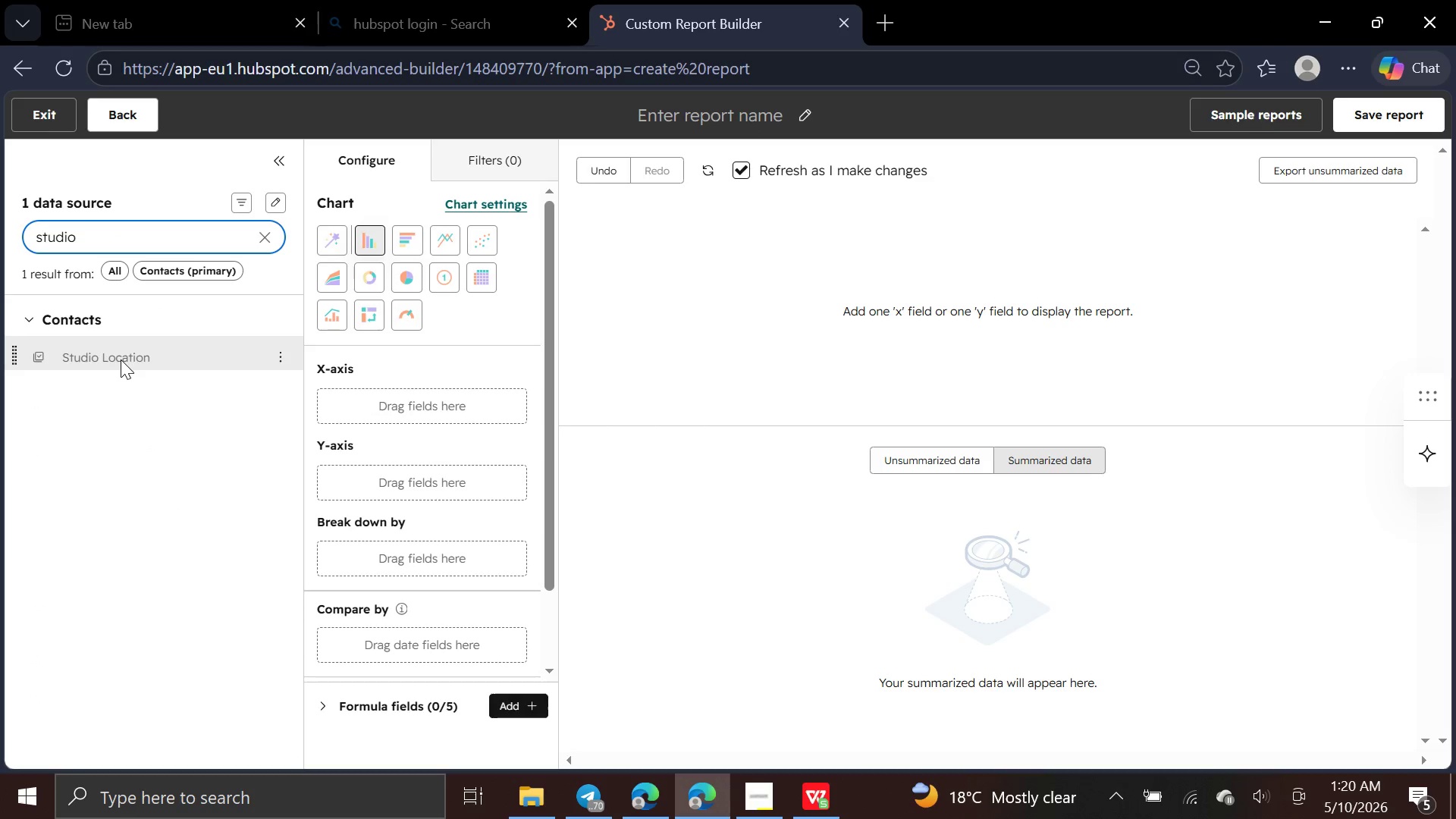 
left_click_drag(start_coordinate=[121, 359], to_coordinate=[338, 397])
 